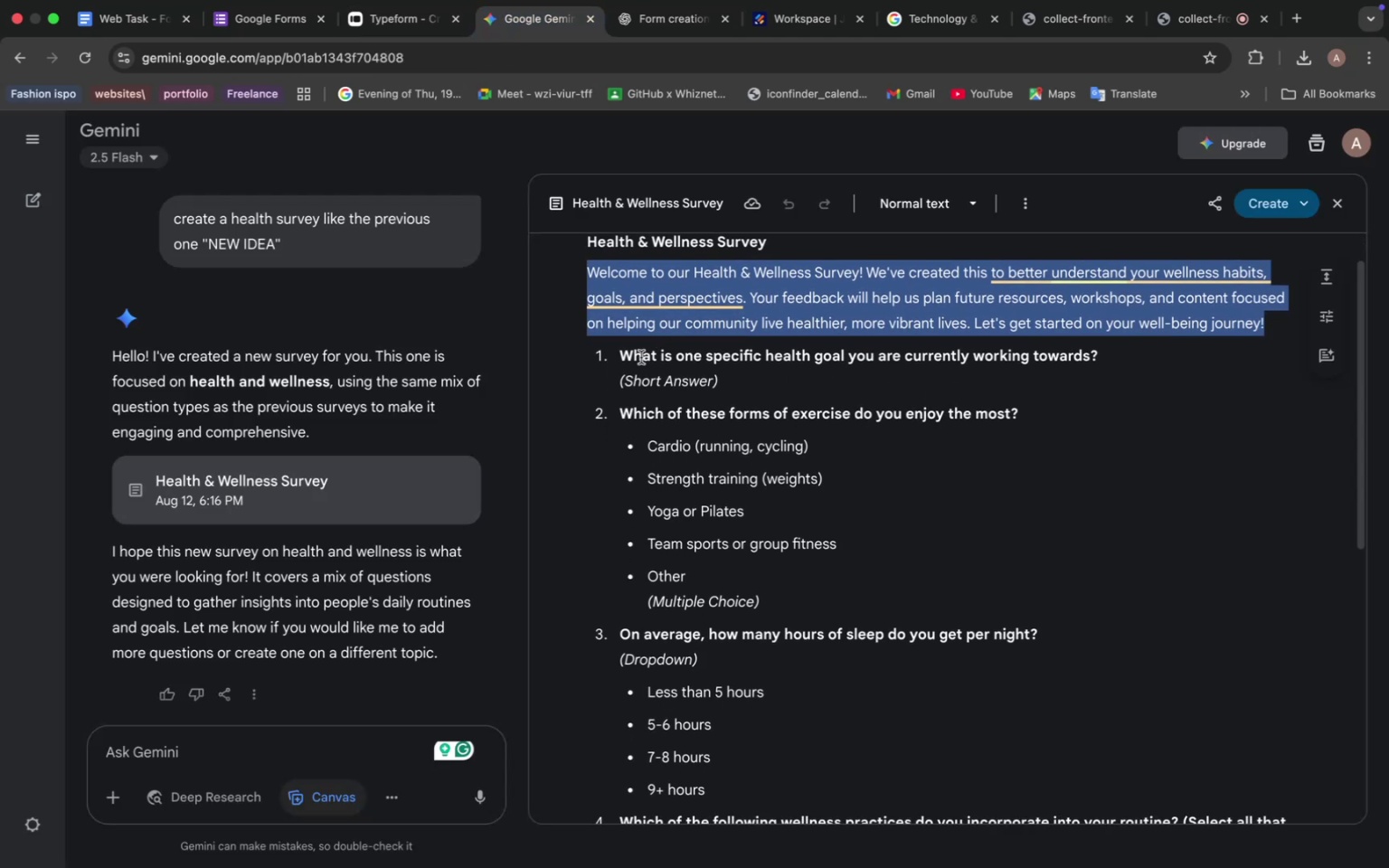 
wait(5.01)
 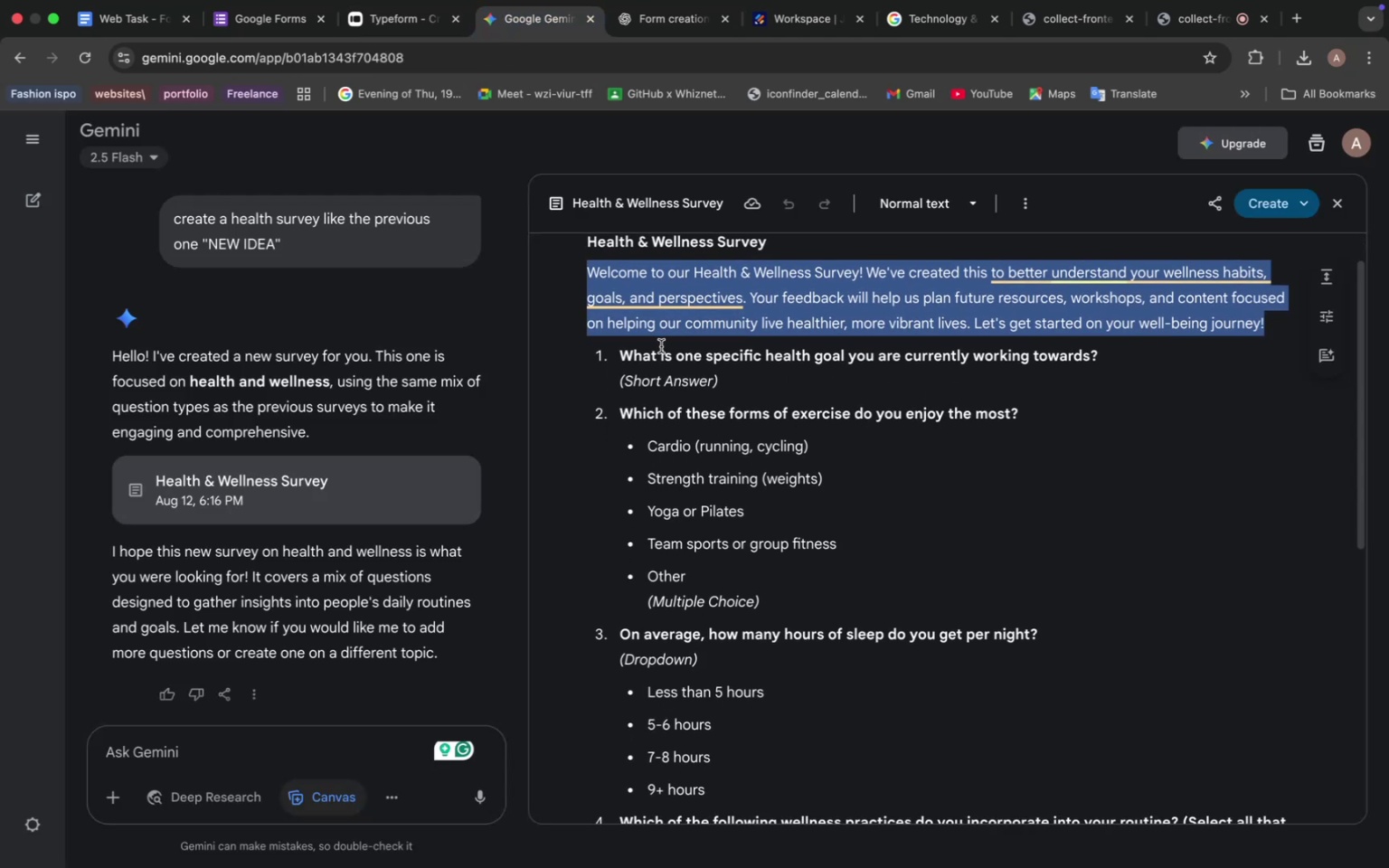 
left_click_drag(start_coordinate=[619, 354], to_coordinate=[1111, 354])
 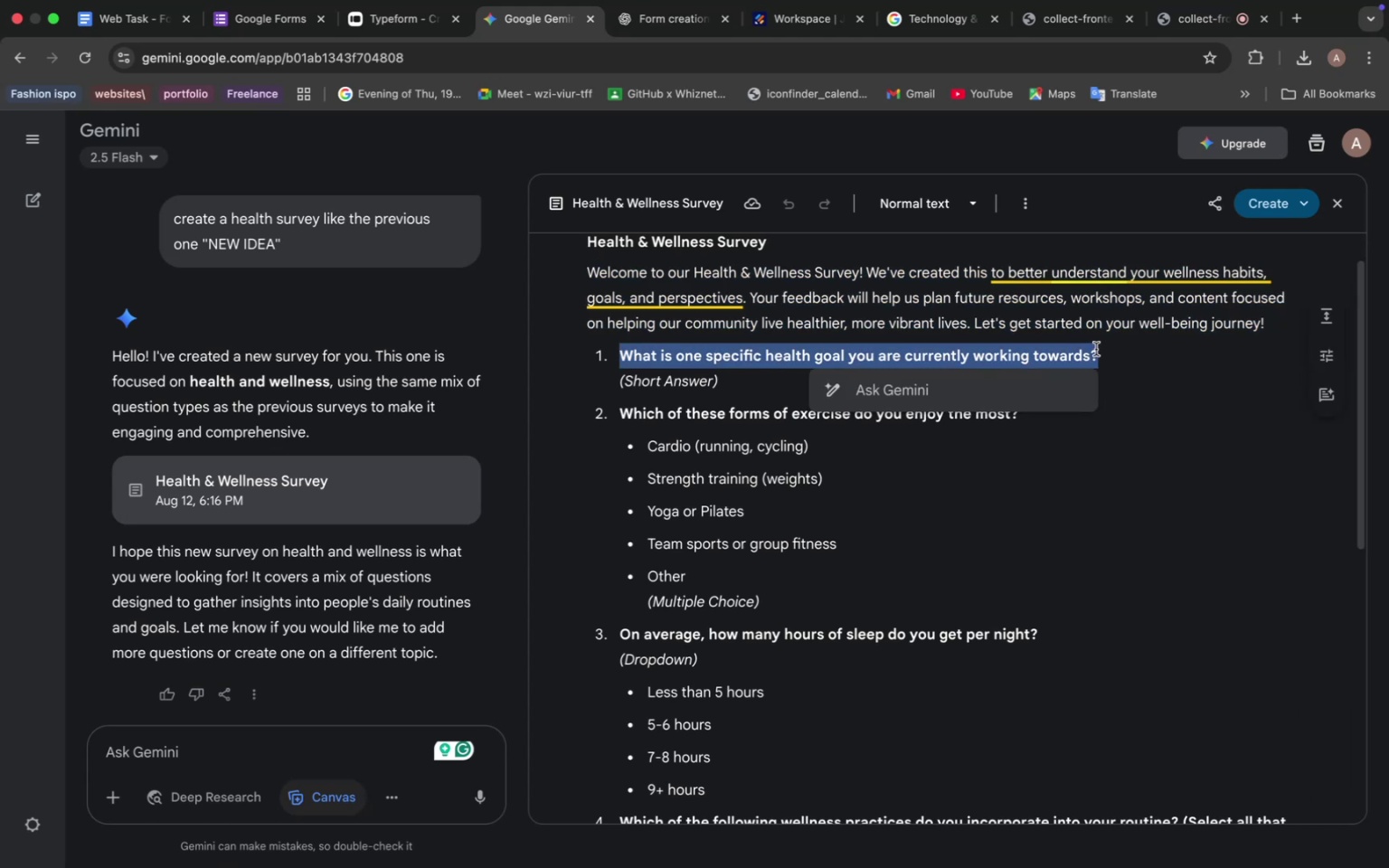 
key(Meta+C)
 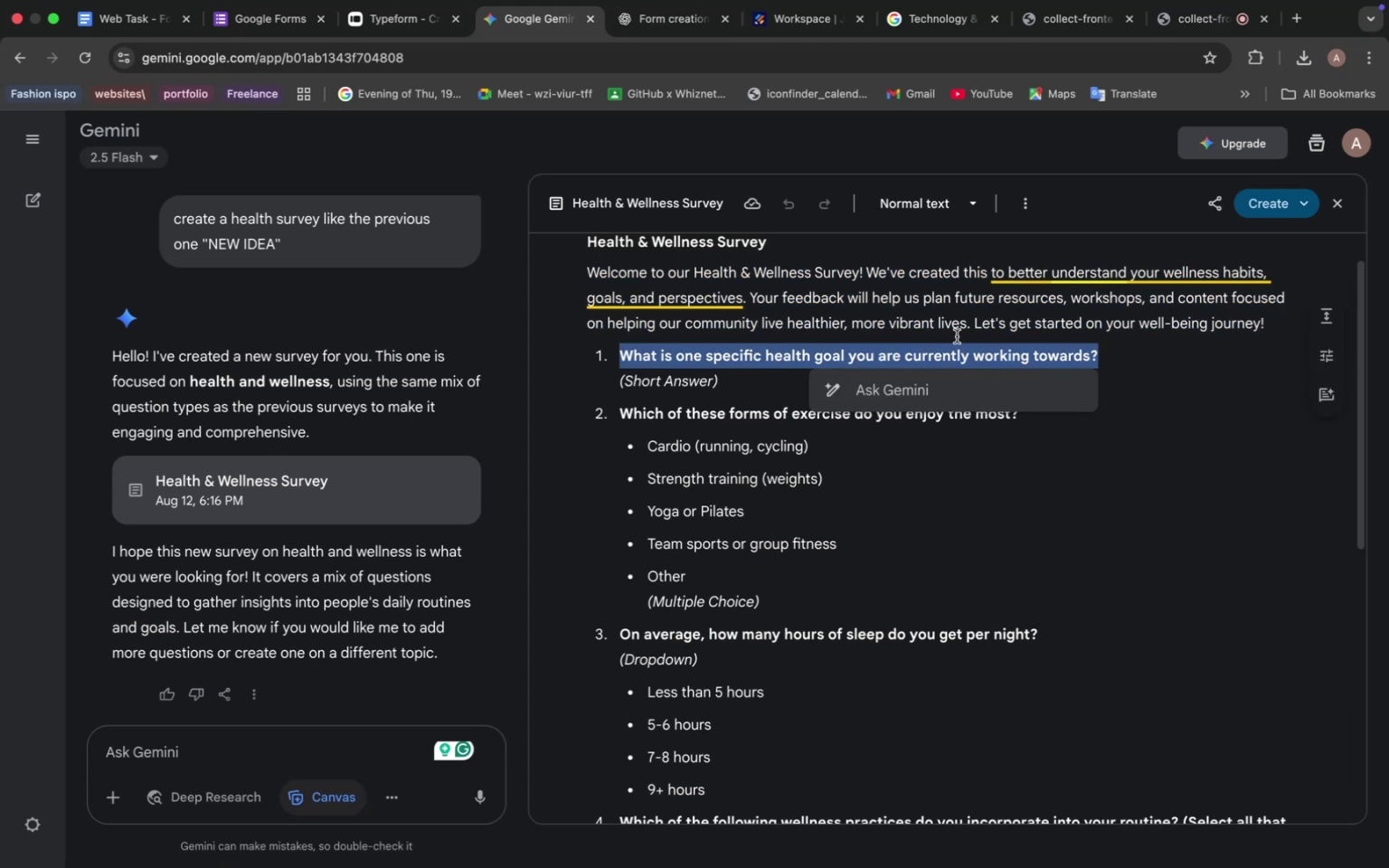 
mouse_move([736, 362])
 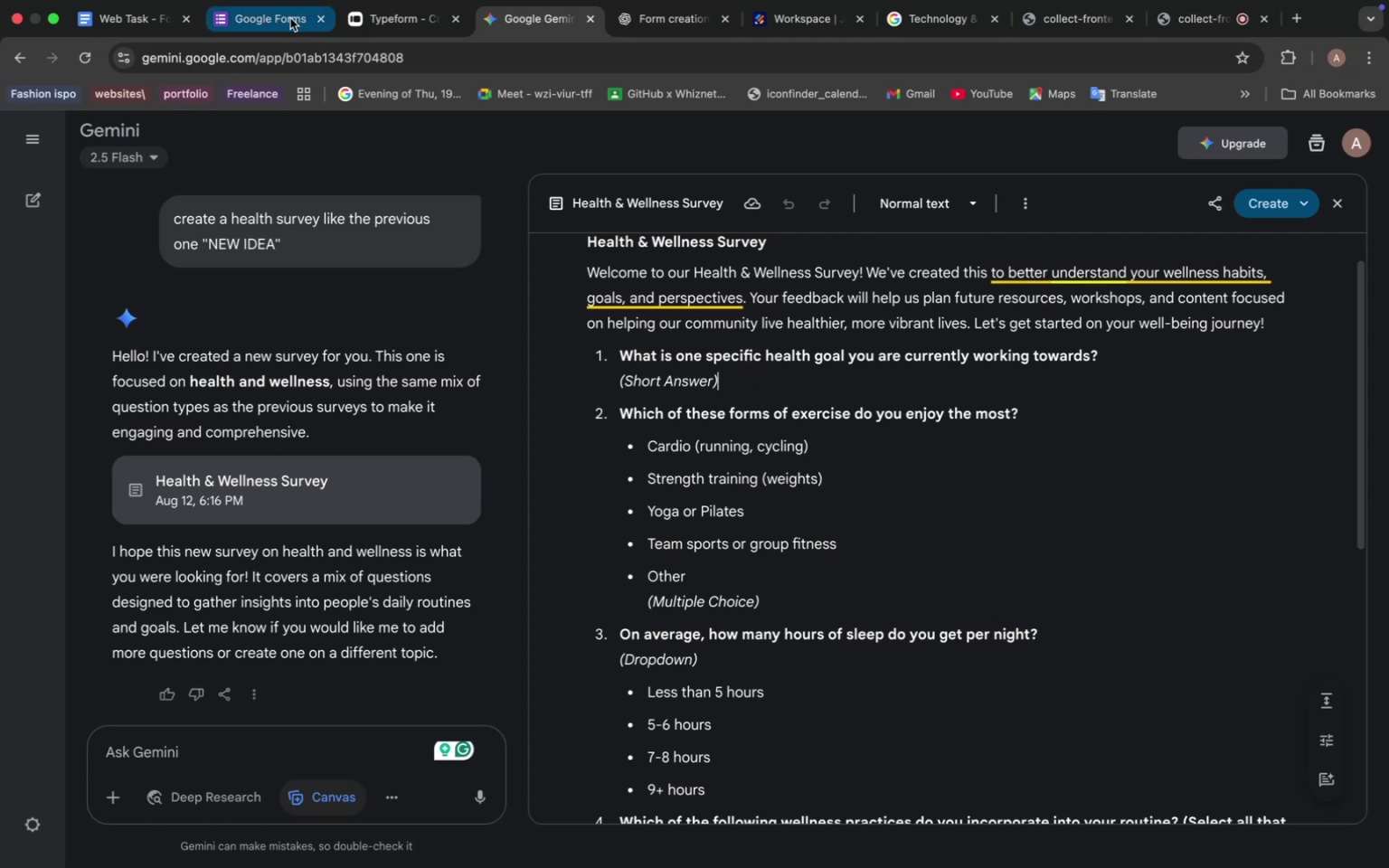 
left_click([286, 20])
 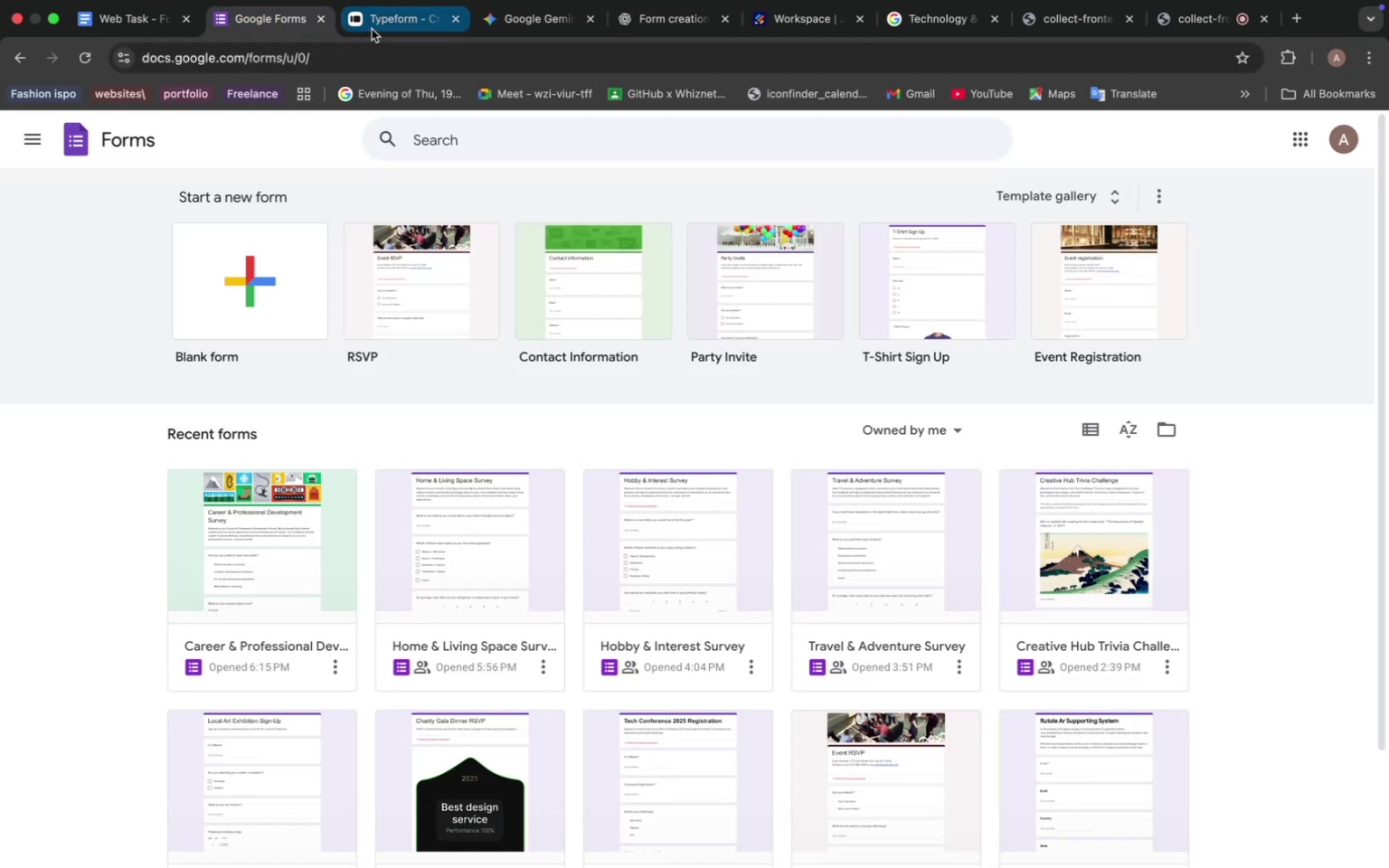 
left_click([372, 29])
 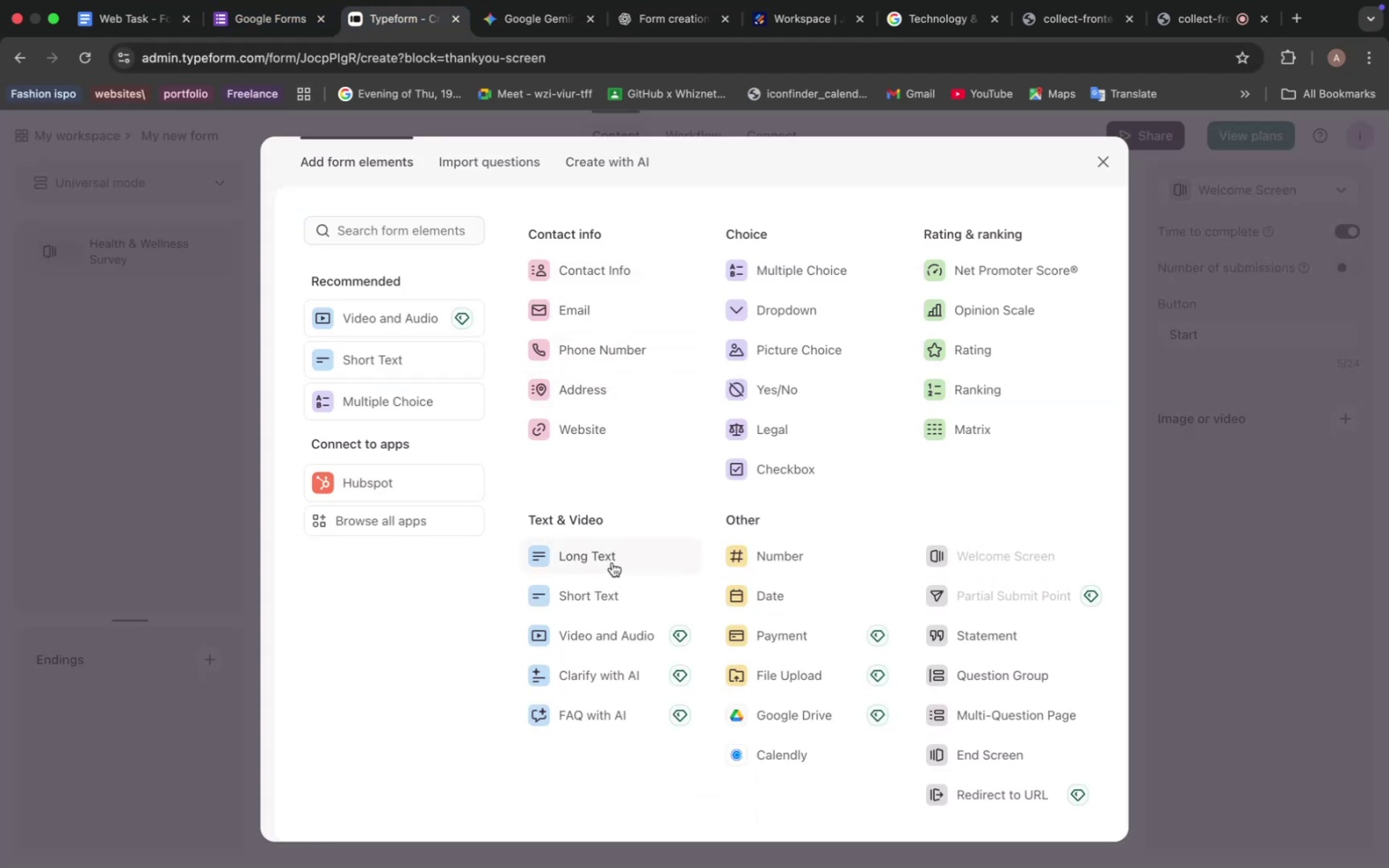 
wait(6.54)
 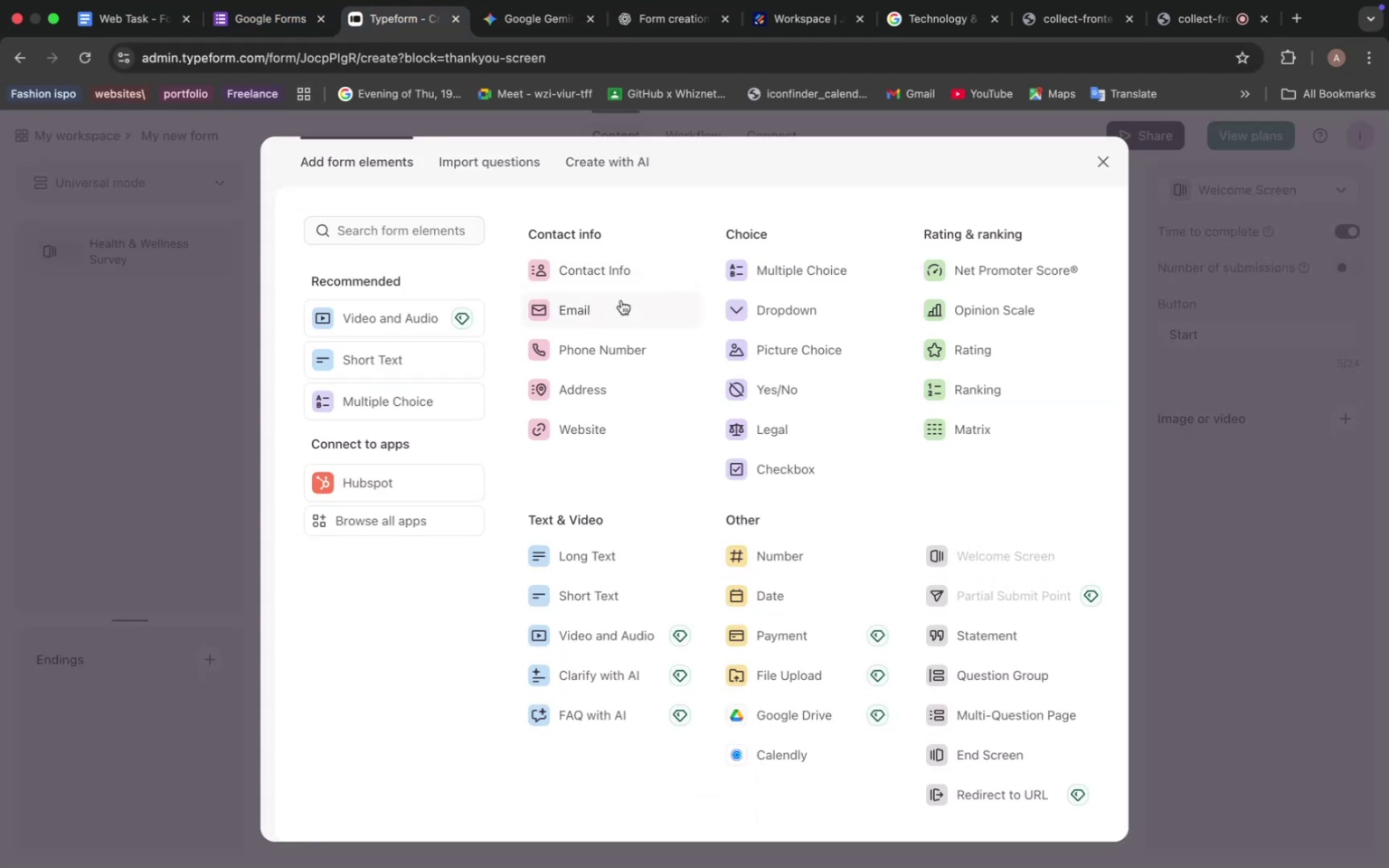 
left_click([965, 637])
 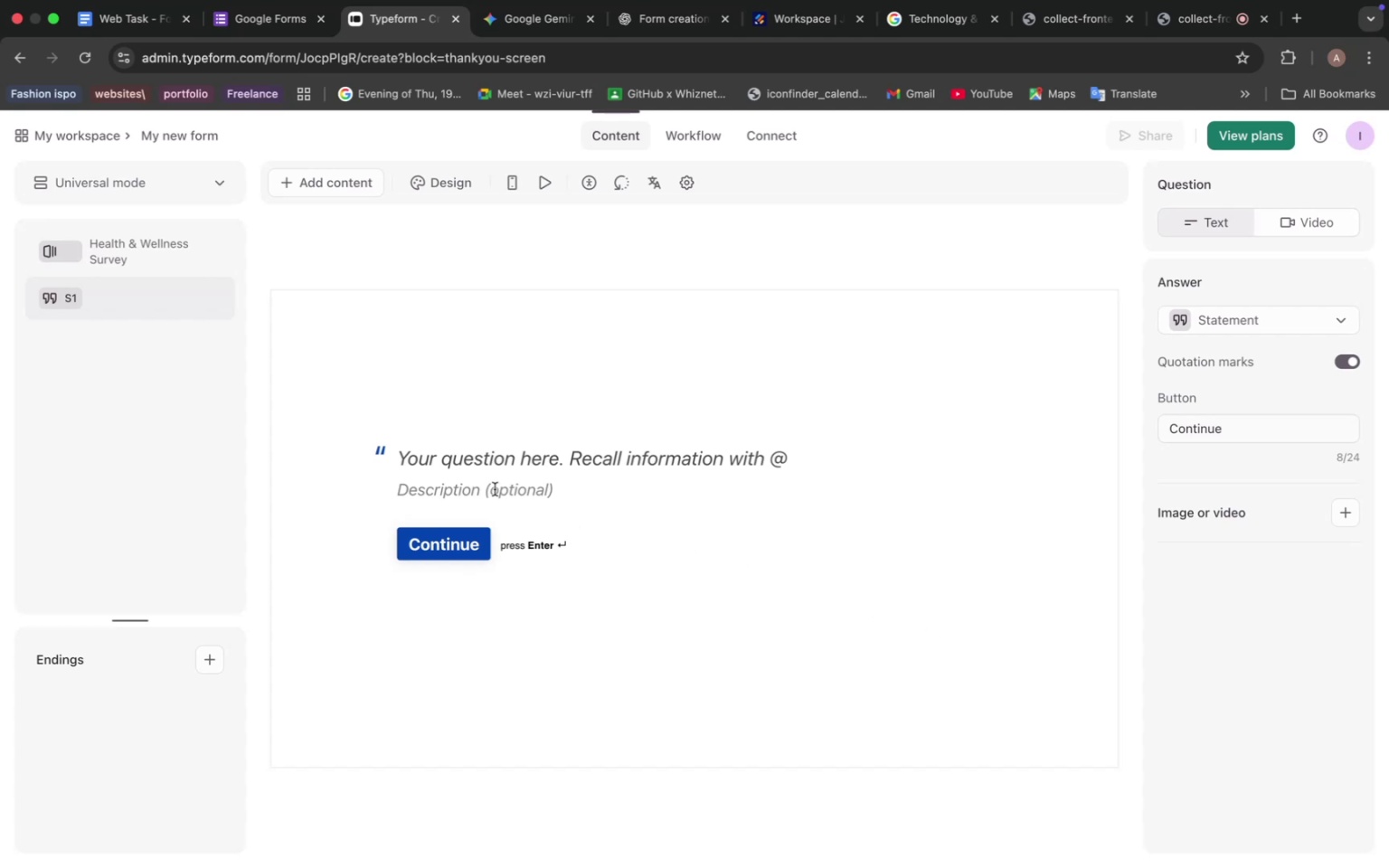 
left_click([443, 459])
 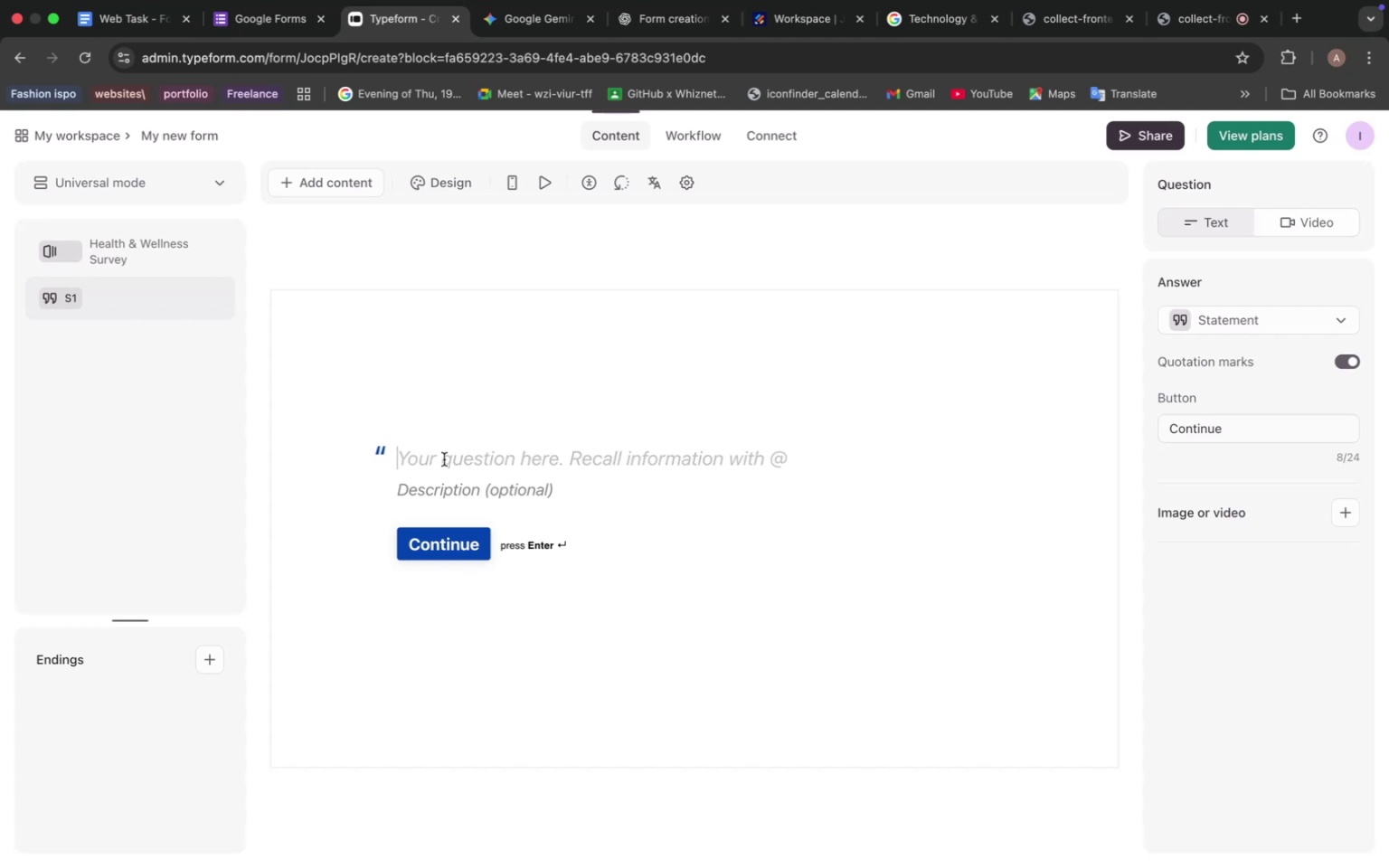 
key(Meta+V)
 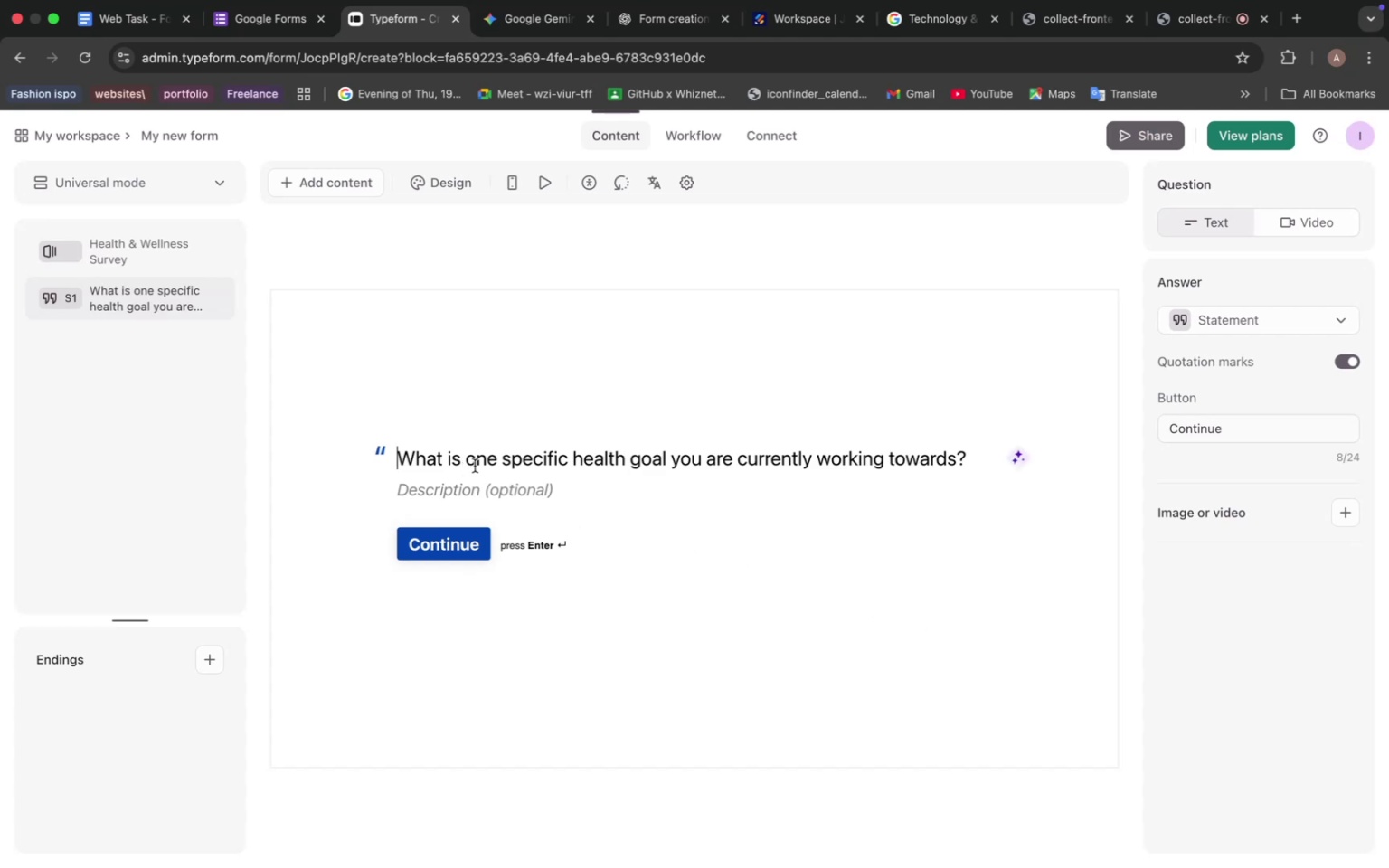 
left_click([482, 497])
 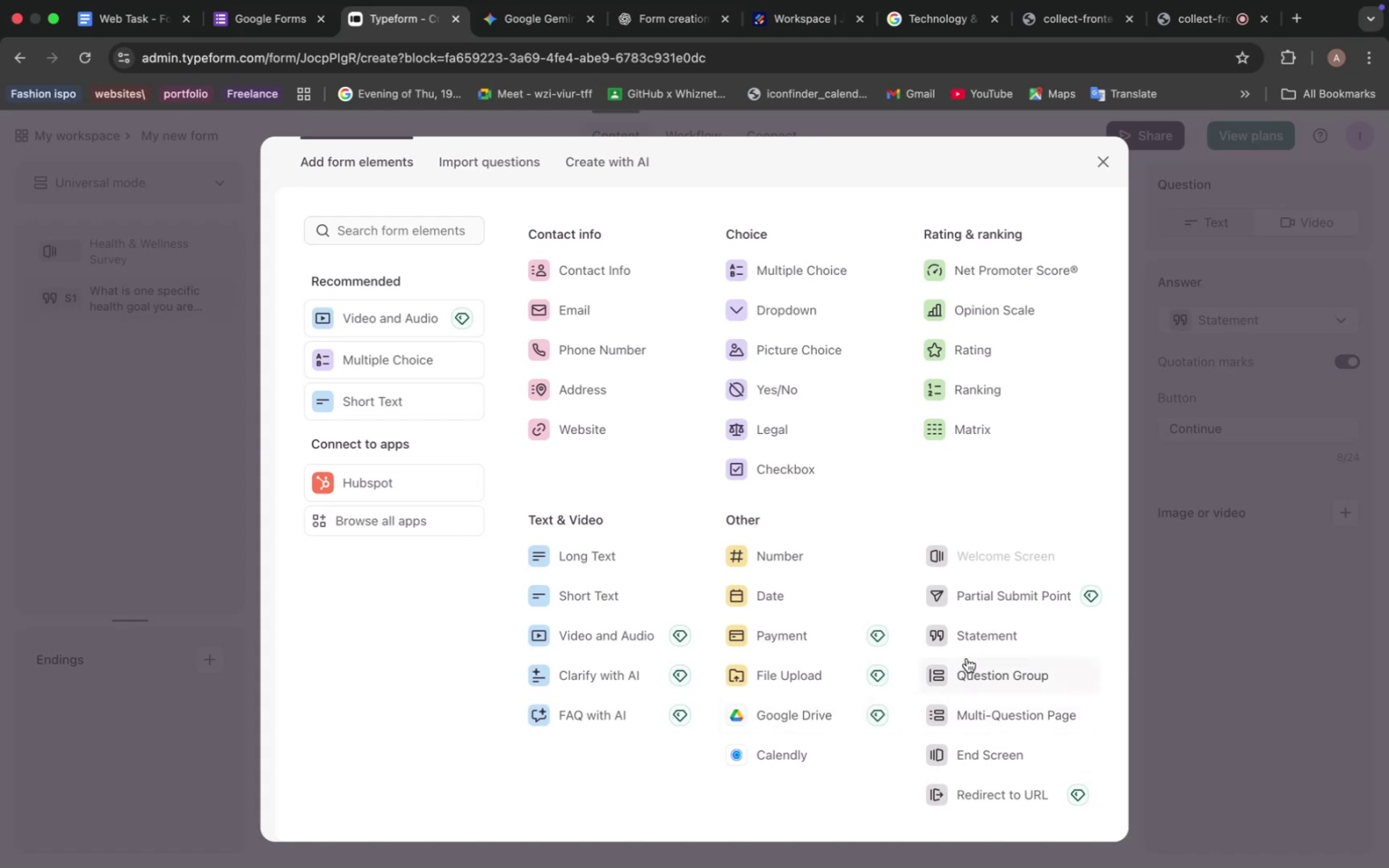 
wait(23.88)
 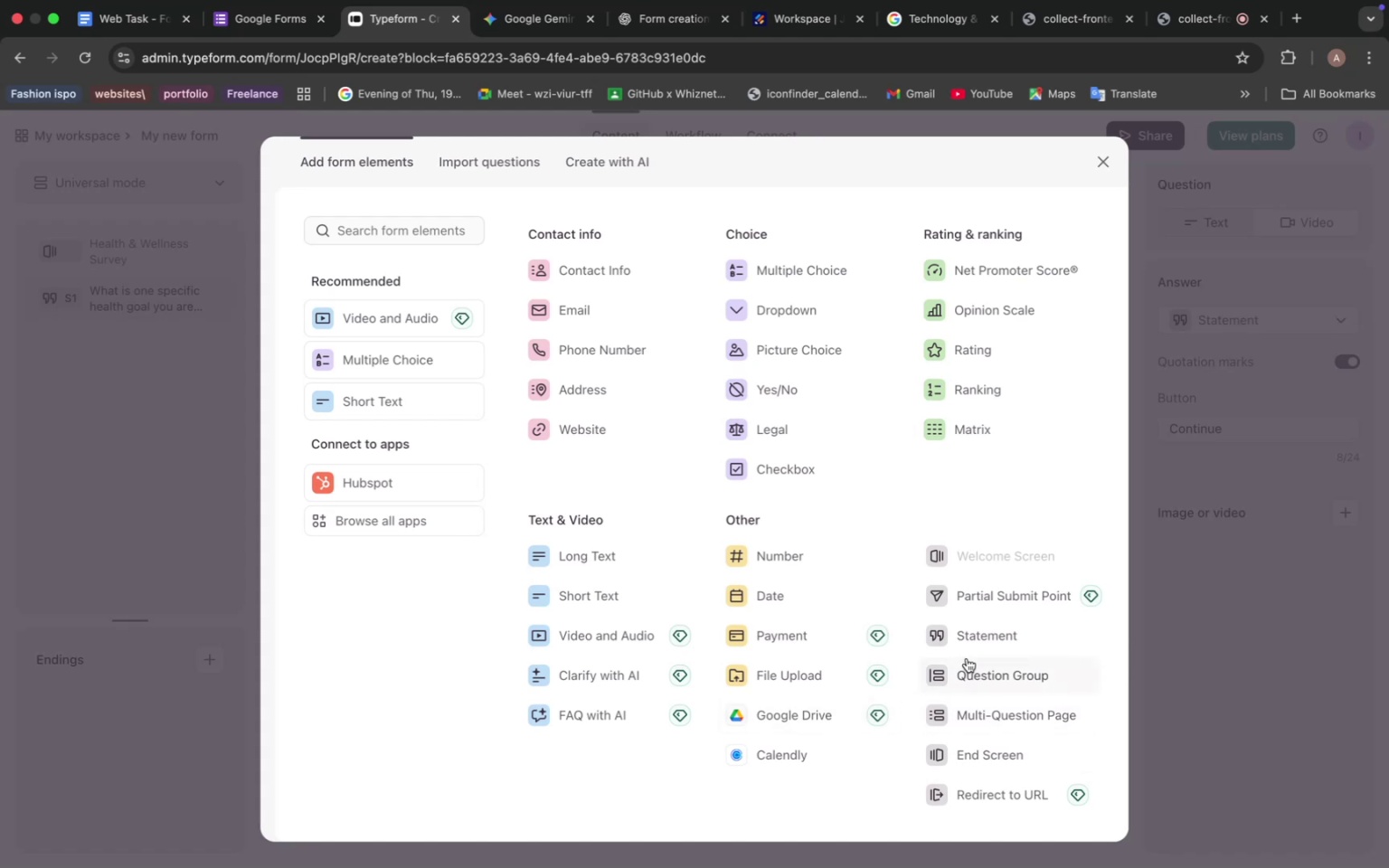 
left_click([580, 560])
 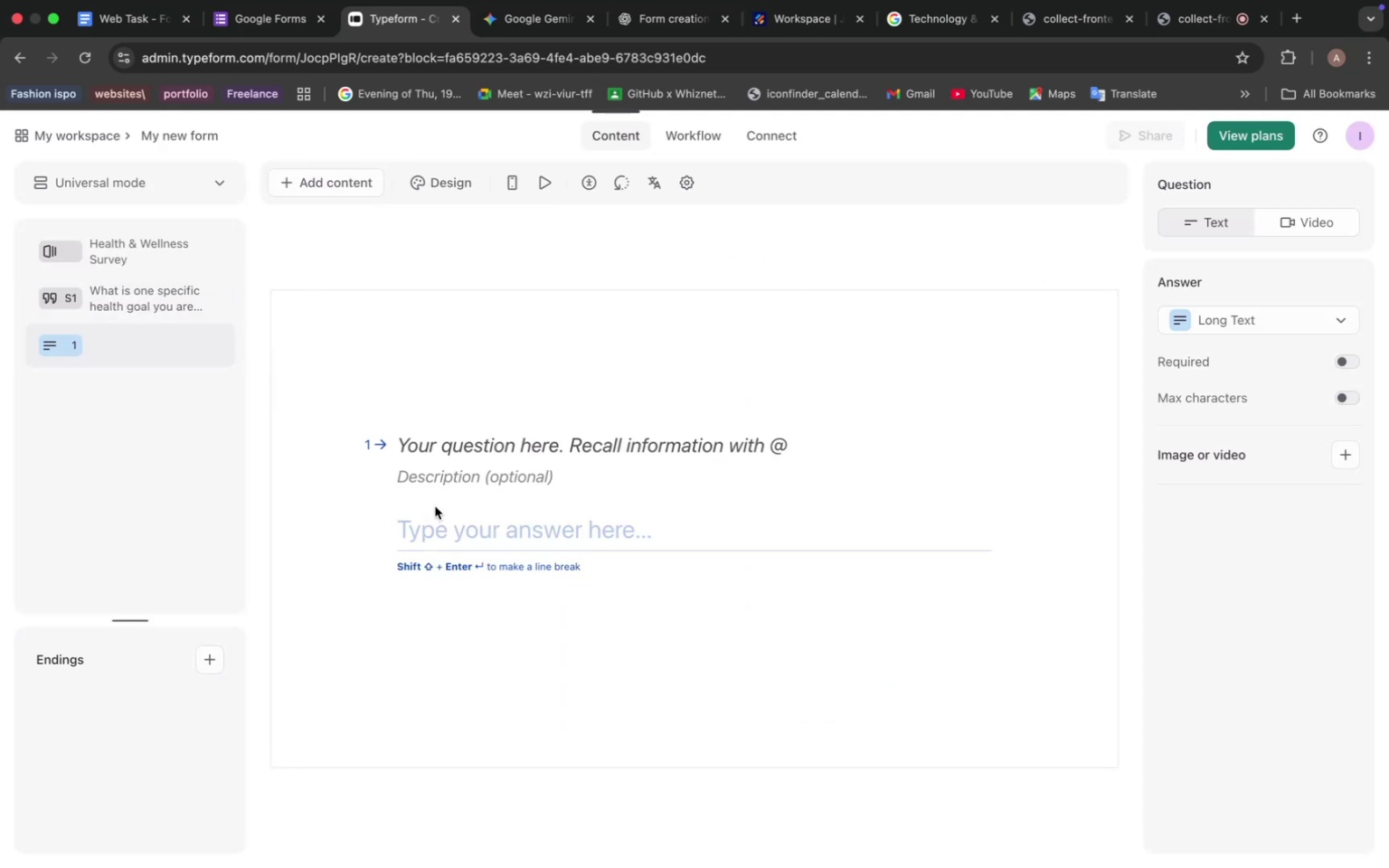 
left_click([449, 437])
 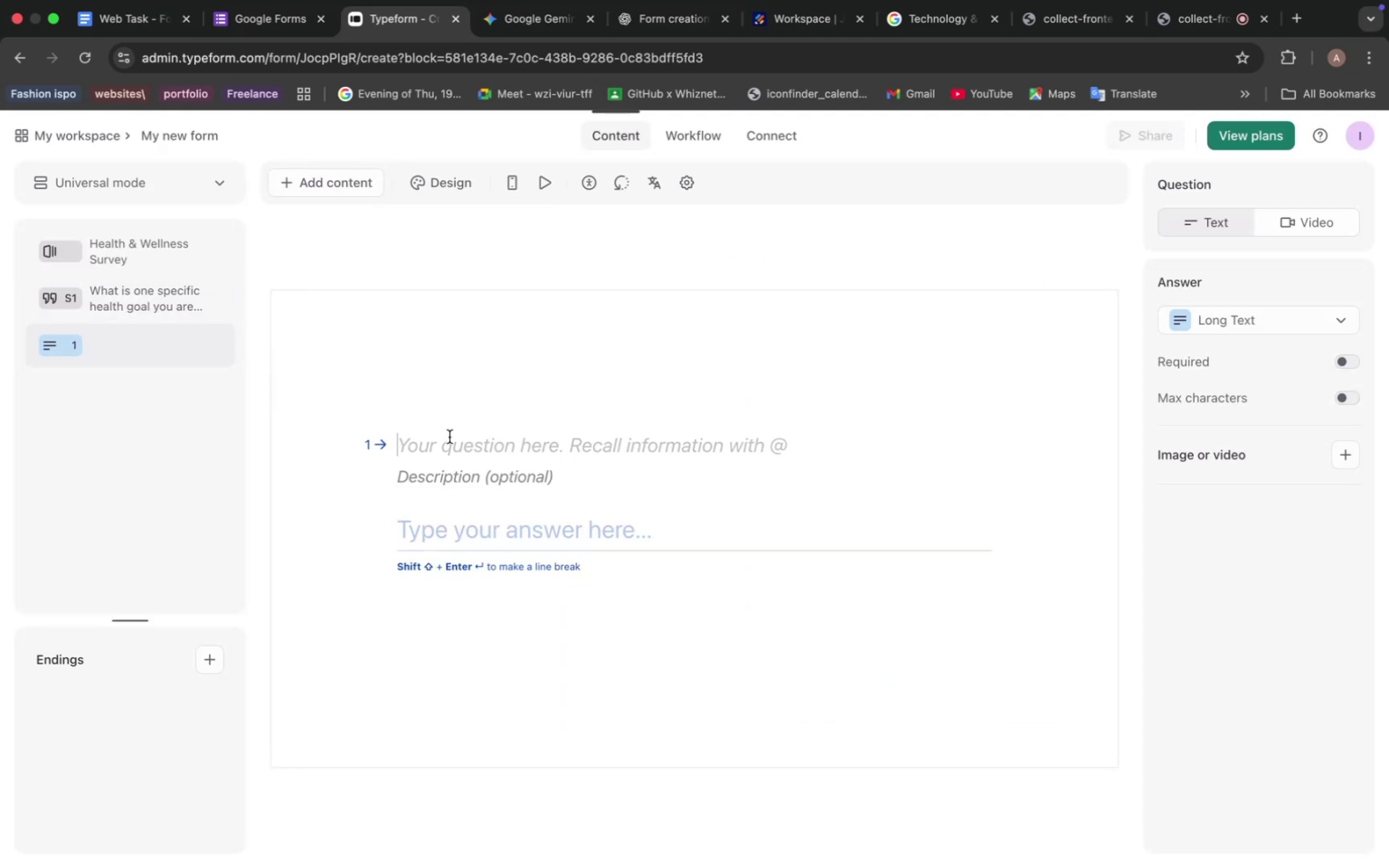 
key(Meta+V)
 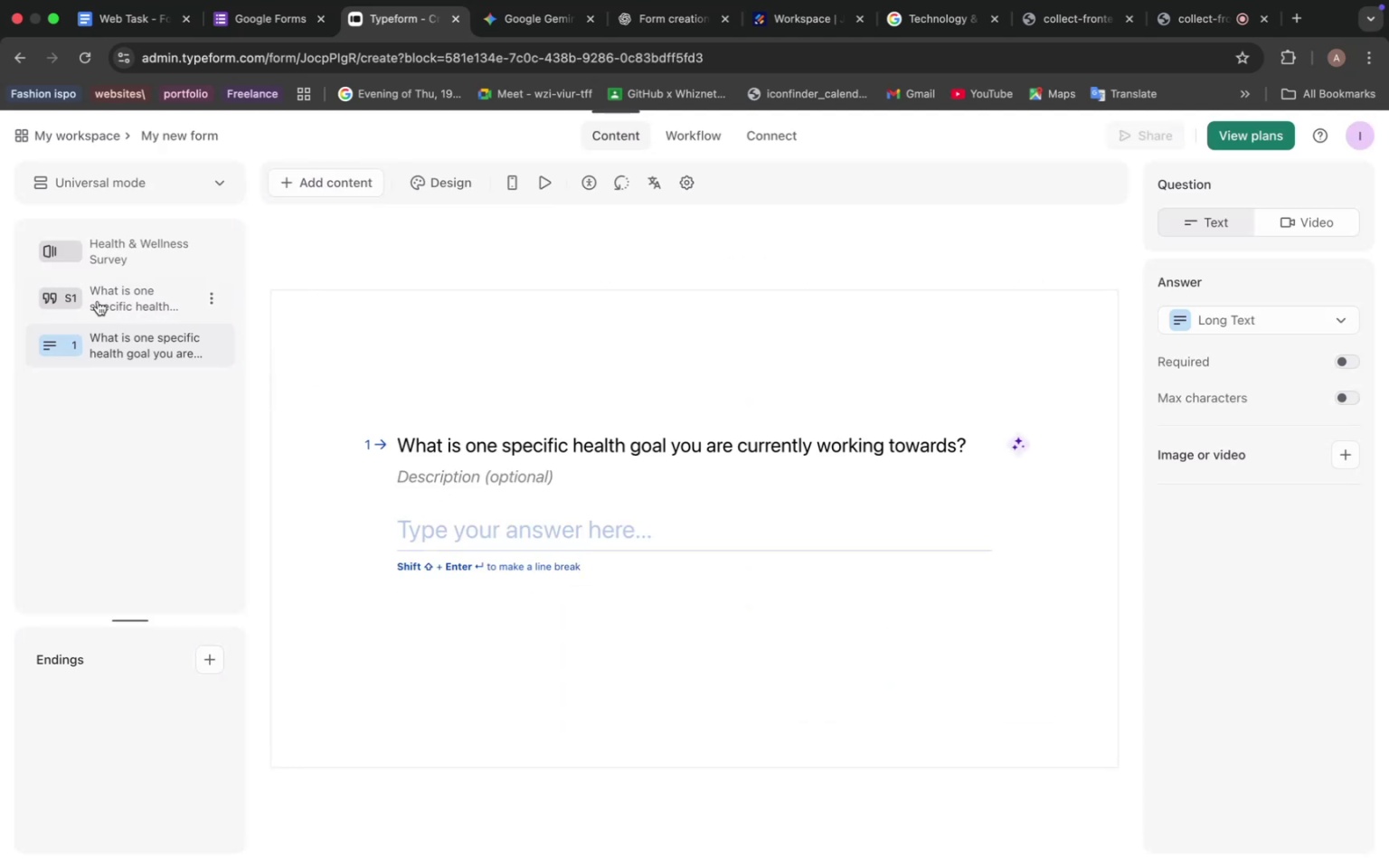 
left_click([98, 297])
 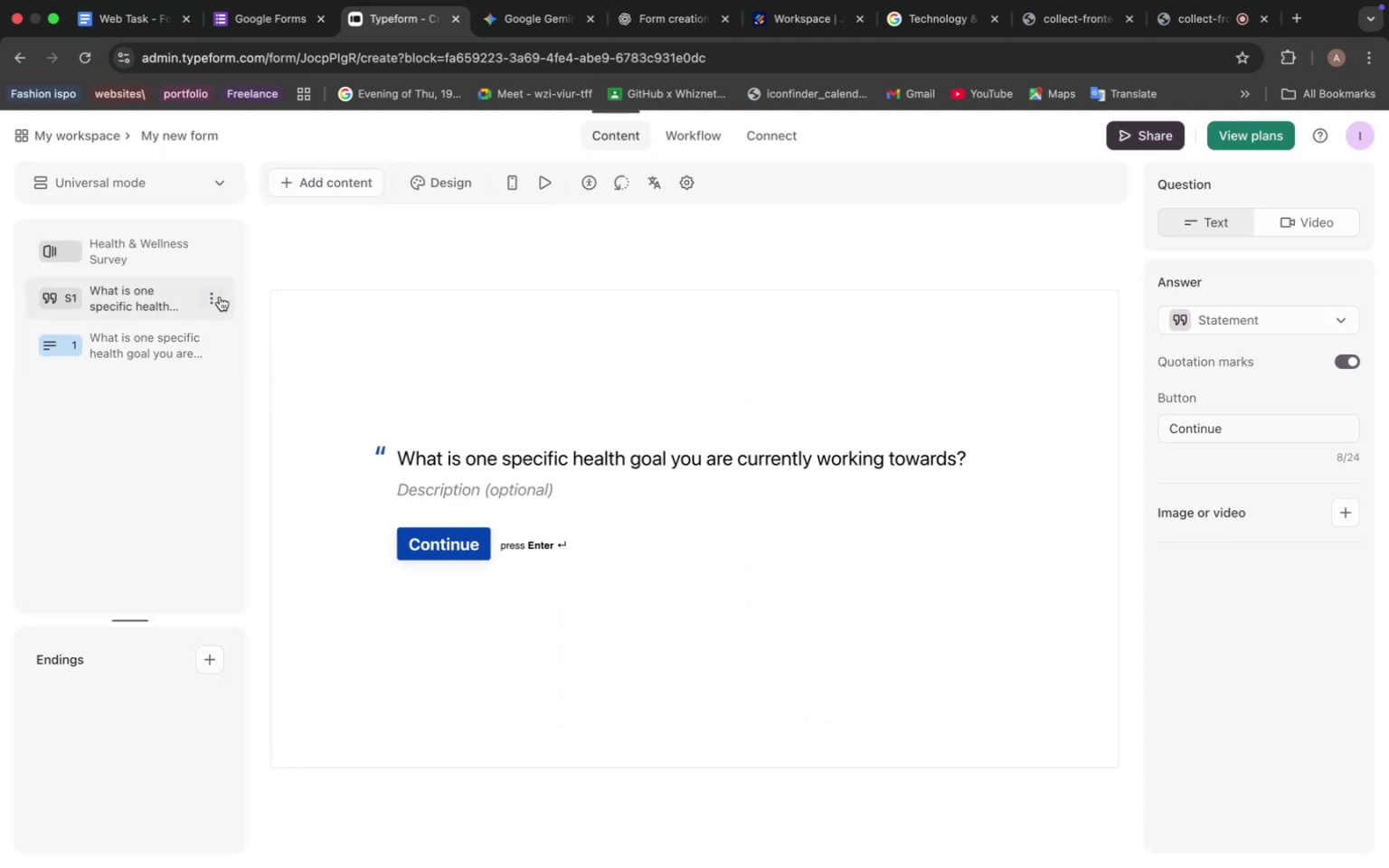 
left_click([219, 297])
 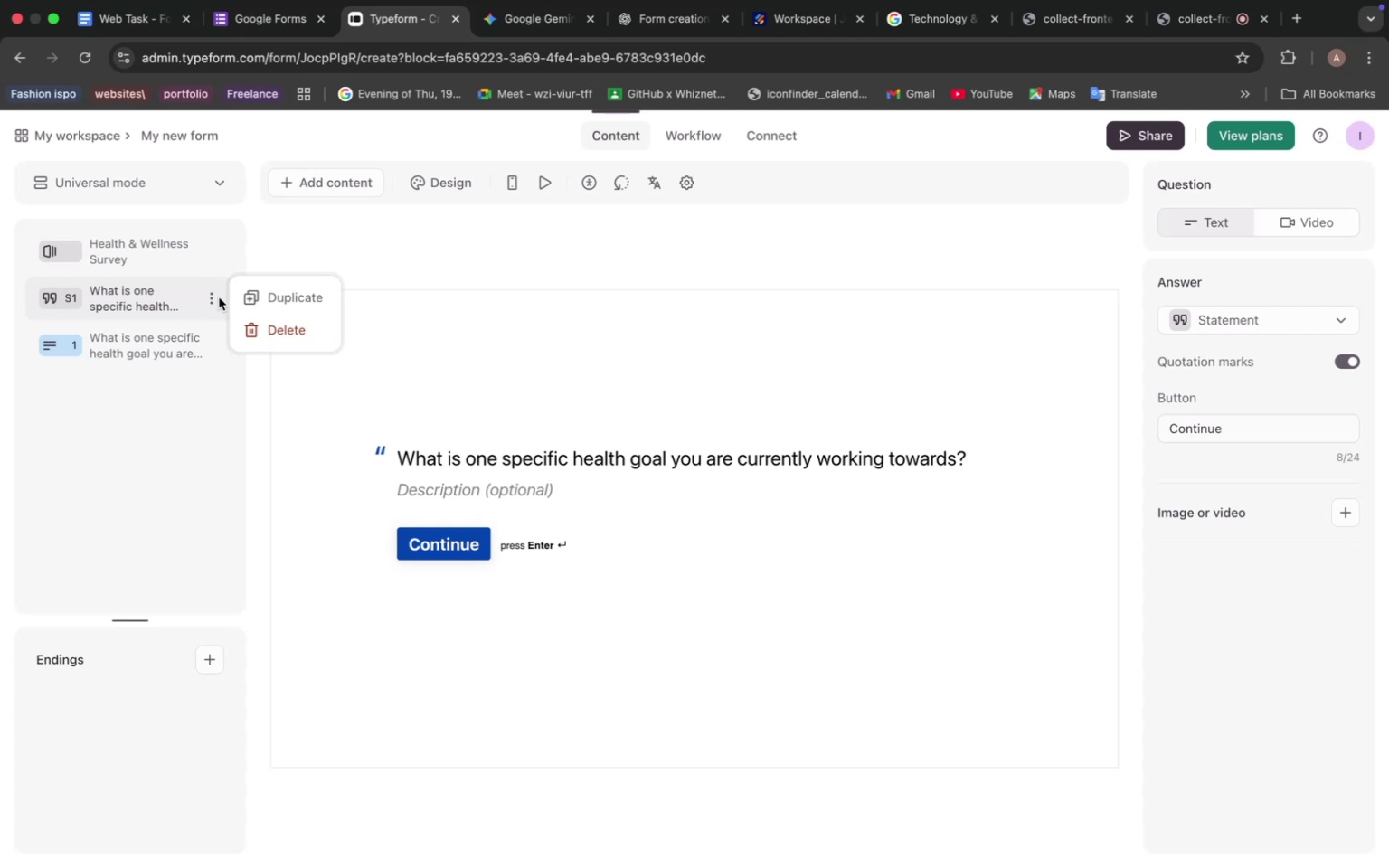 
wait(5.0)
 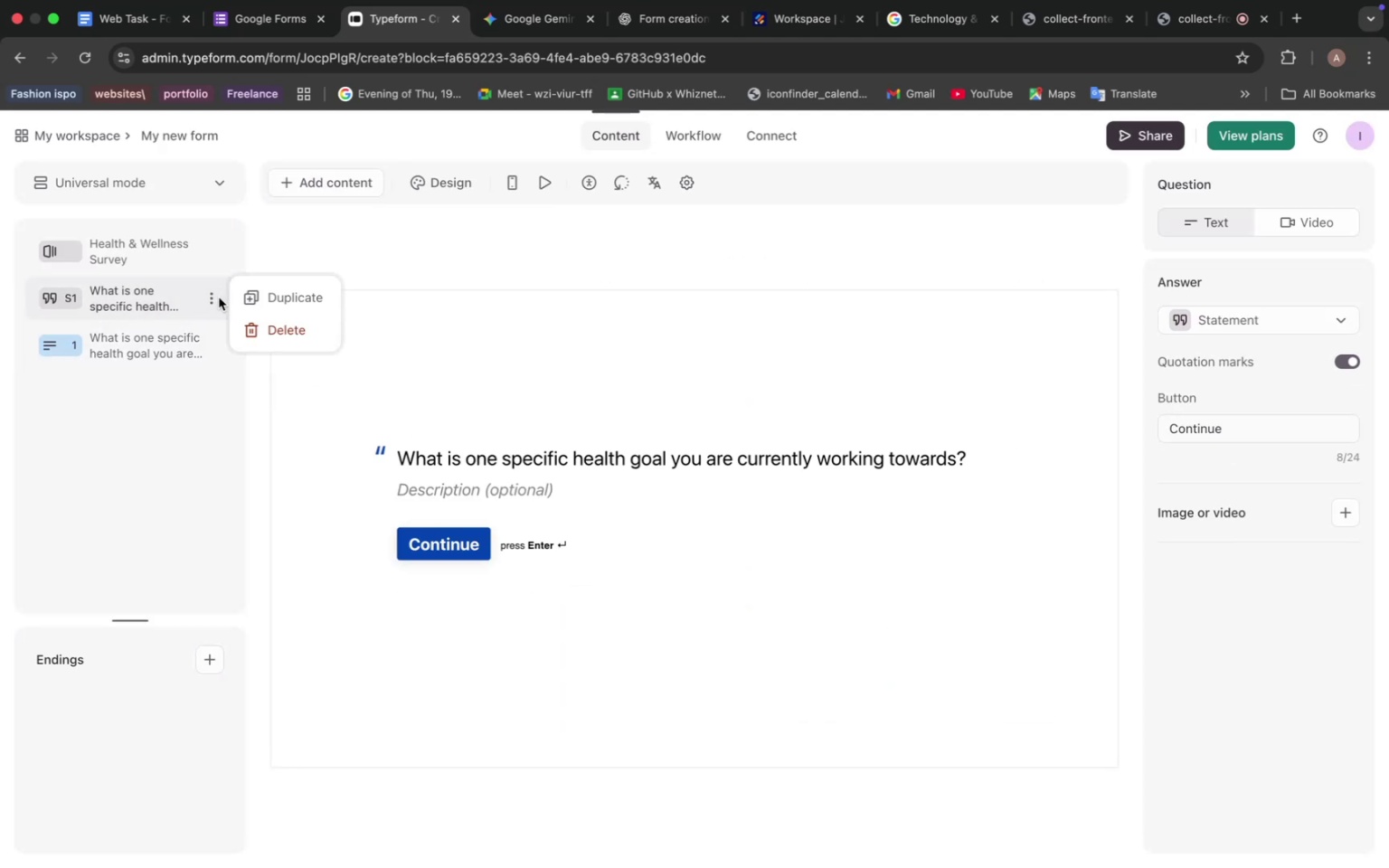 
left_click([267, 323])
 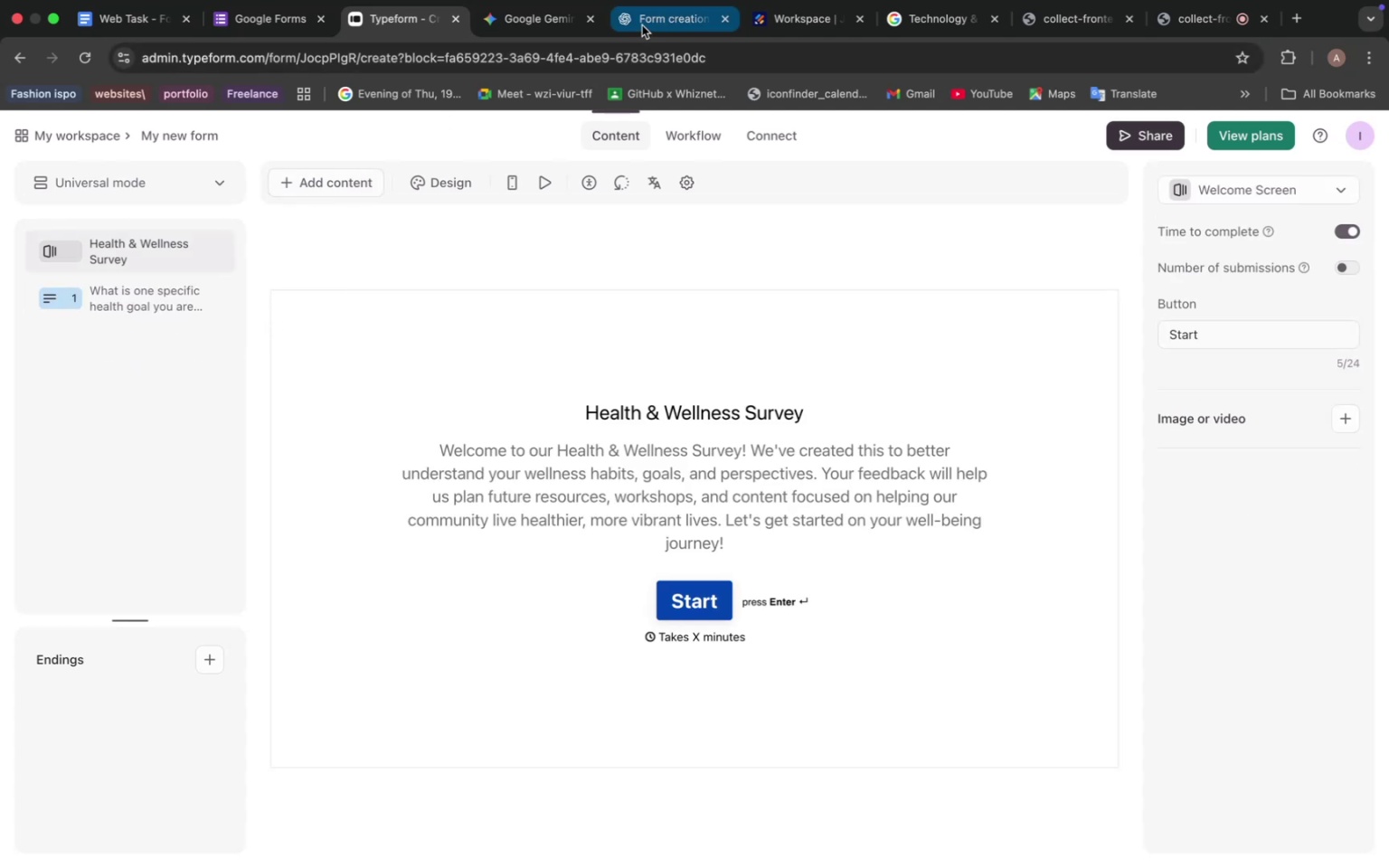 
wait(5.54)
 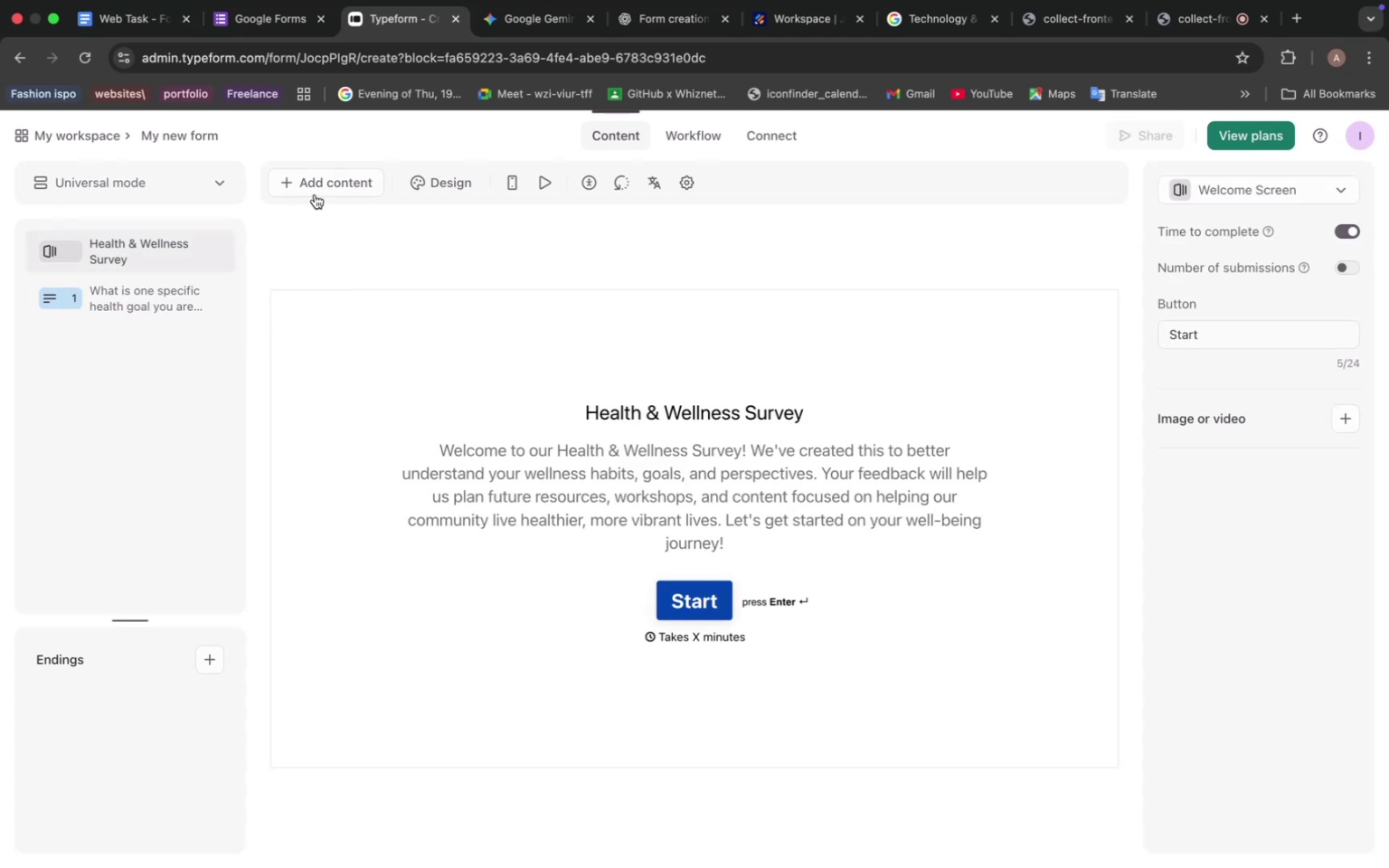 
left_click([542, 27])
 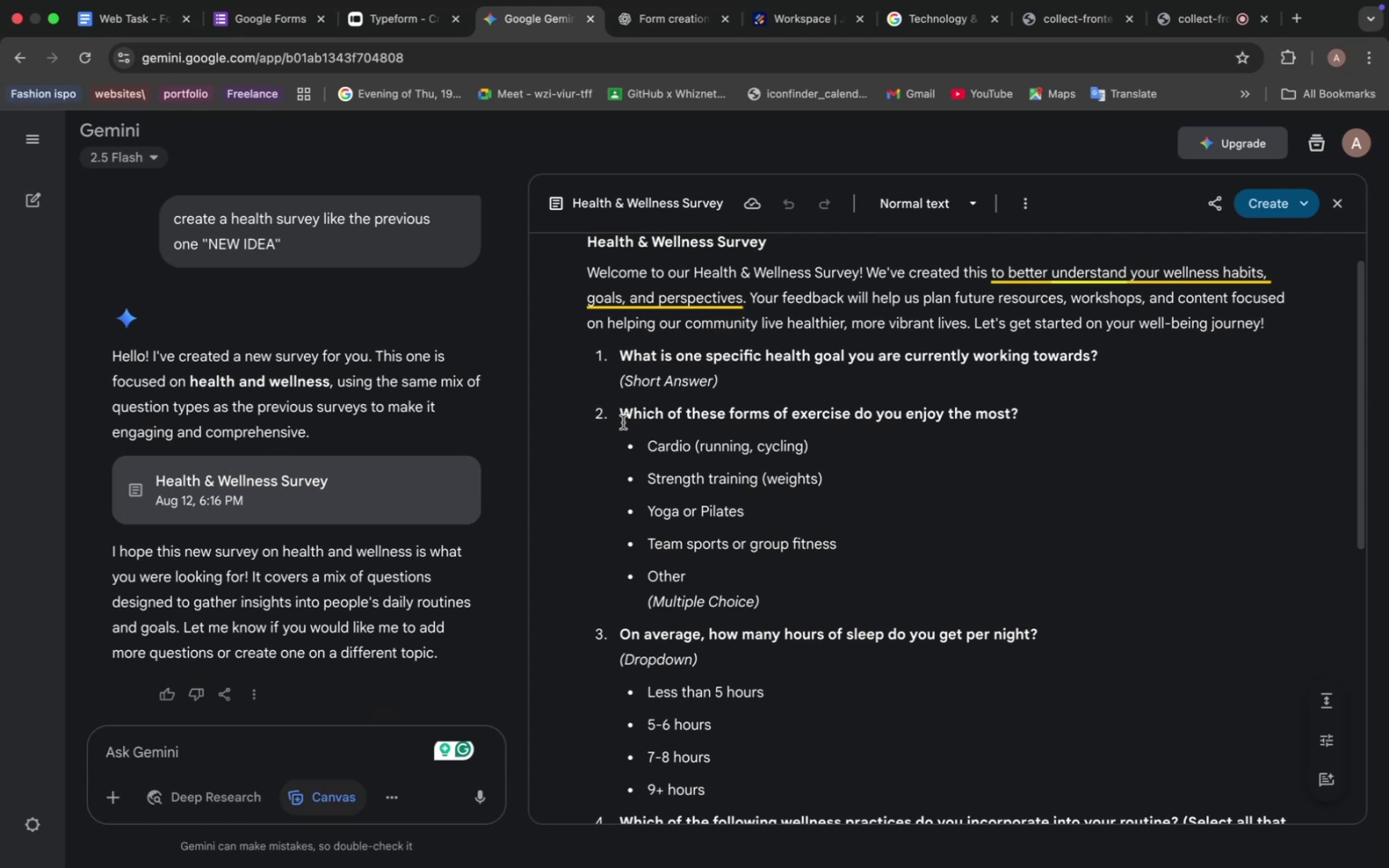 
left_click_drag(start_coordinate=[621, 419], to_coordinate=[1078, 417])
 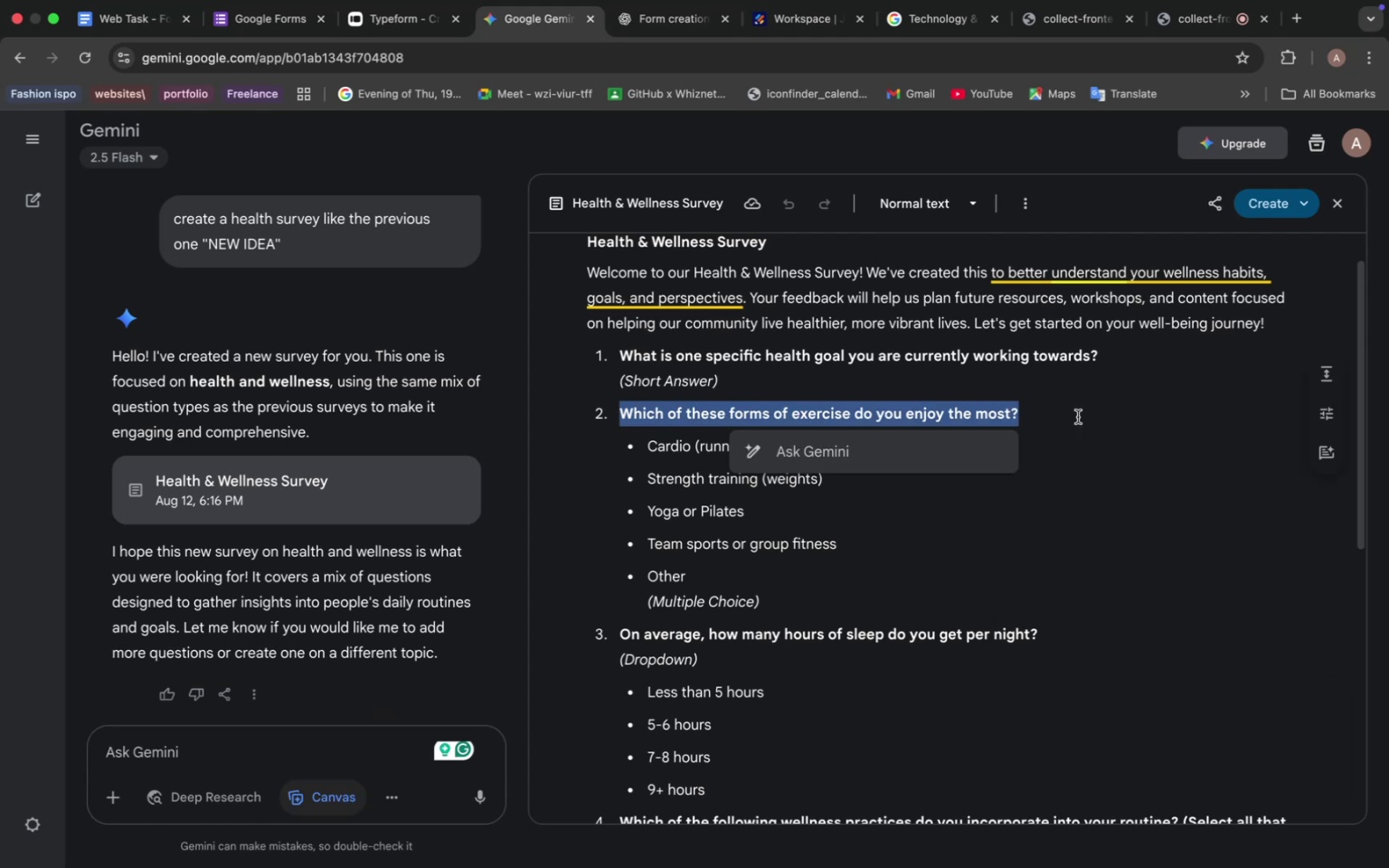 
key(Meta+C)
 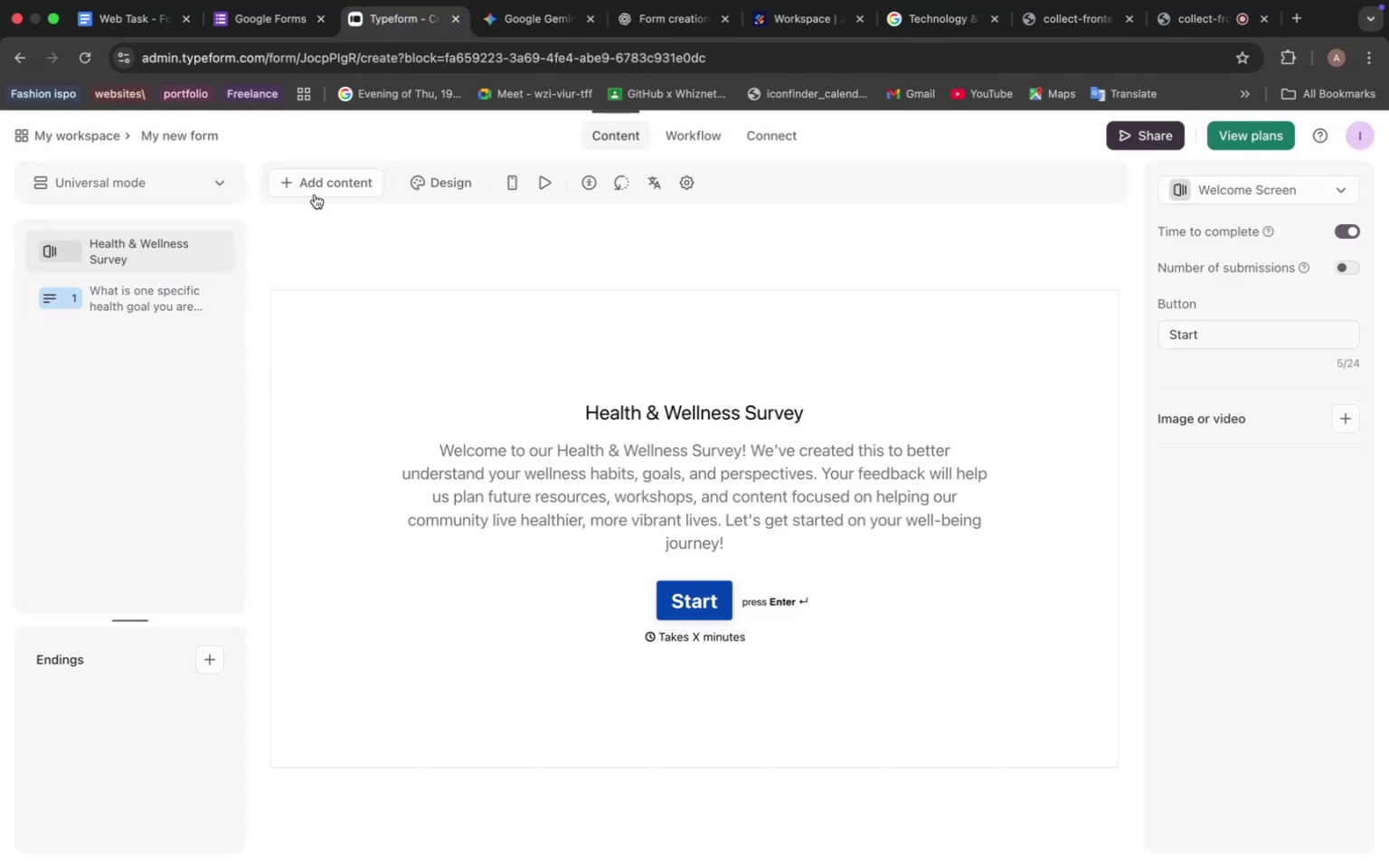 
wait(6.48)
 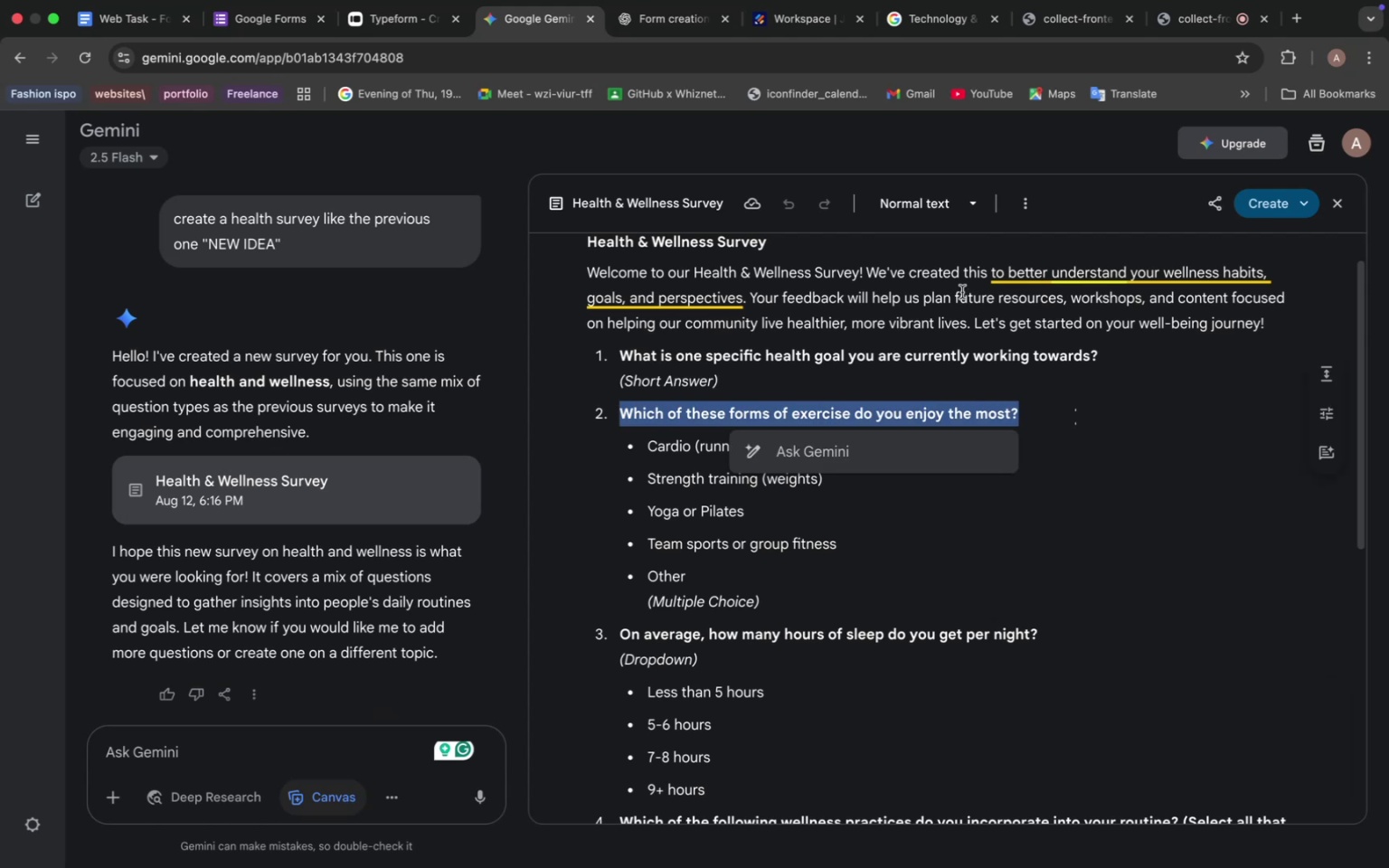 
left_click([543, 22])
 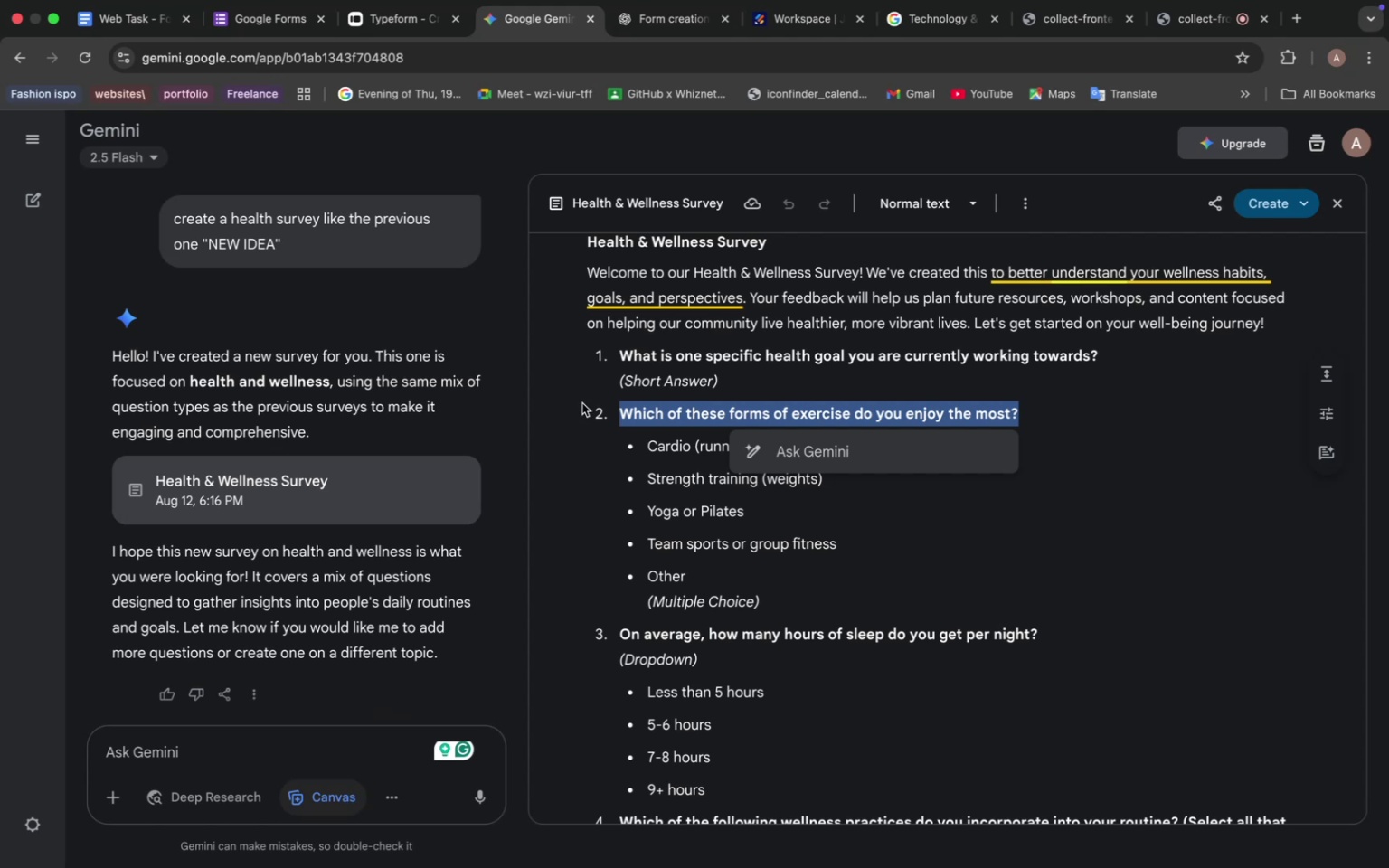 
mouse_move([412, 27])
 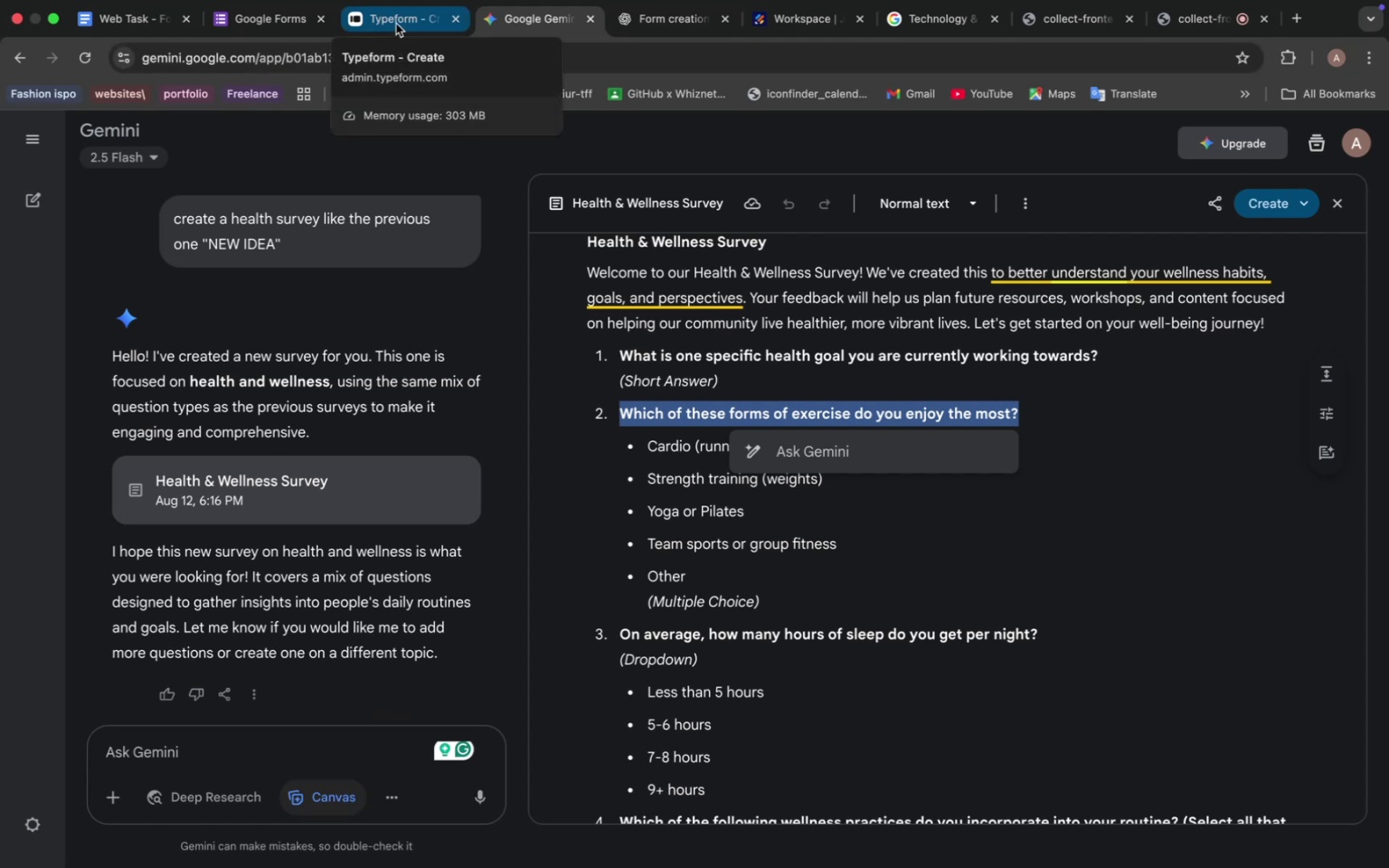 
left_click([396, 24])
 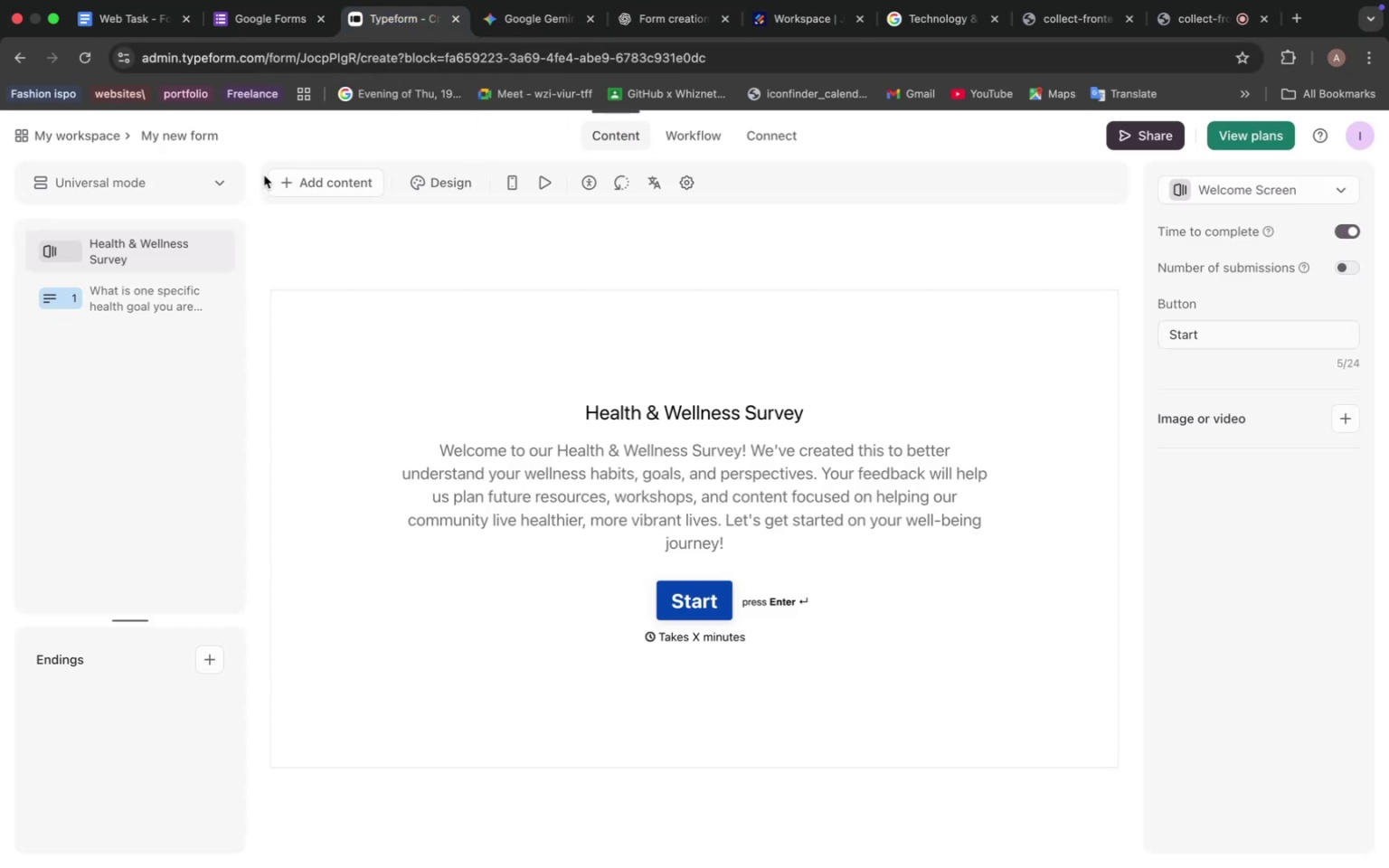 
left_click([286, 177])
 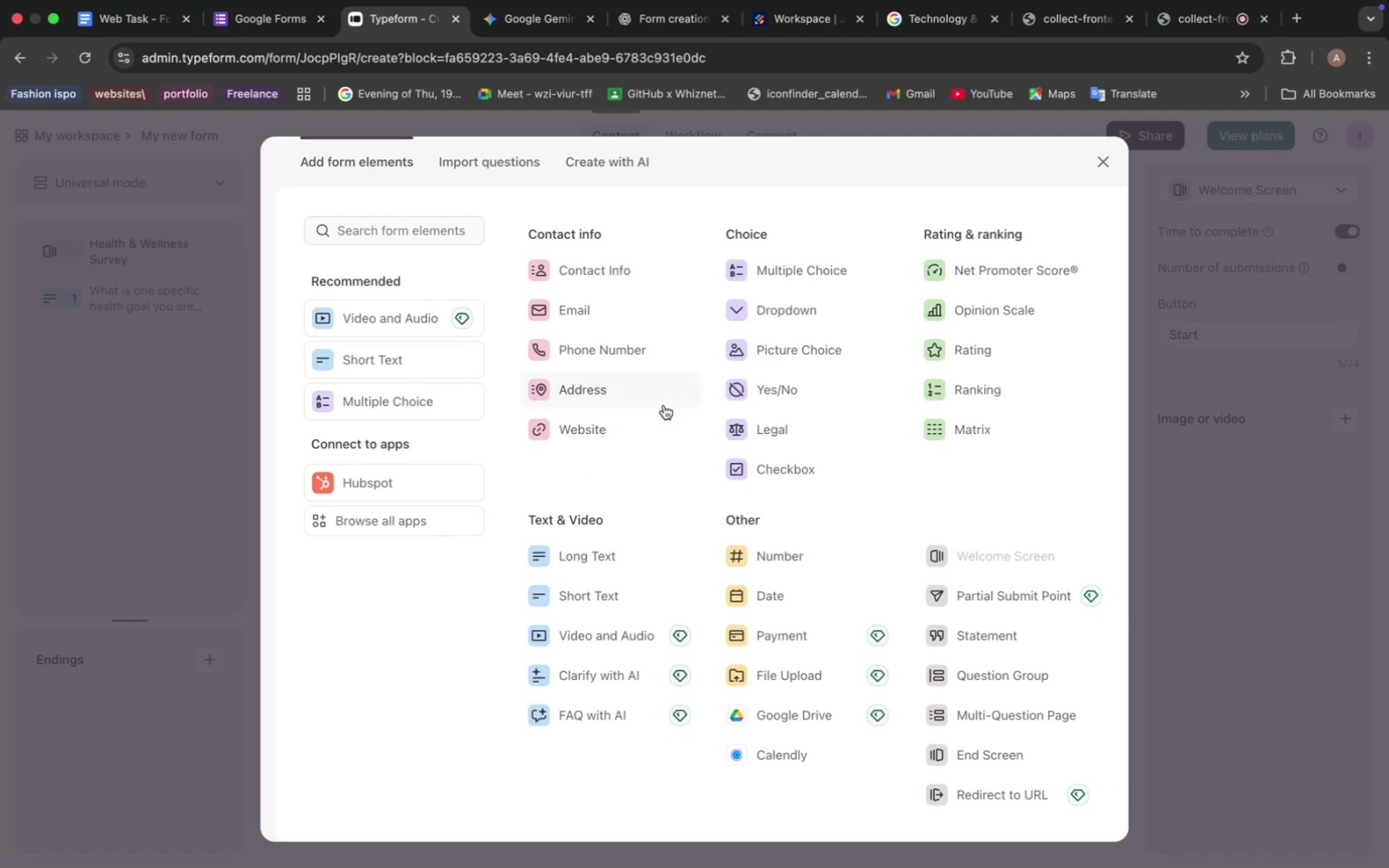 
left_click([764, 307])
 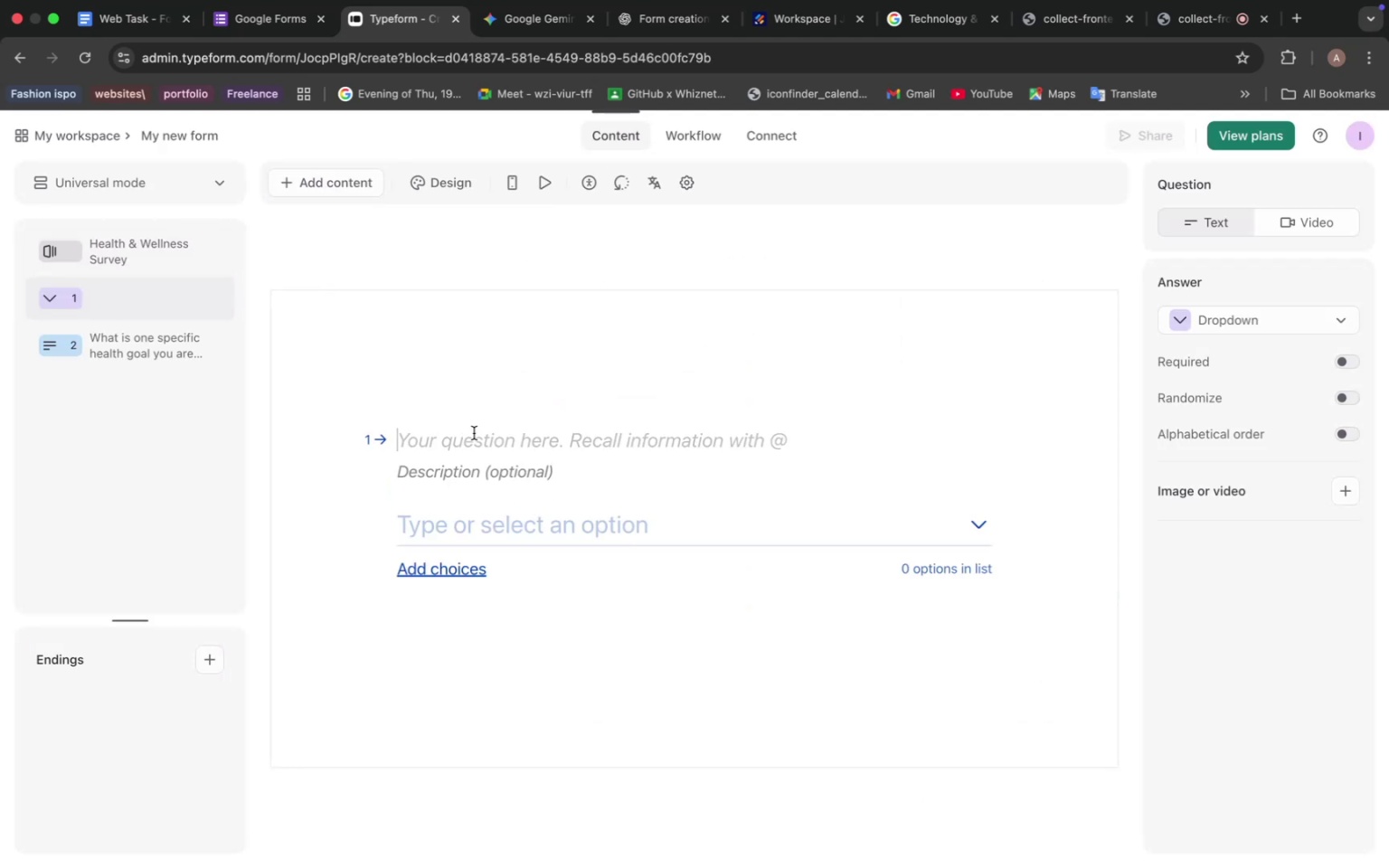 
key(Meta+V)
 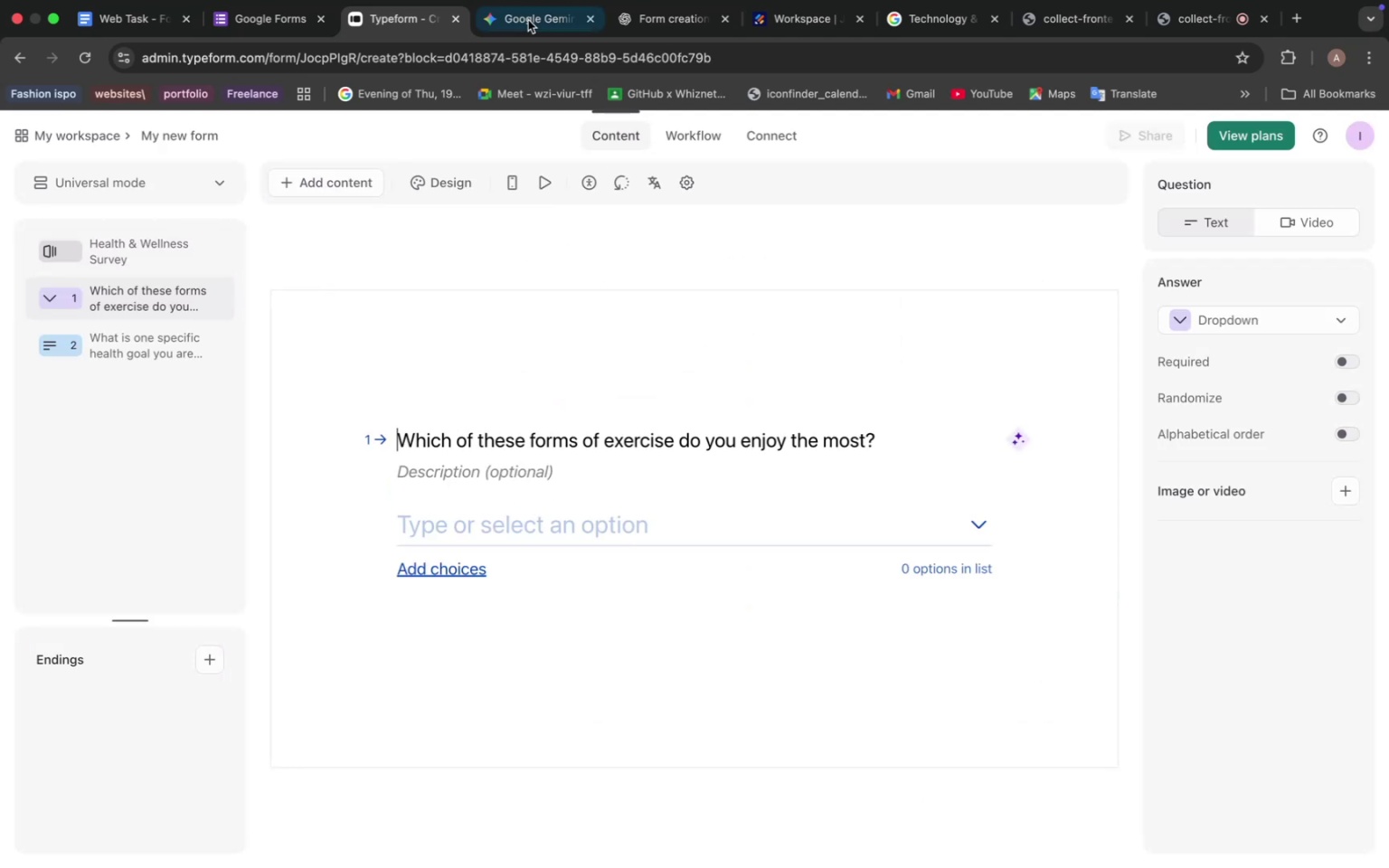 
left_click([521, 22])
 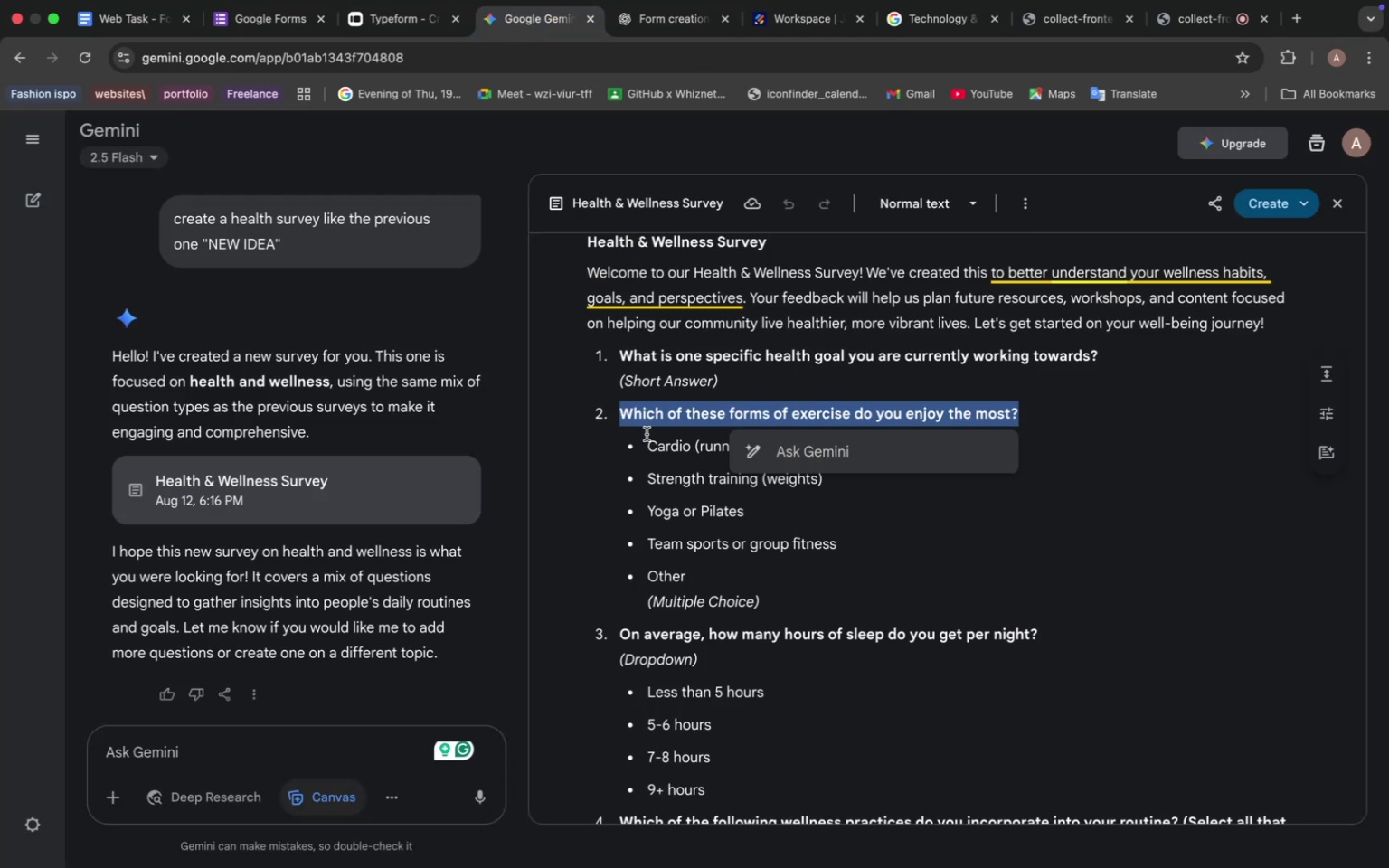 
left_click_drag(start_coordinate=[647, 437], to_coordinate=[857, 558])
 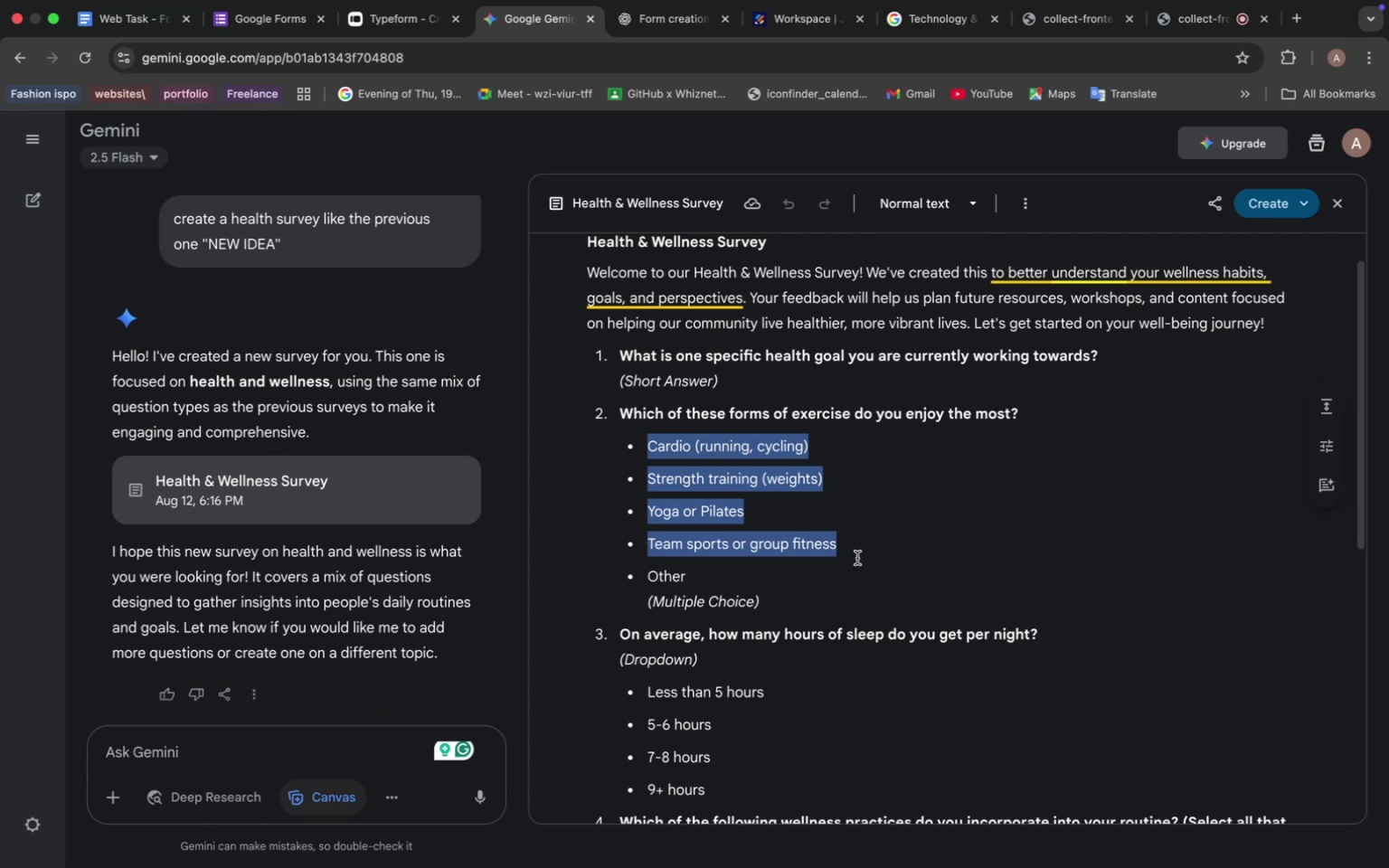 
key(Meta+C)
 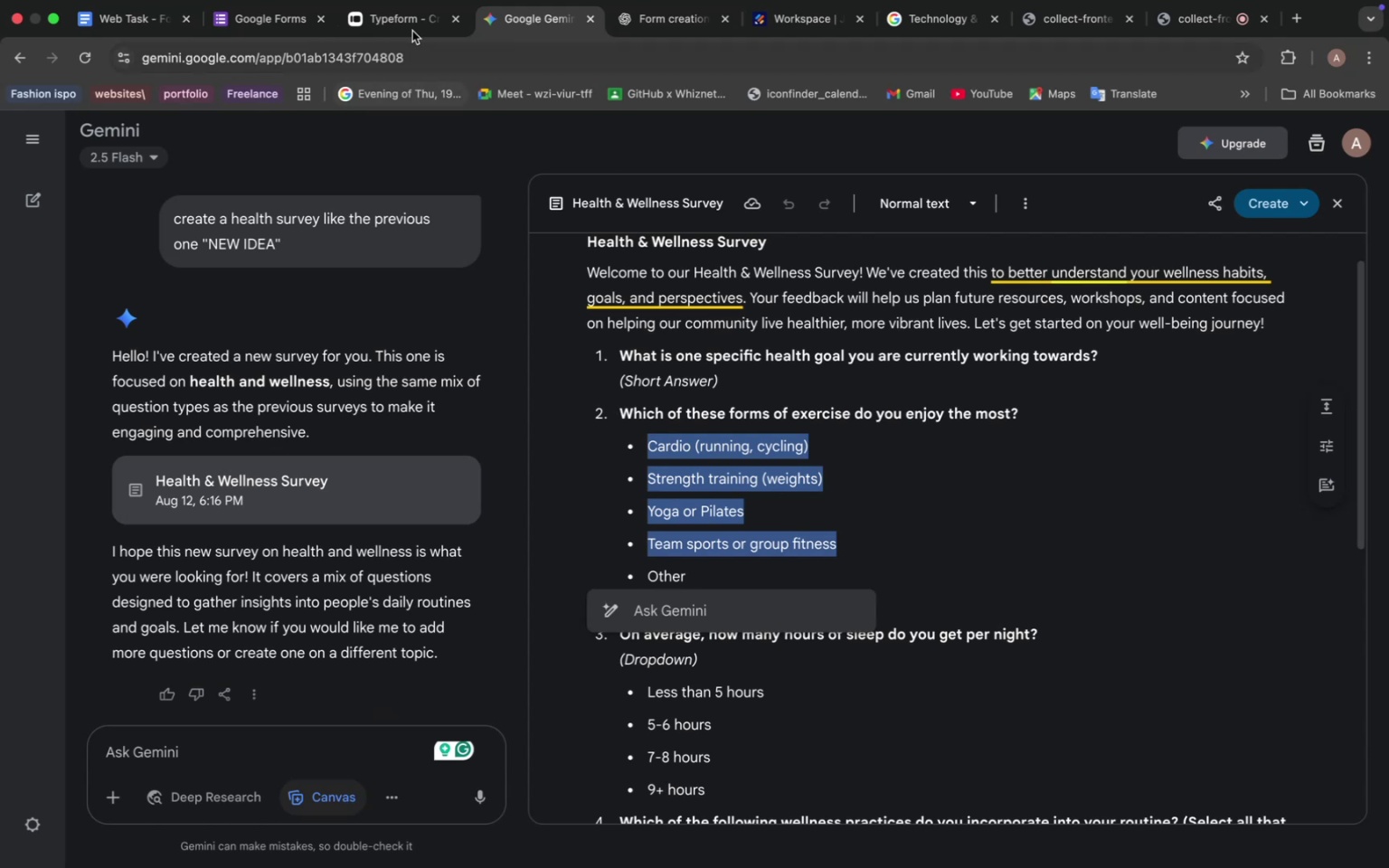 
left_click([409, 18])
 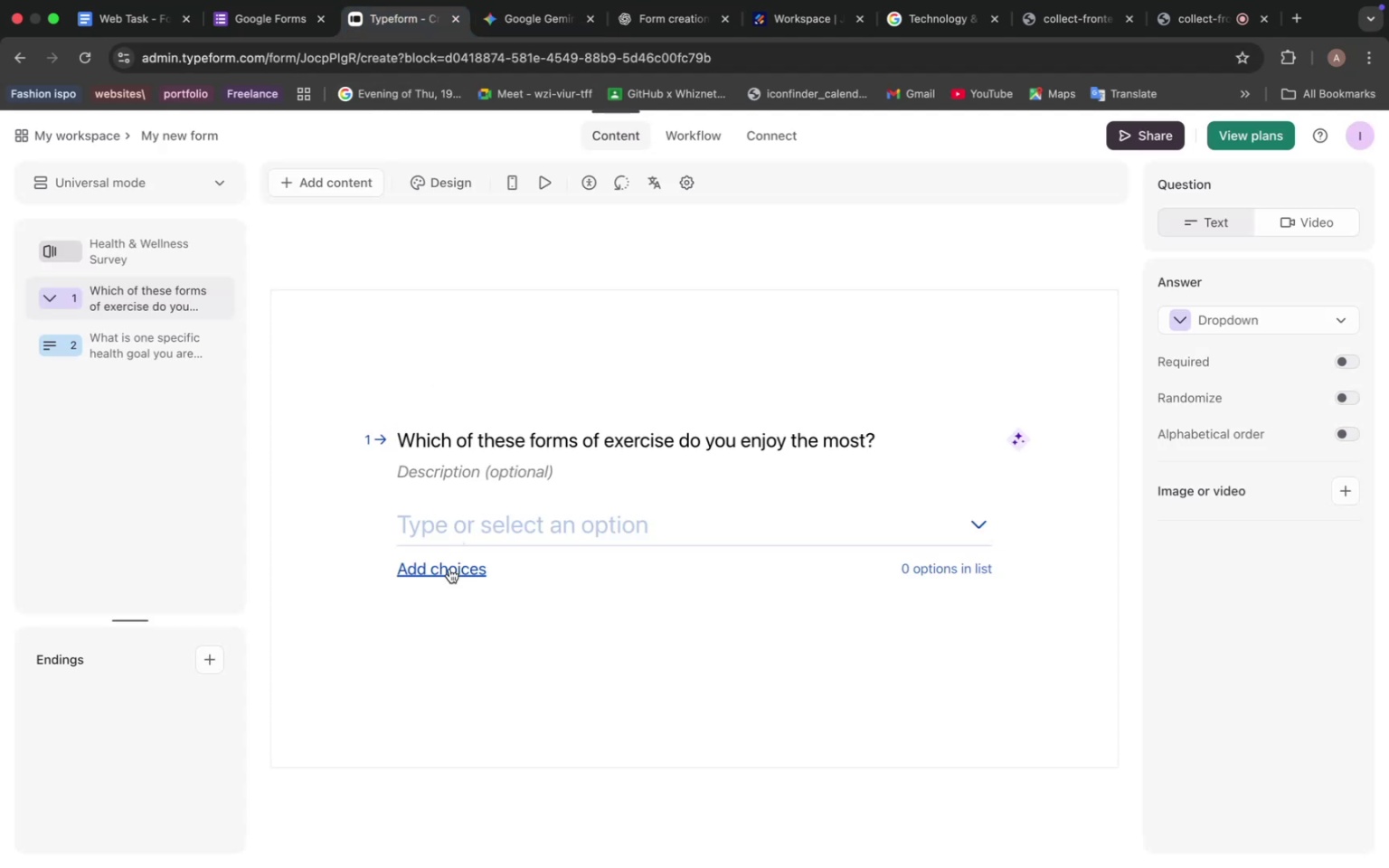 
left_click([449, 573])
 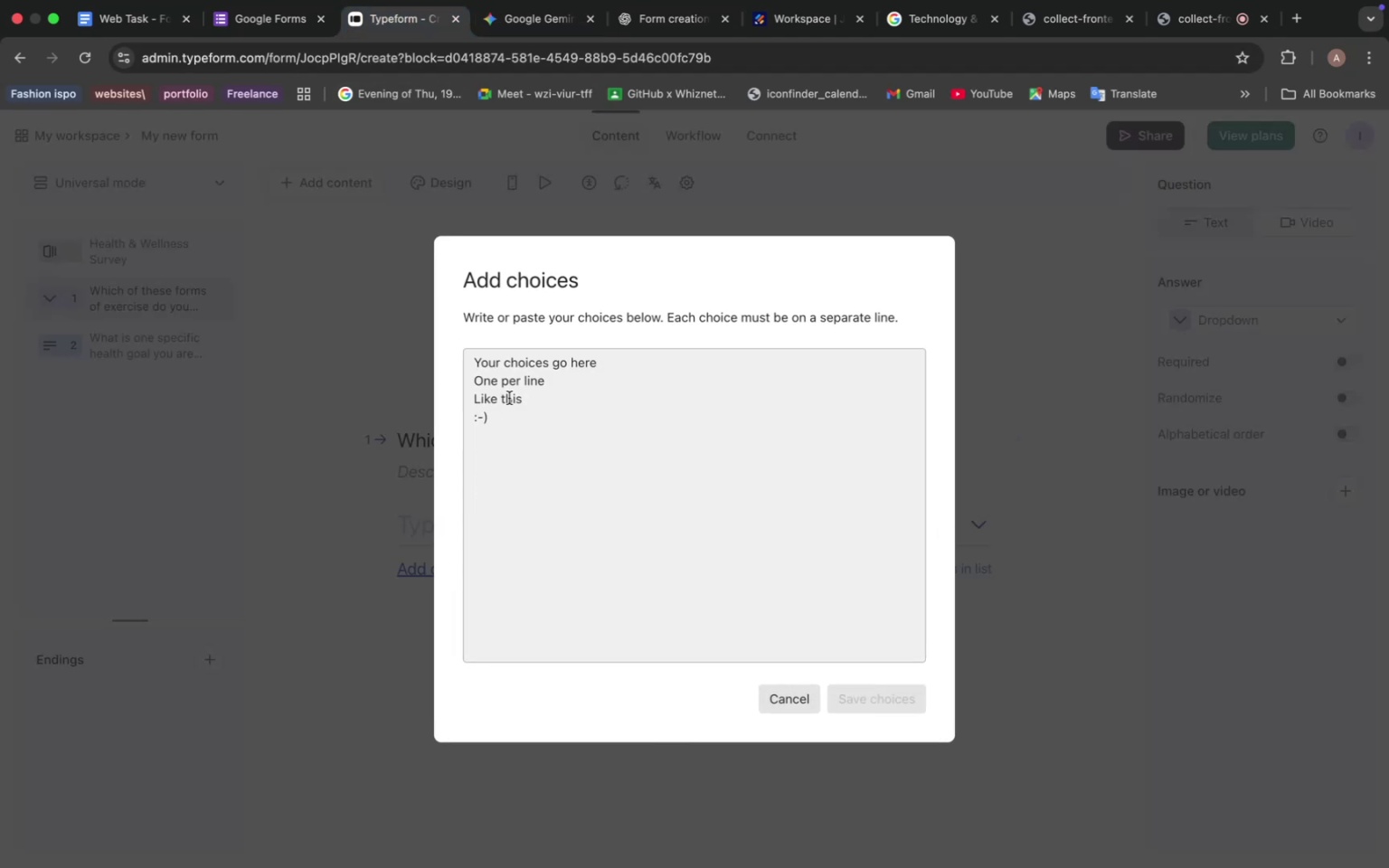 
left_click([512, 388])
 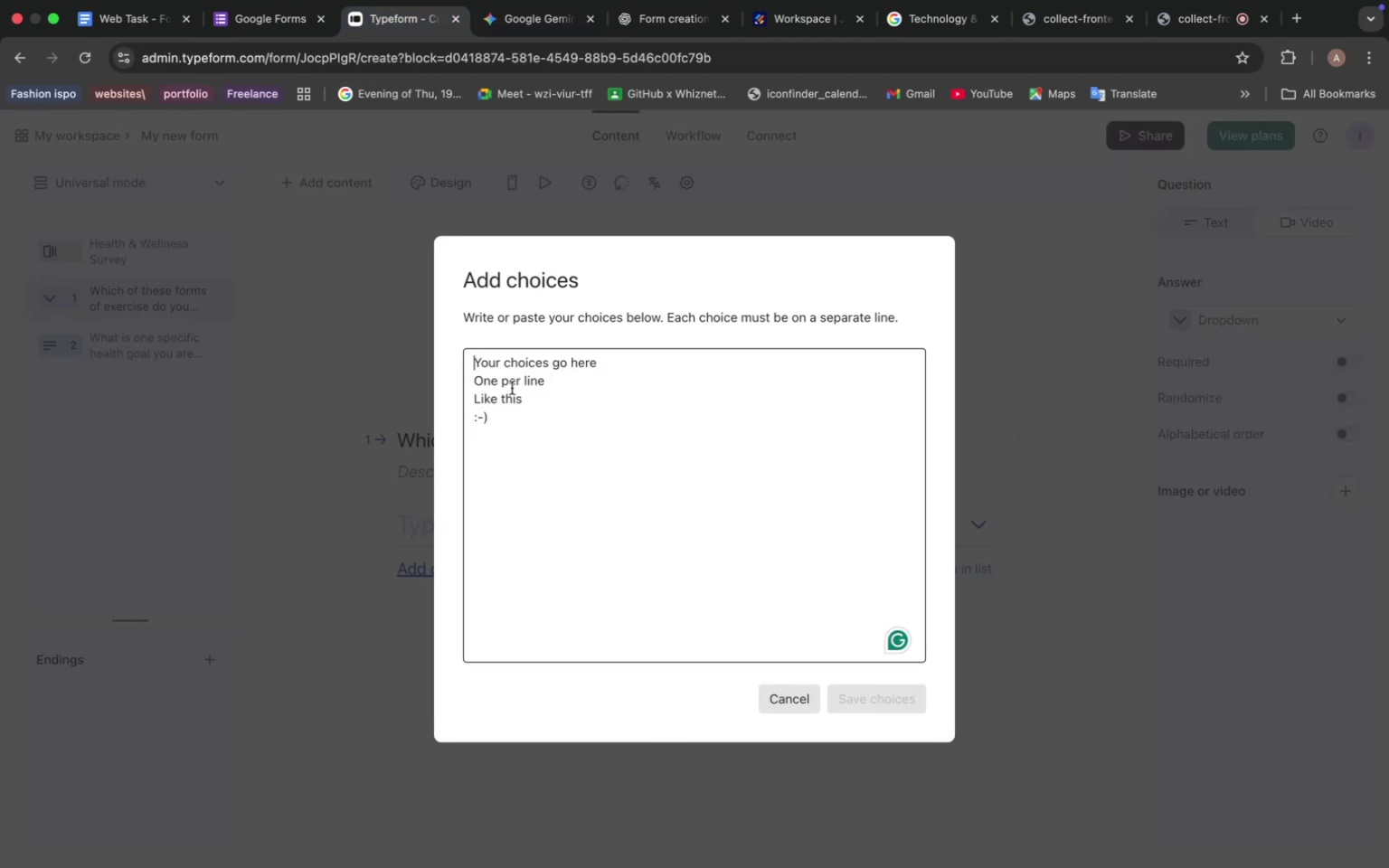 
key(Meta+V)
 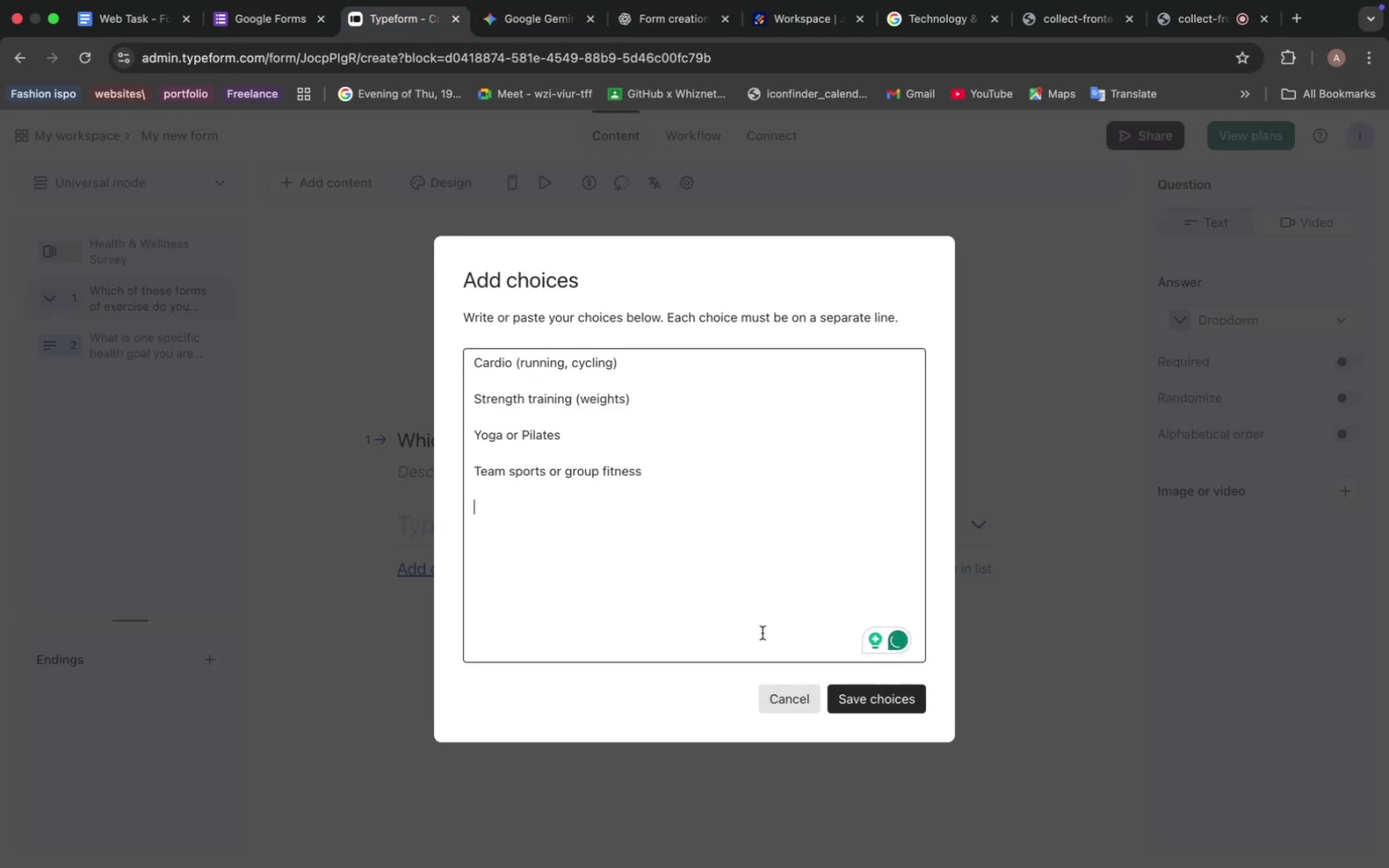 
left_click([877, 702])
 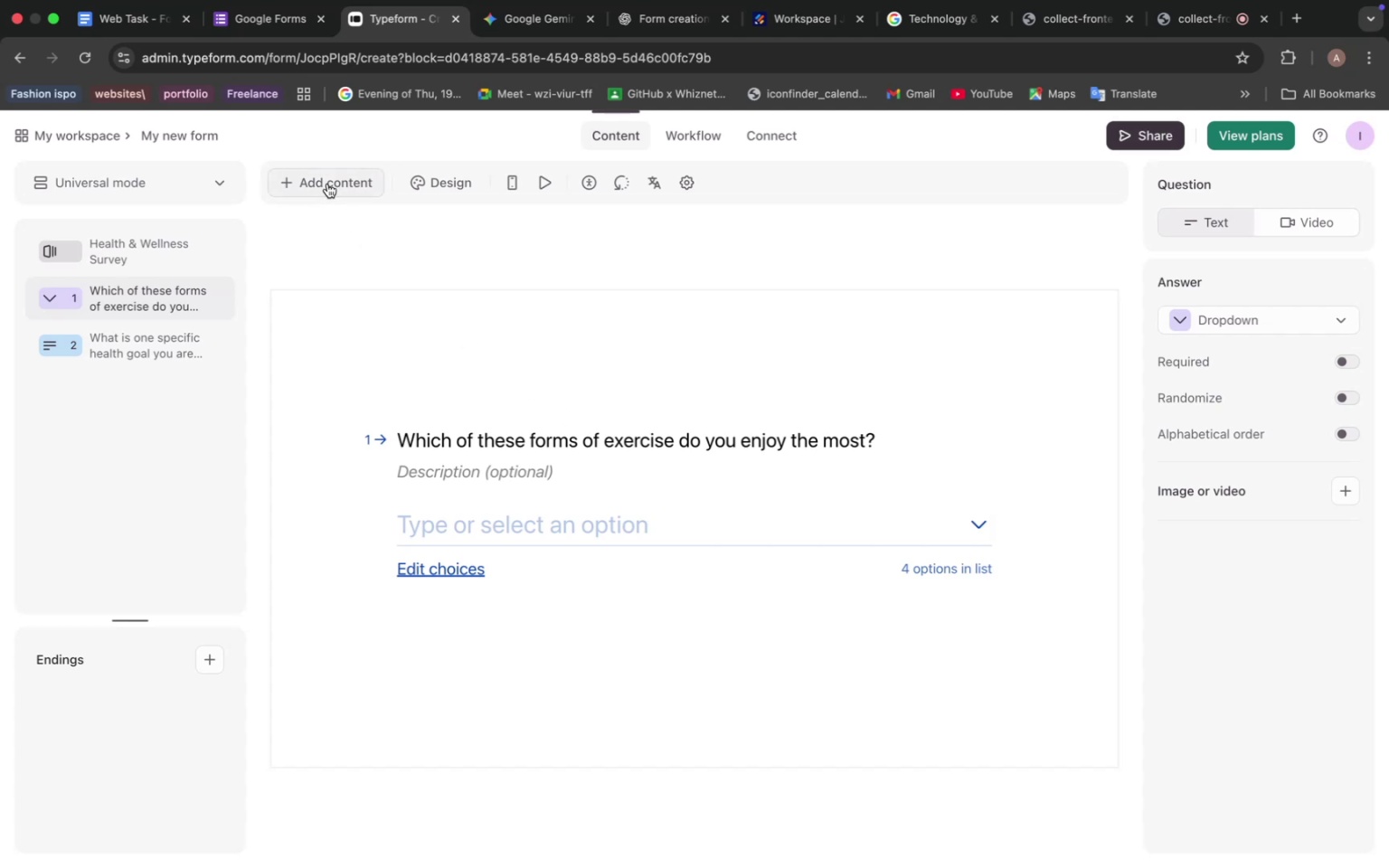 
wait(6.17)
 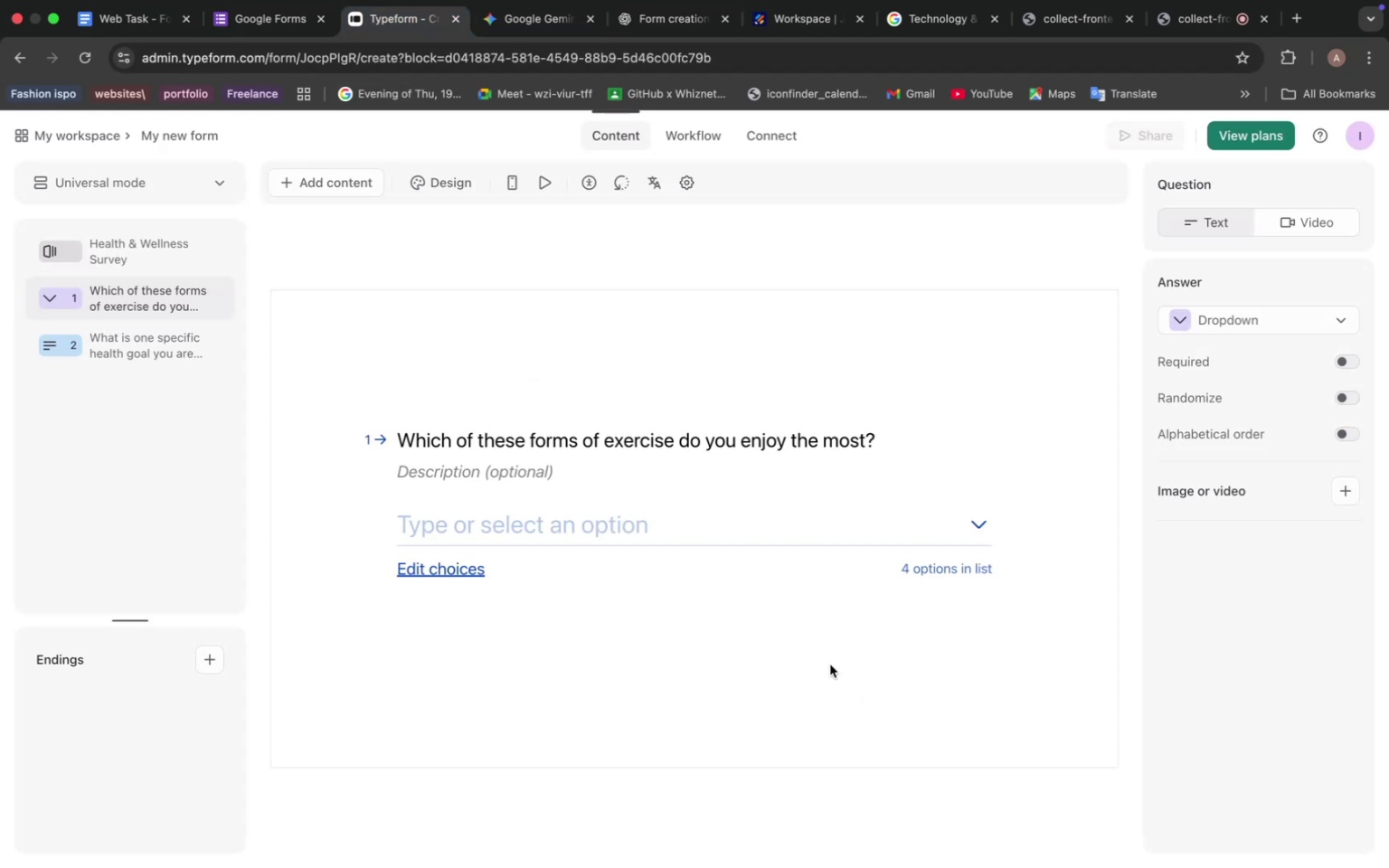 
left_click([554, 32])
 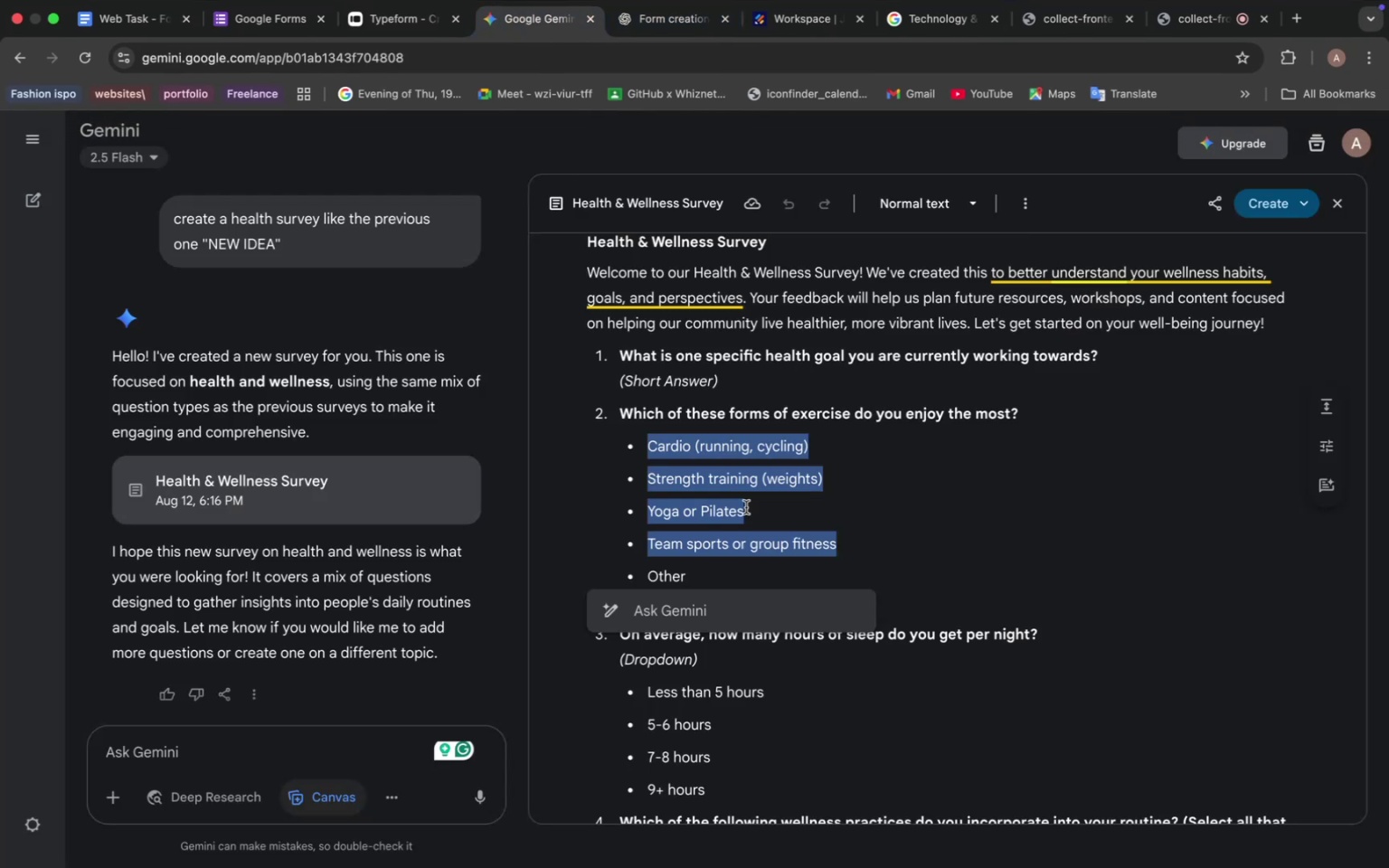 
scroll: coordinate [747, 571], scroll_direction: down, amount: 9.0
 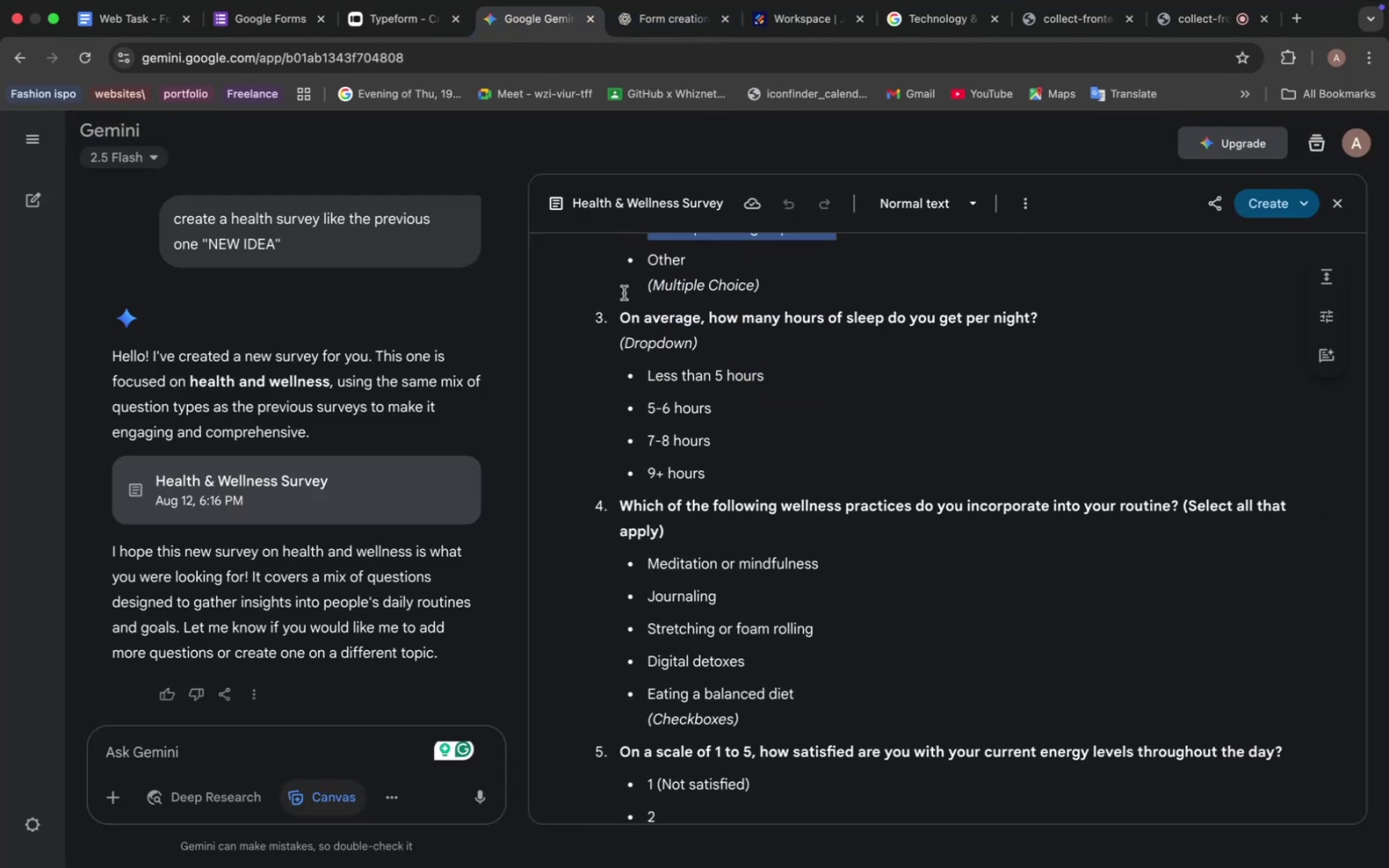 
left_click_drag(start_coordinate=[619, 316], to_coordinate=[1039, 312])
 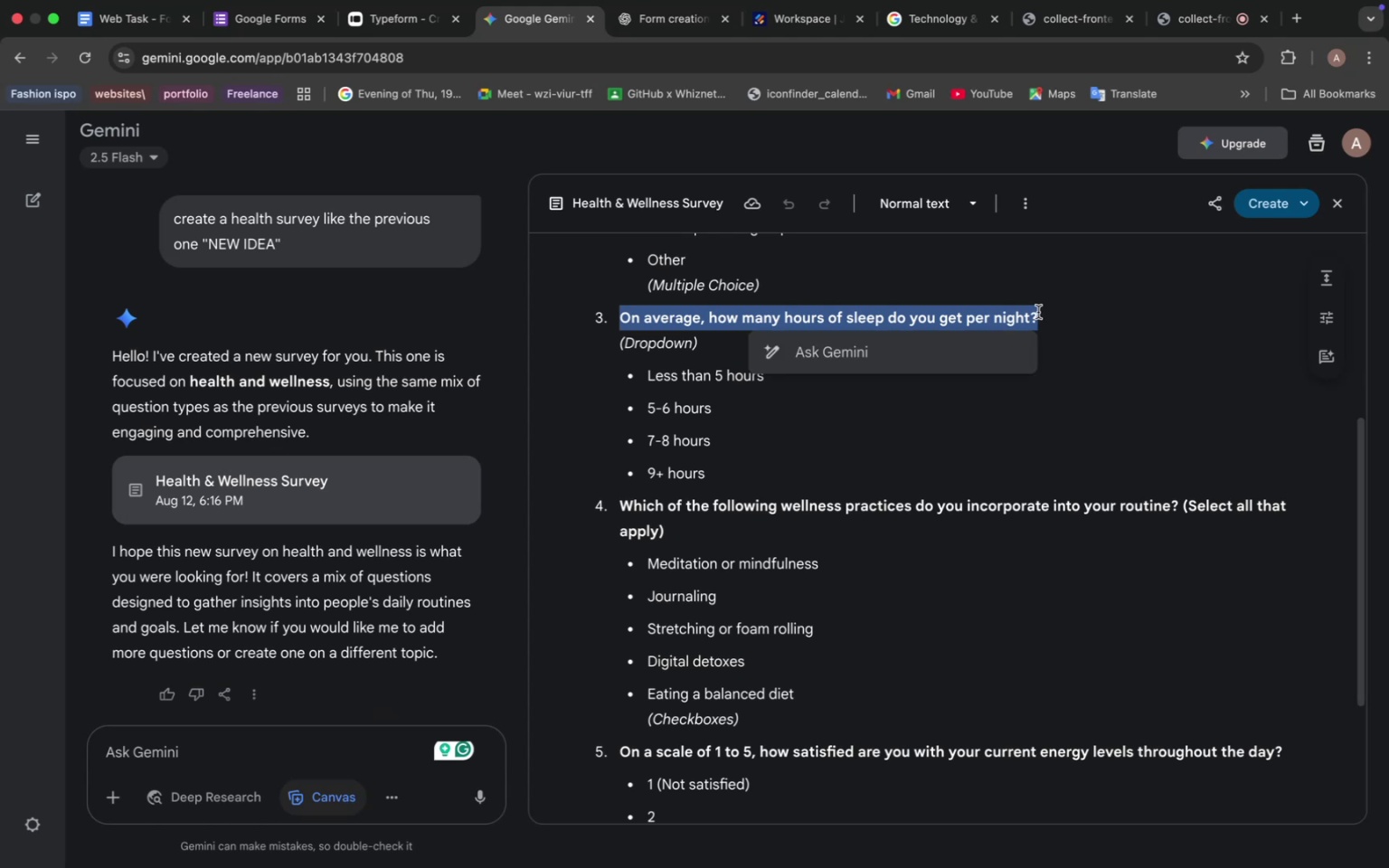 
key(Meta+C)
 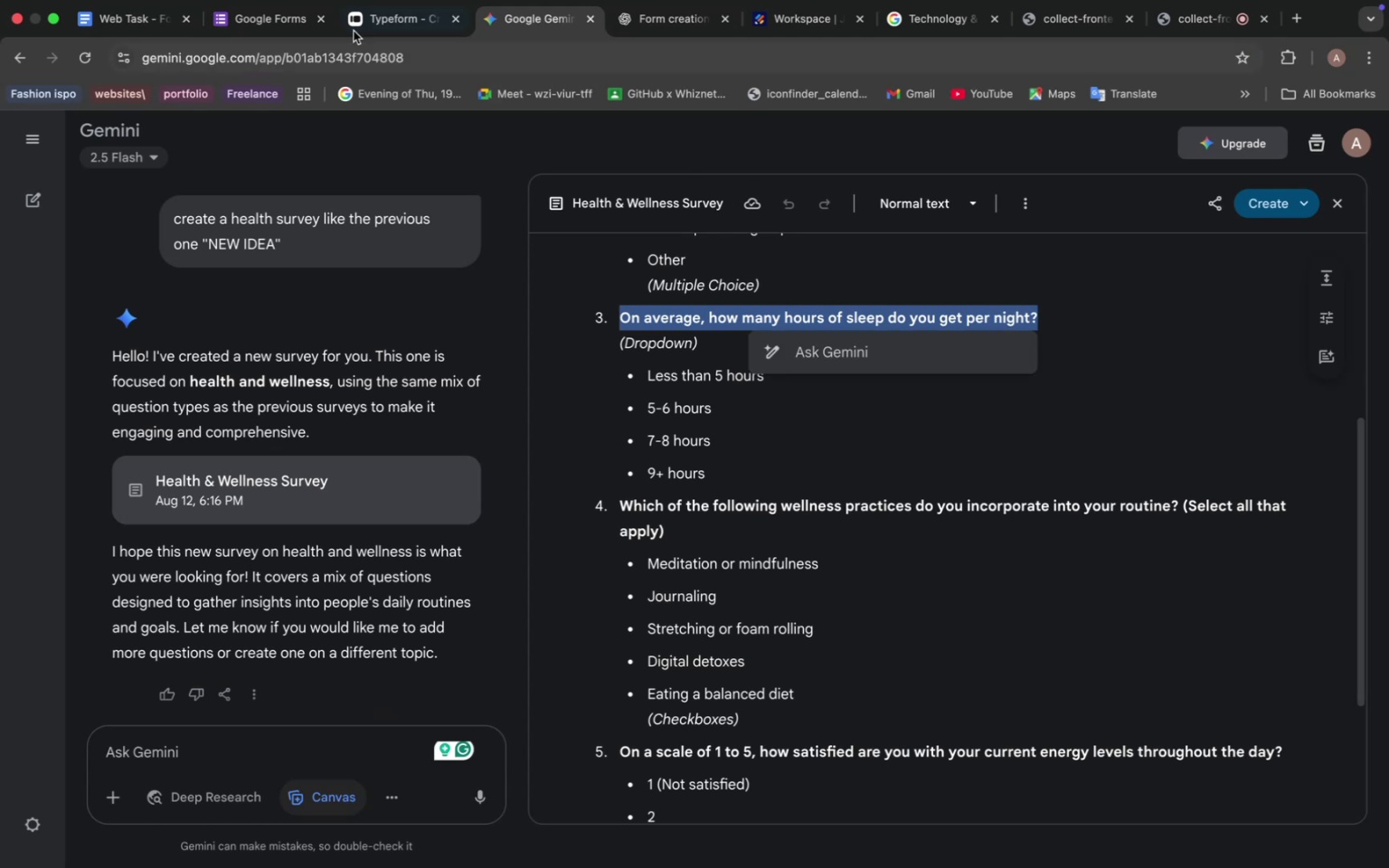 
left_click([363, 18])
 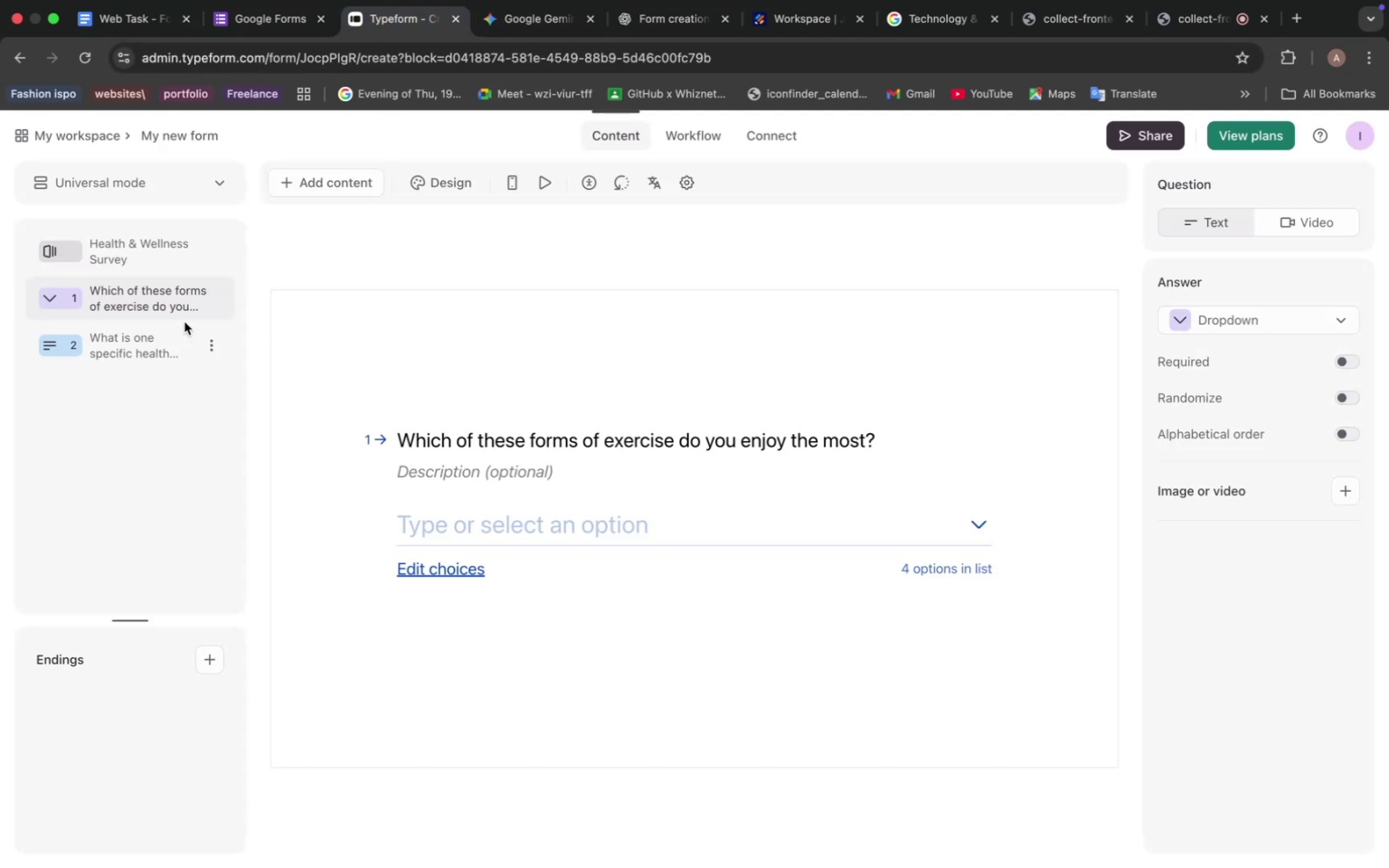 
left_click([317, 180])
 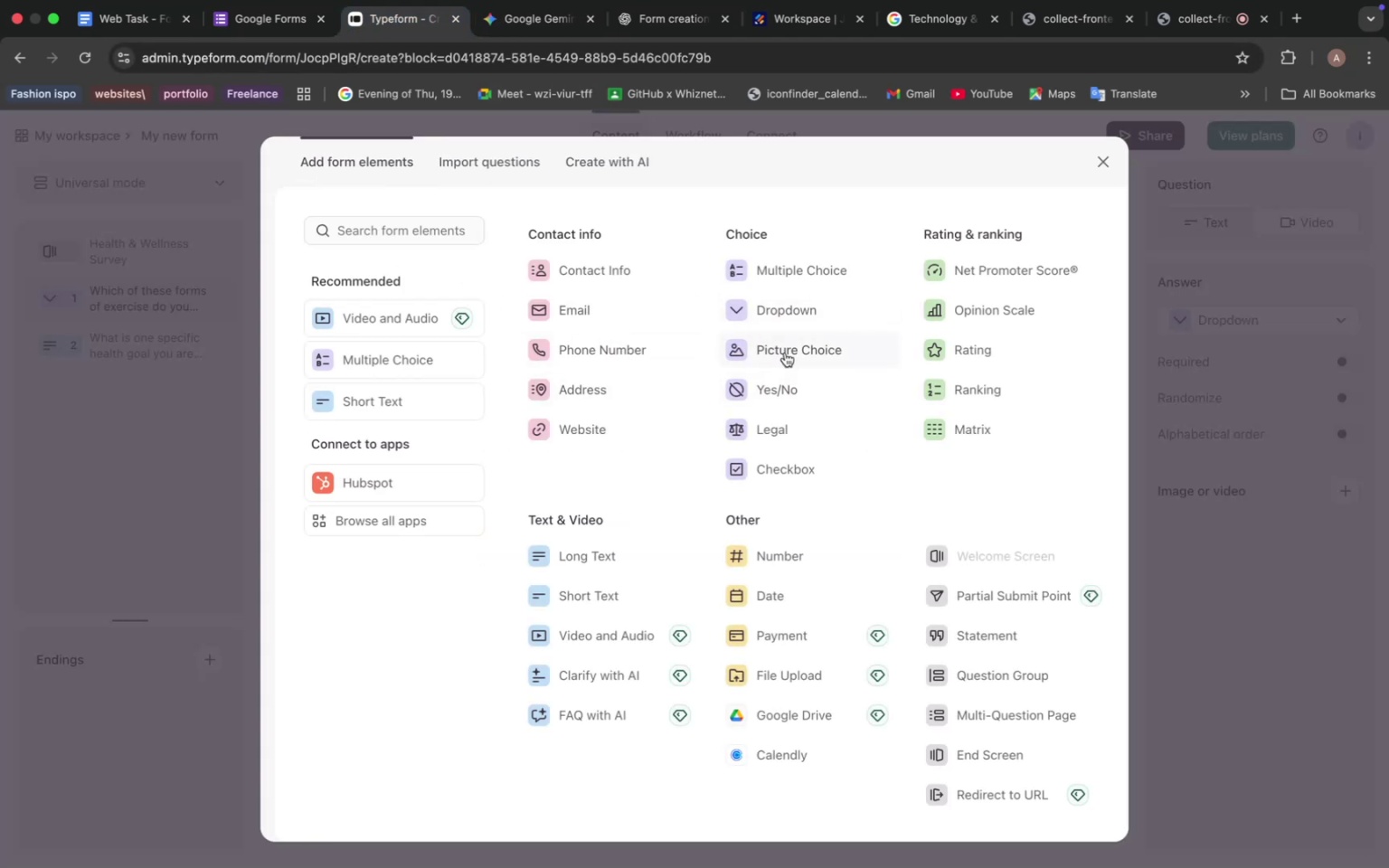 
left_click([775, 467])
 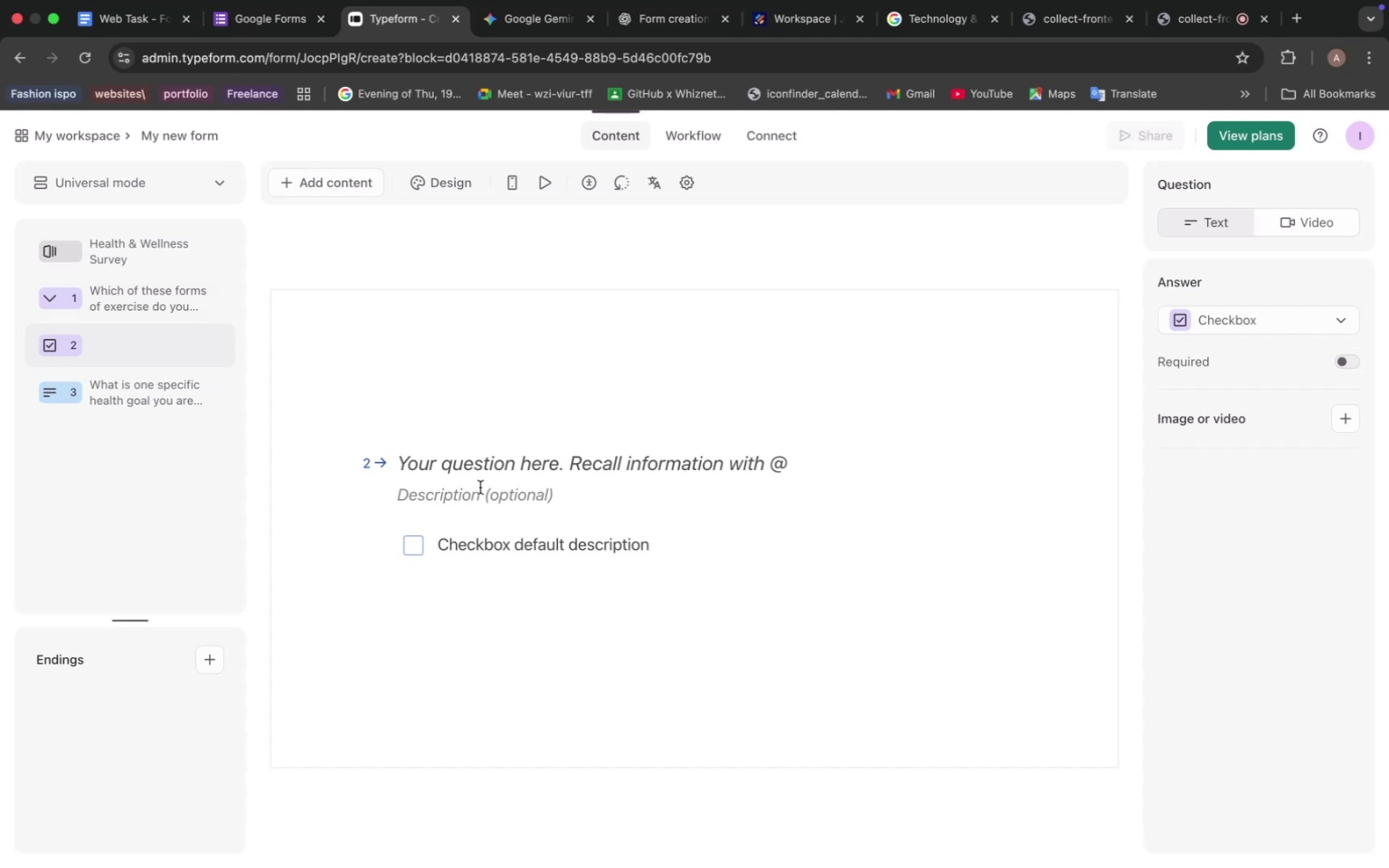 
left_click([424, 448])
 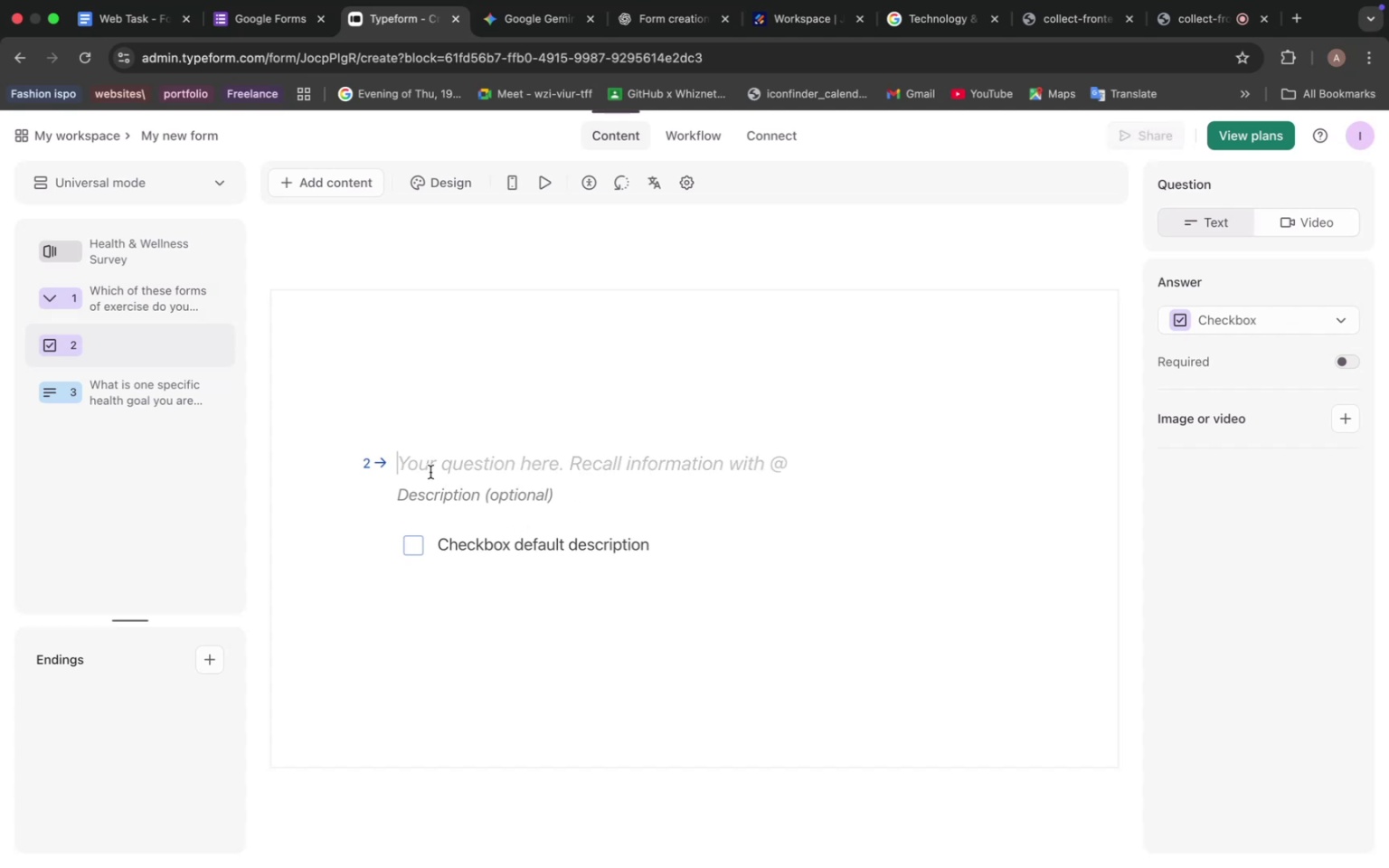 
key(Meta+V)
 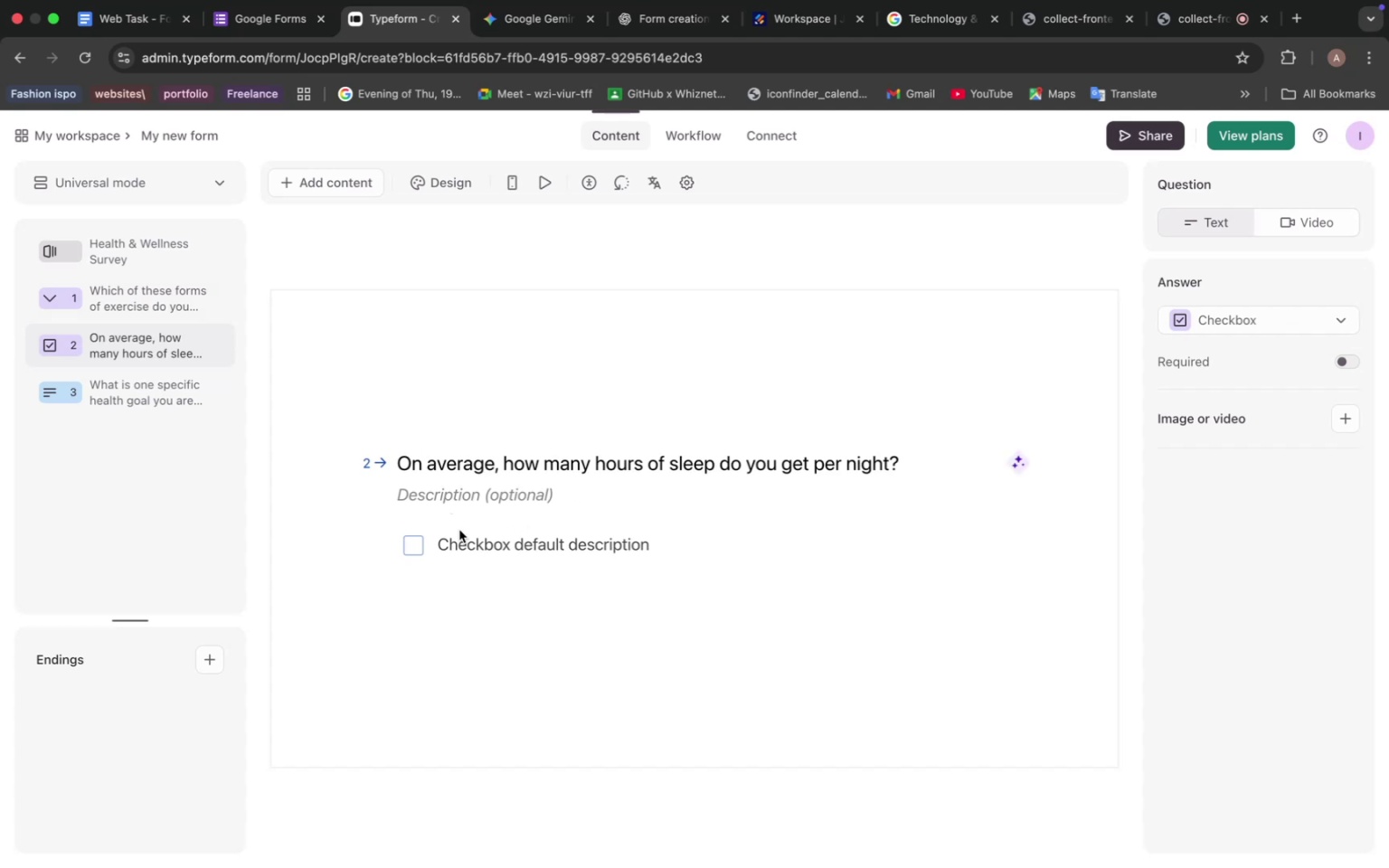 
left_click([463, 537])
 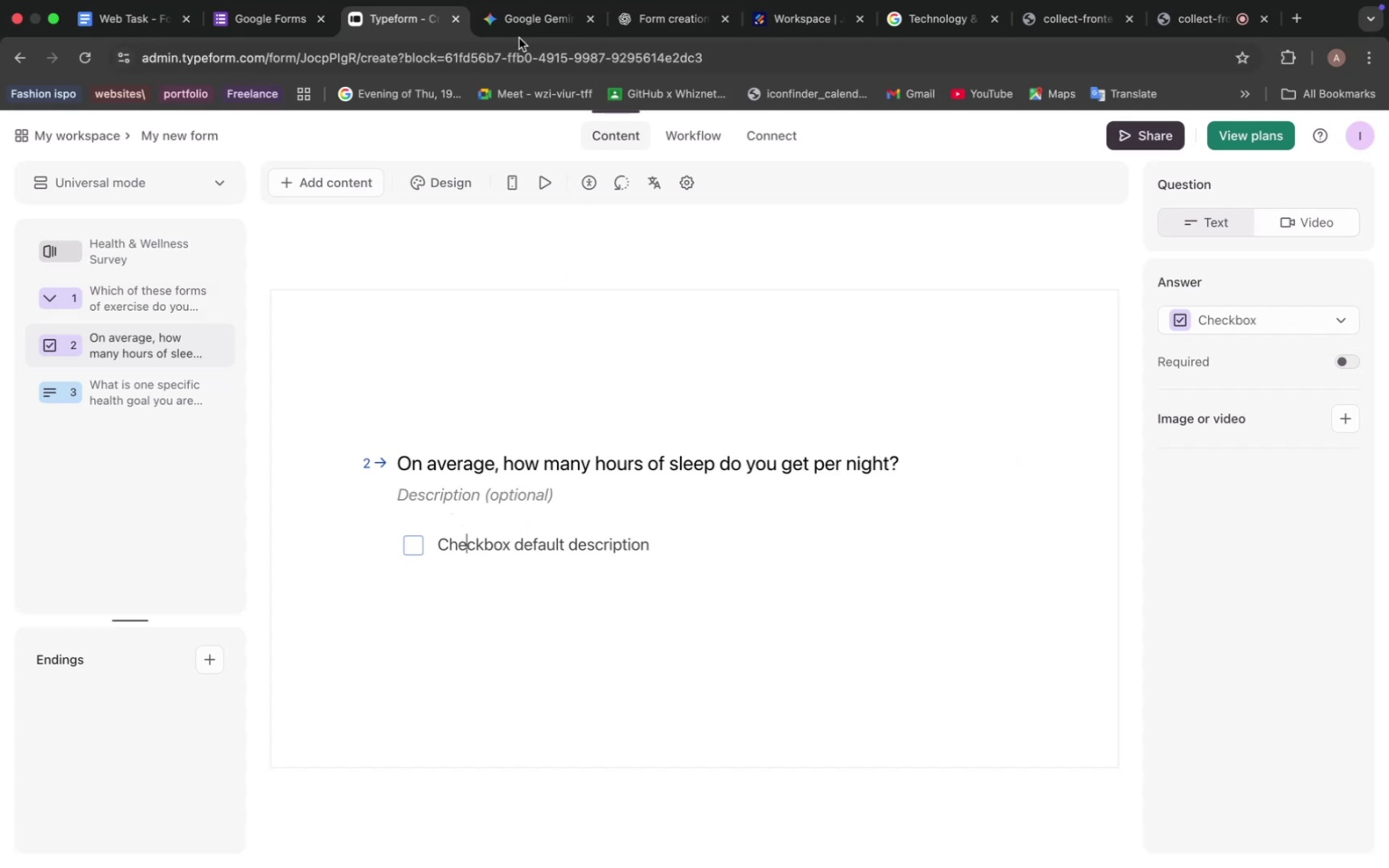 
double_click([523, 28])
 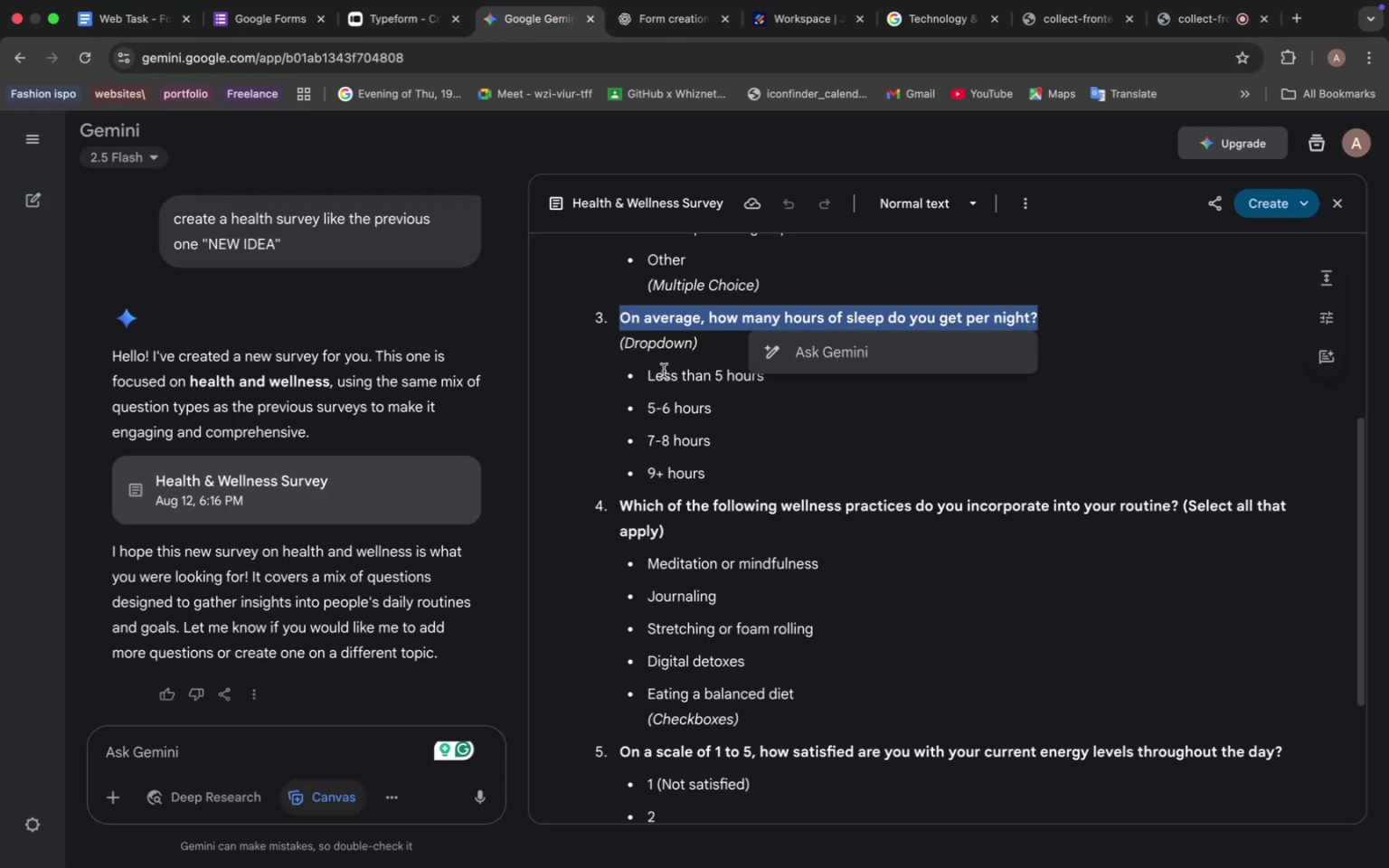 
left_click_drag(start_coordinate=[647, 371], to_coordinate=[707, 467])
 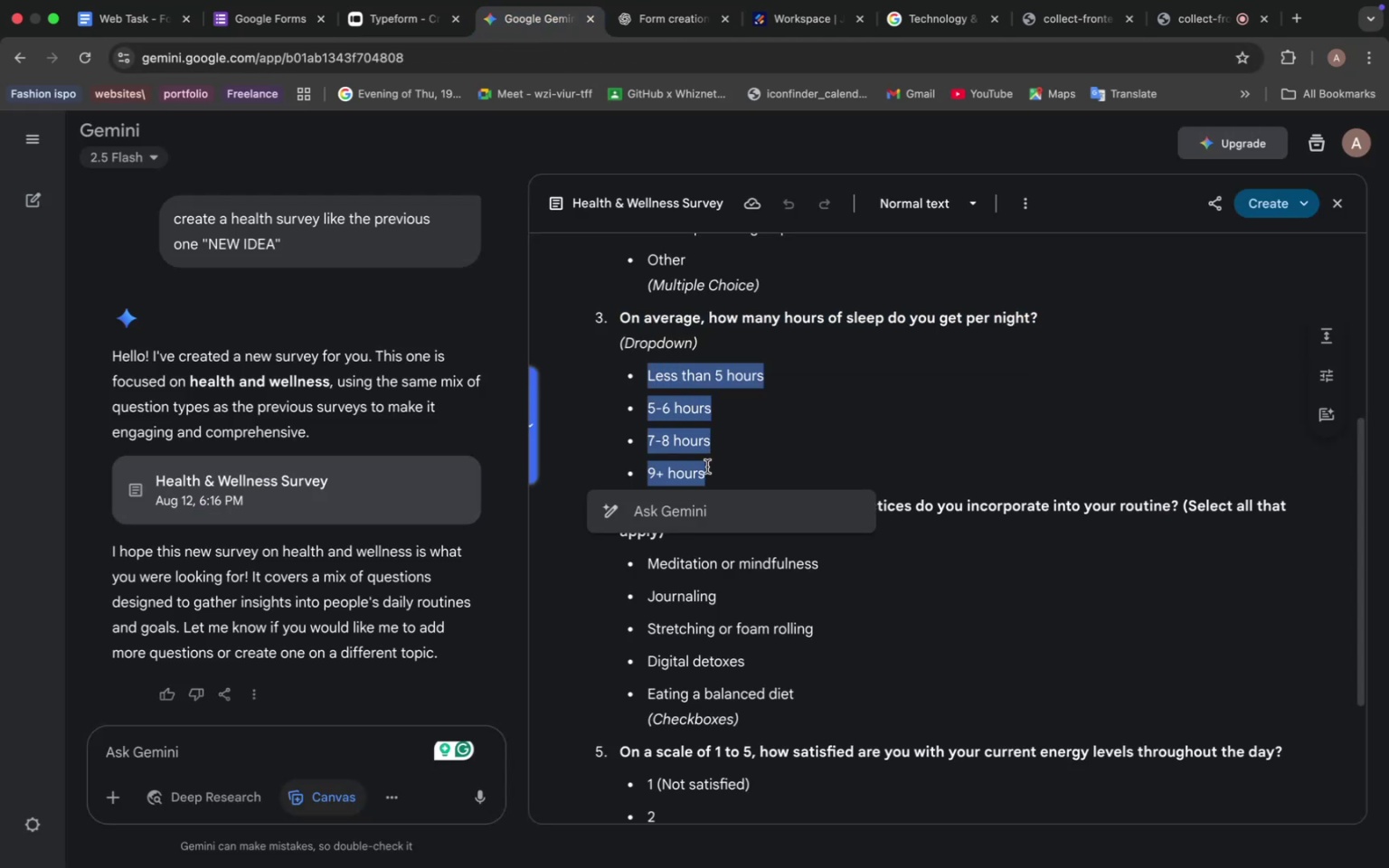 
key(Meta+C)
 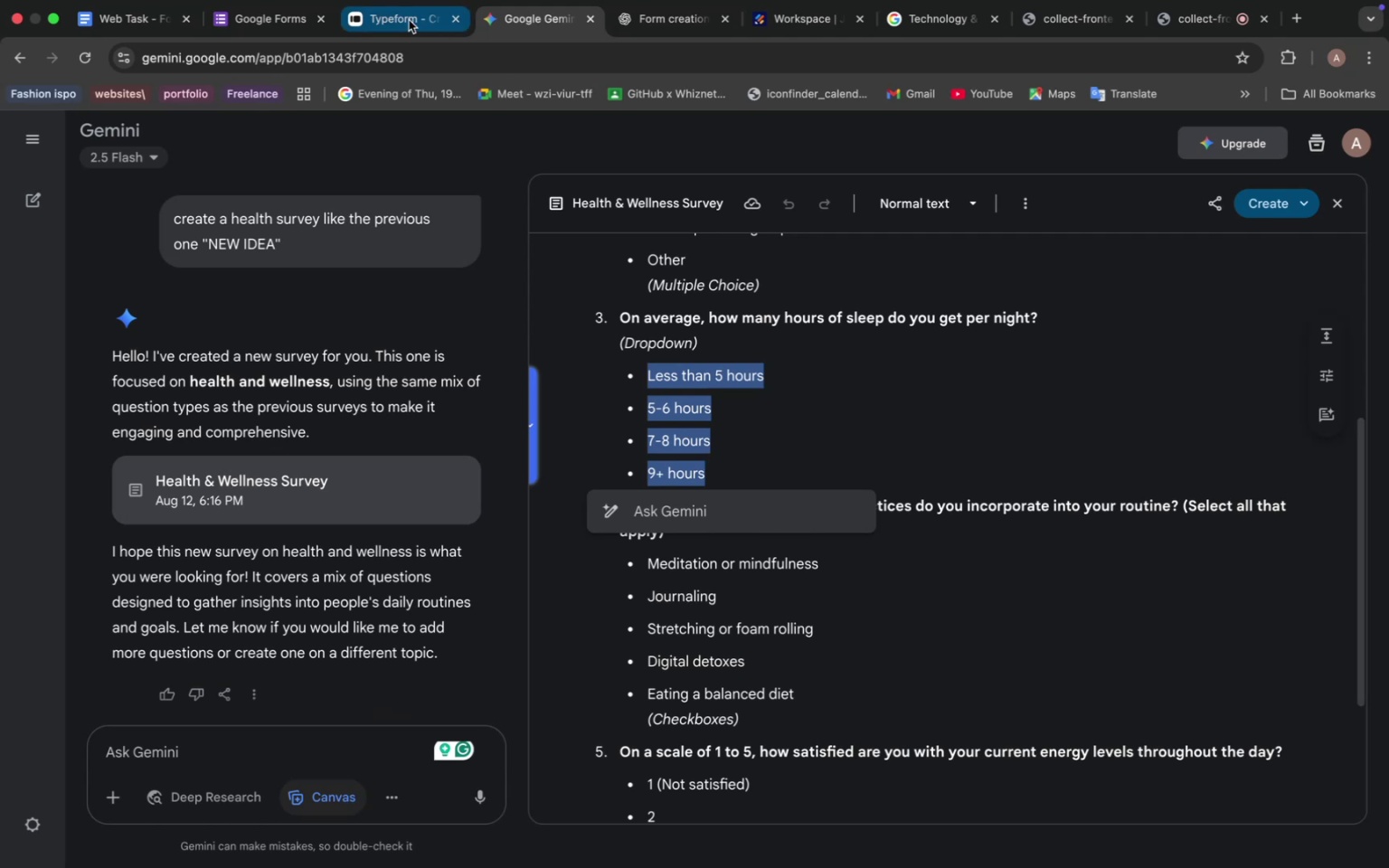 
left_click([395, 17])
 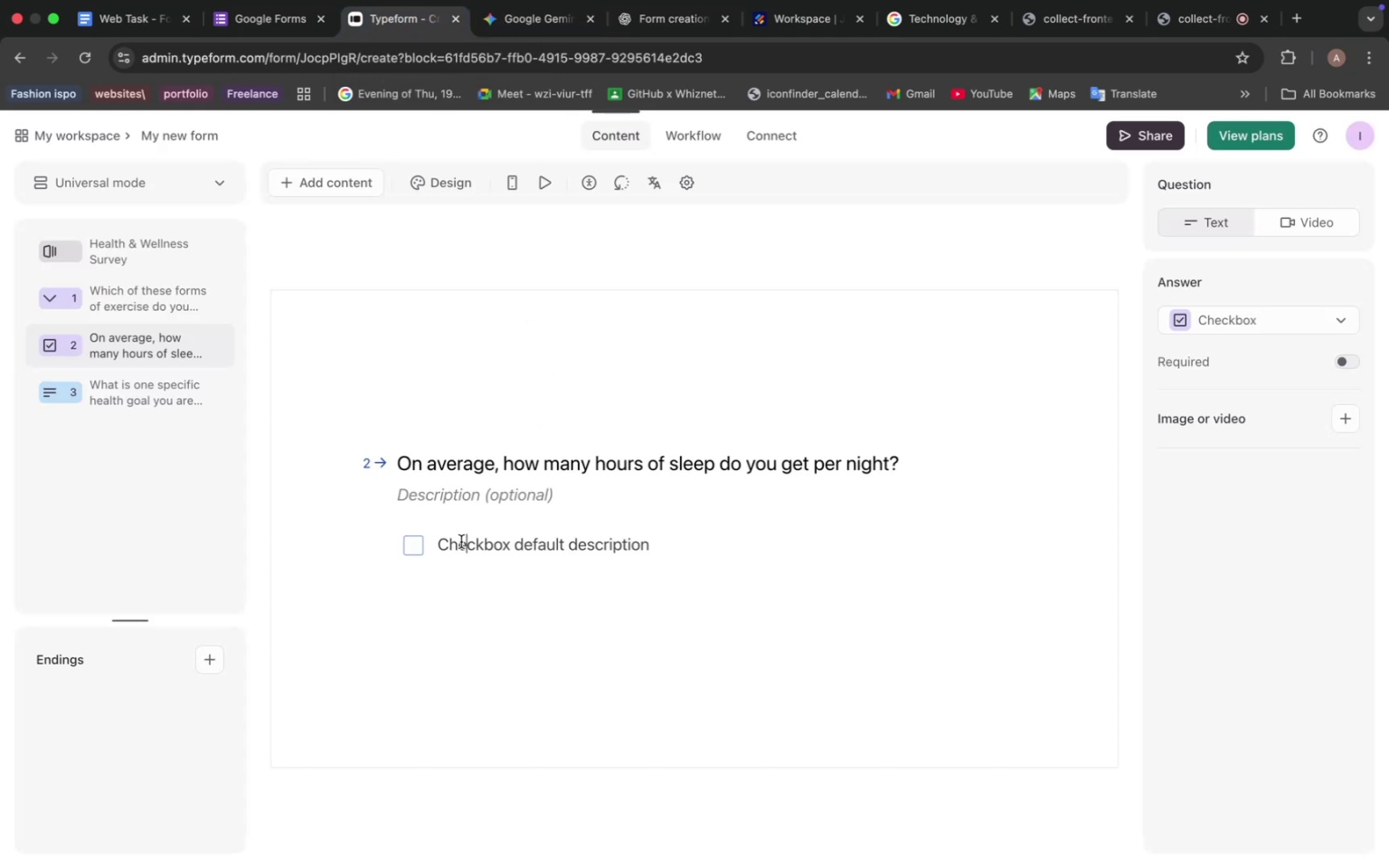 
double_click([461, 542])
 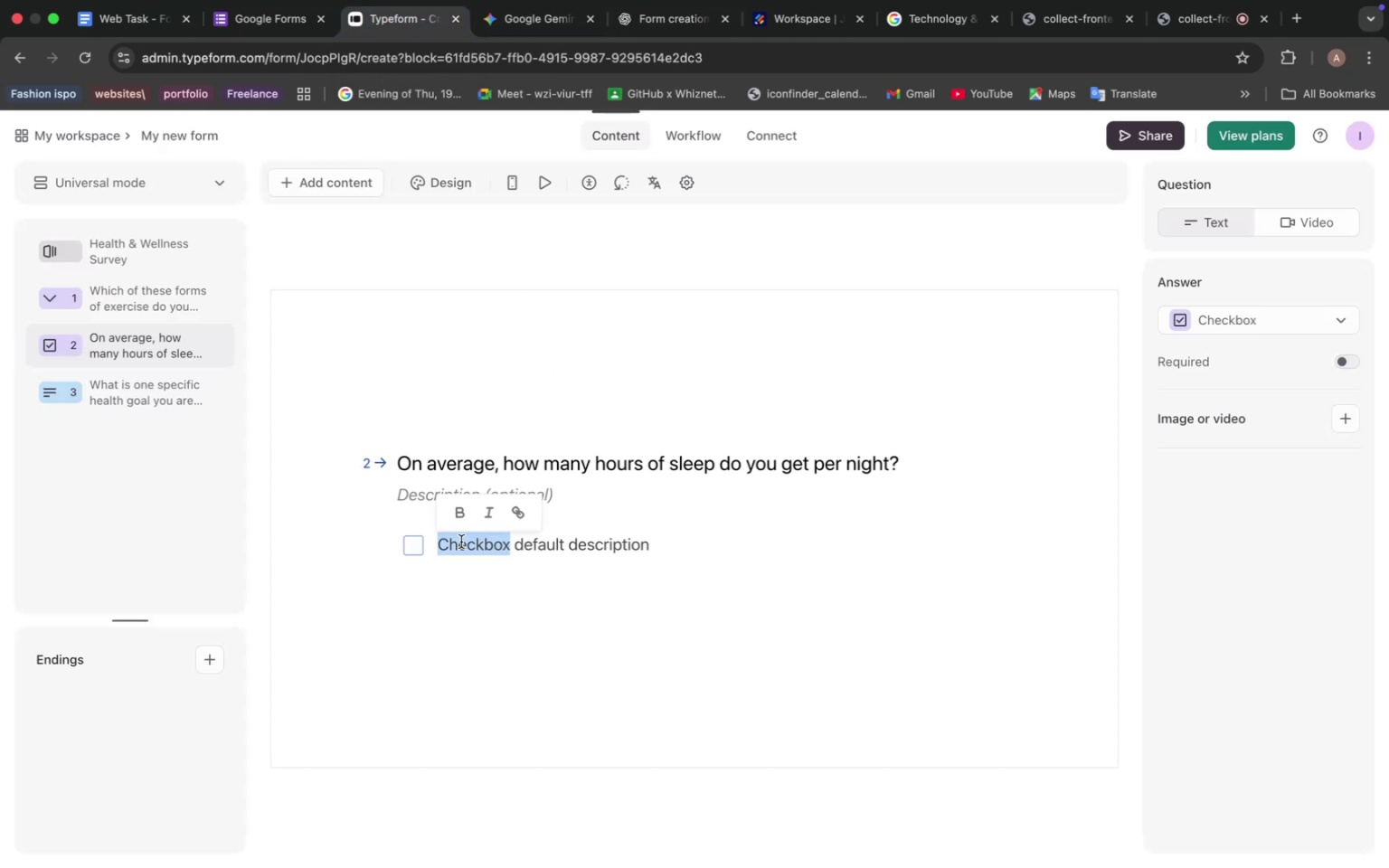 
triple_click([461, 542])
 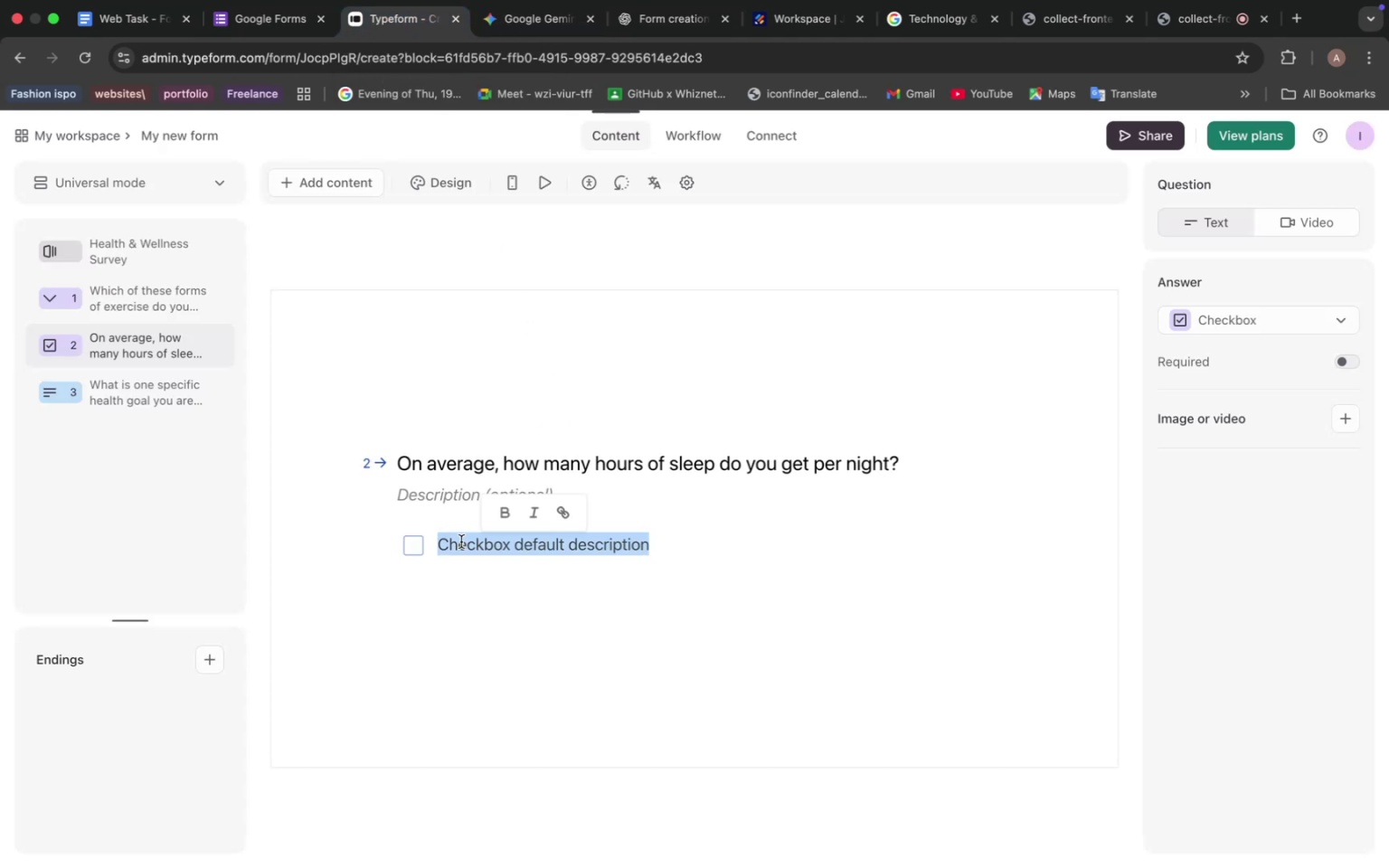 
key(Meta+V)
 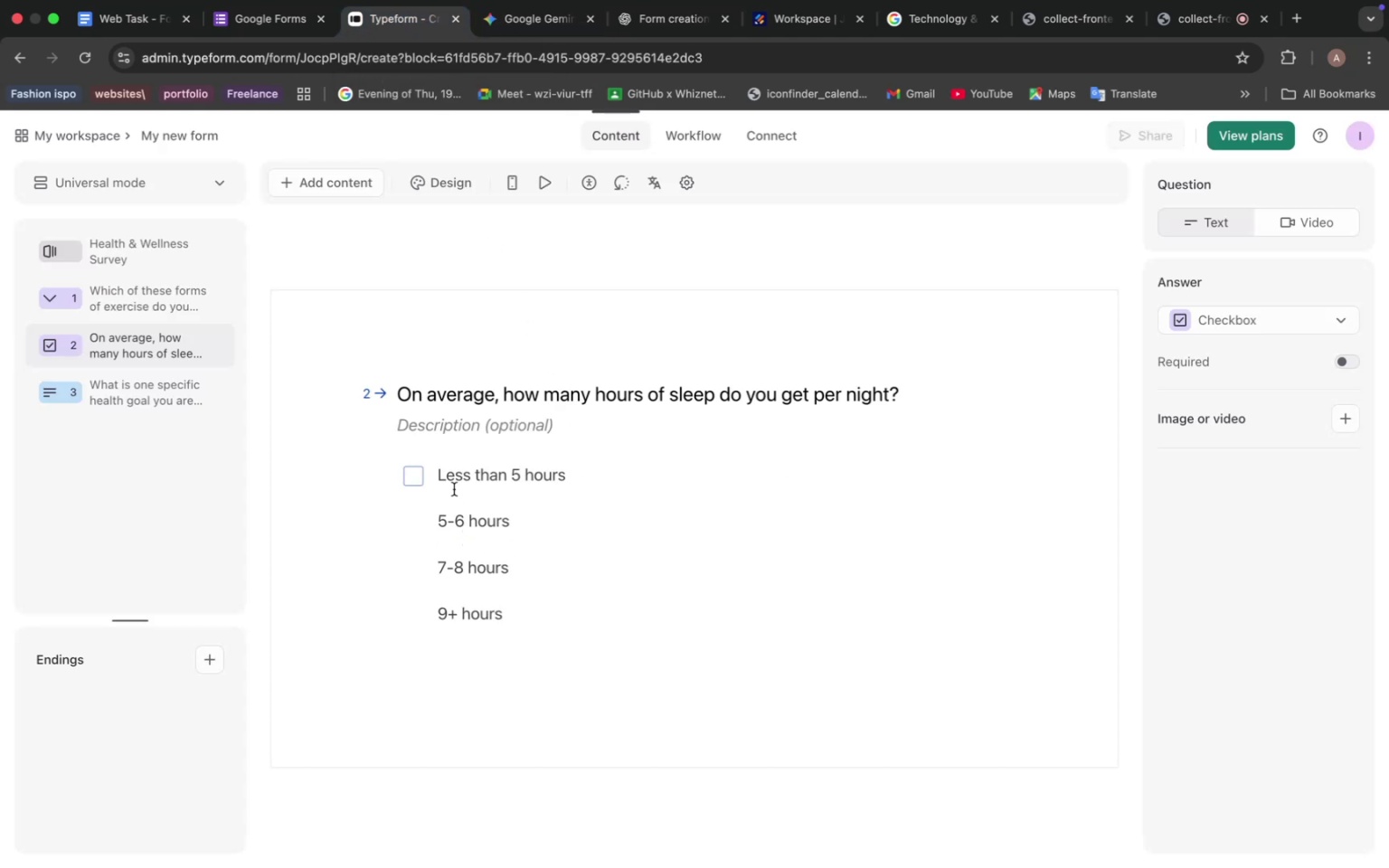 
left_click([410, 512])
 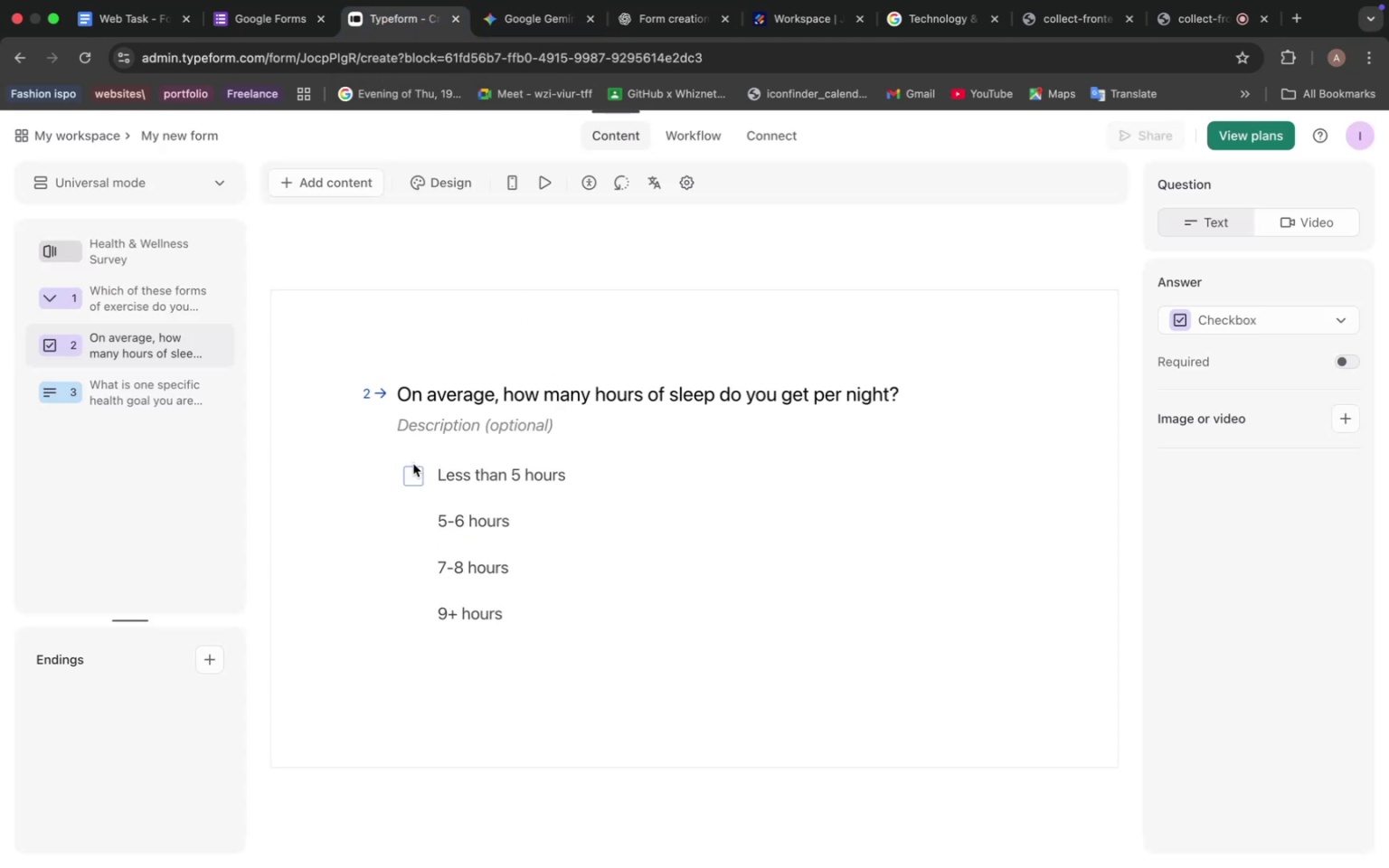 
double_click([414, 473])
 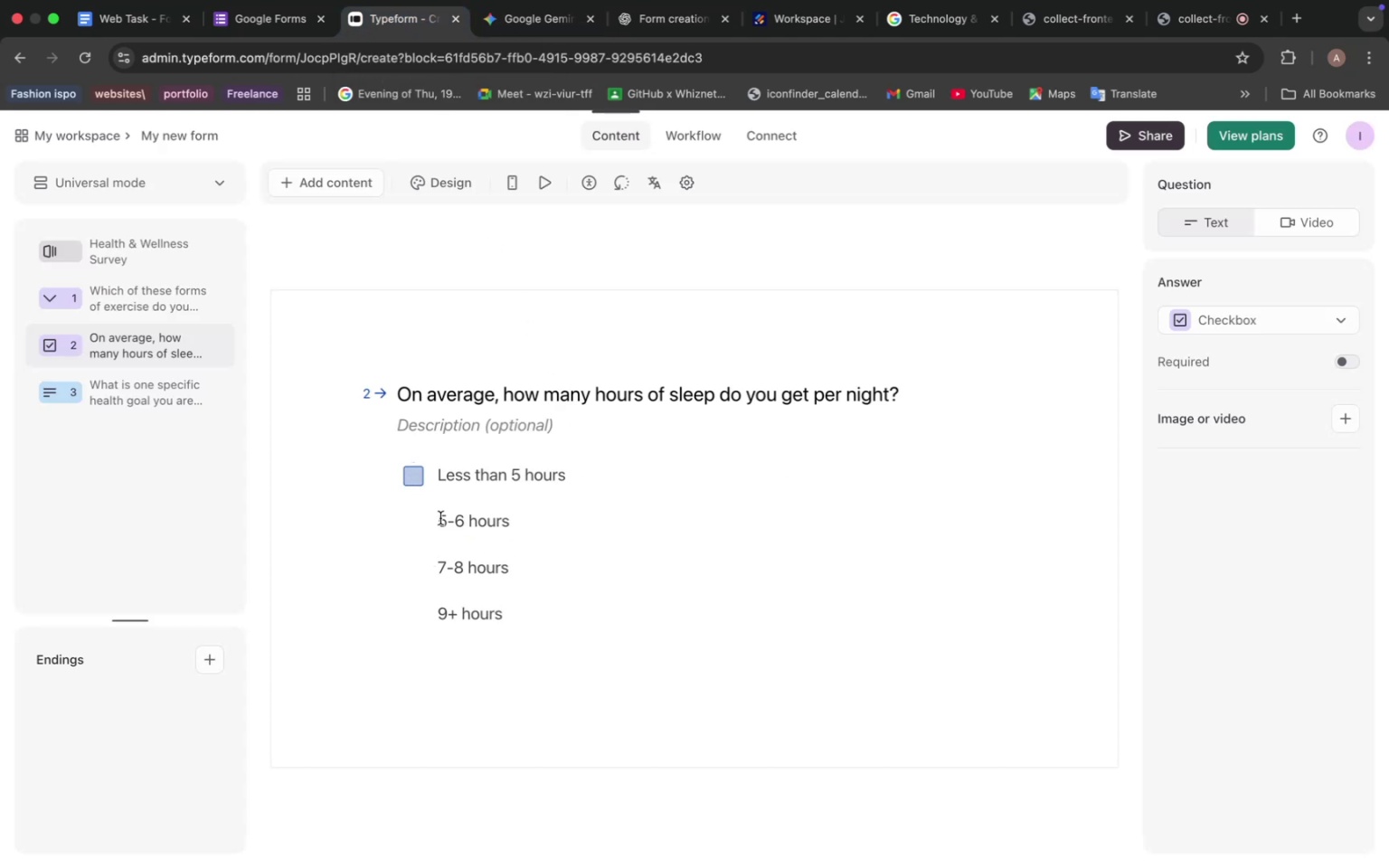 
left_click([420, 519])
 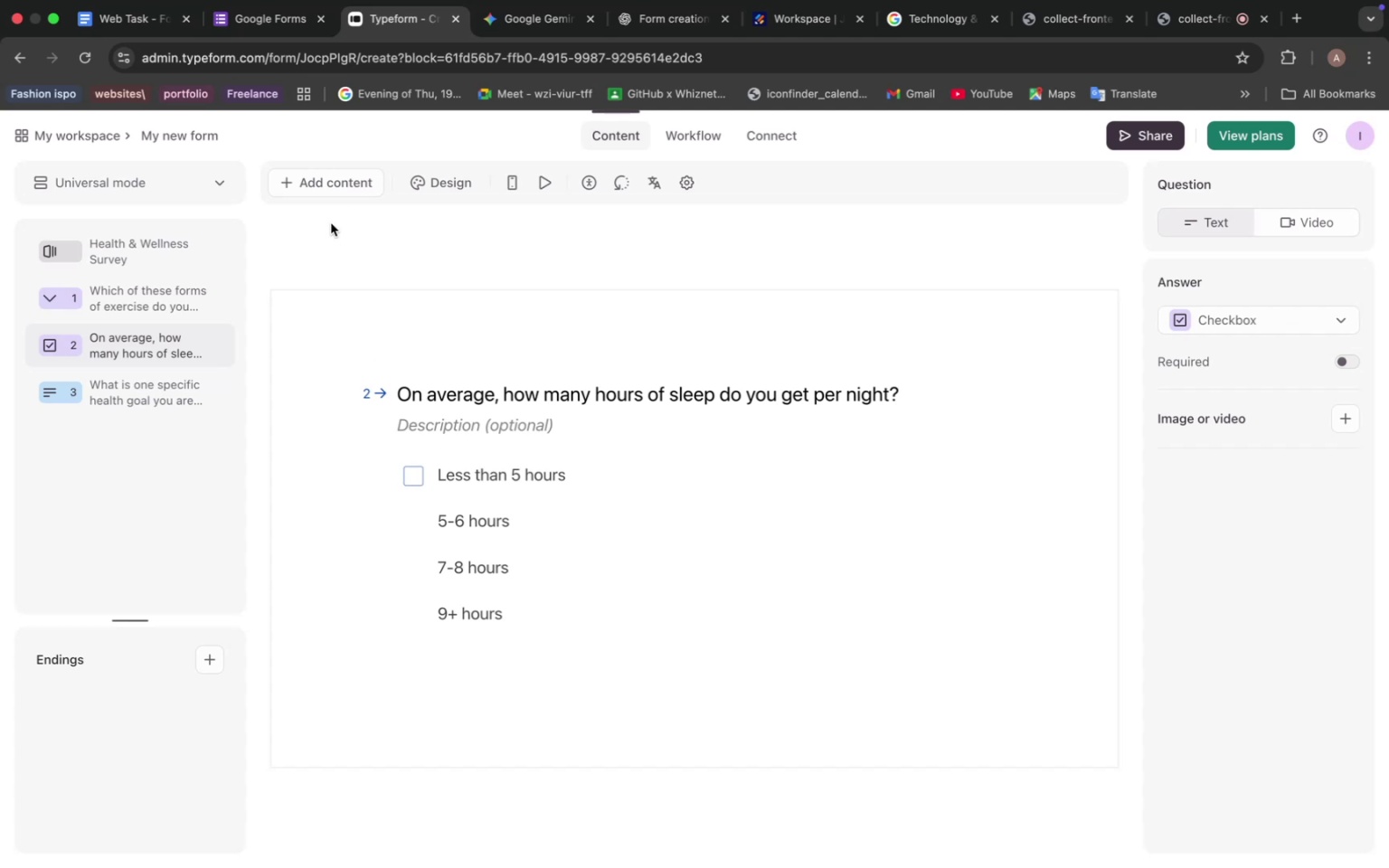 
wait(11.31)
 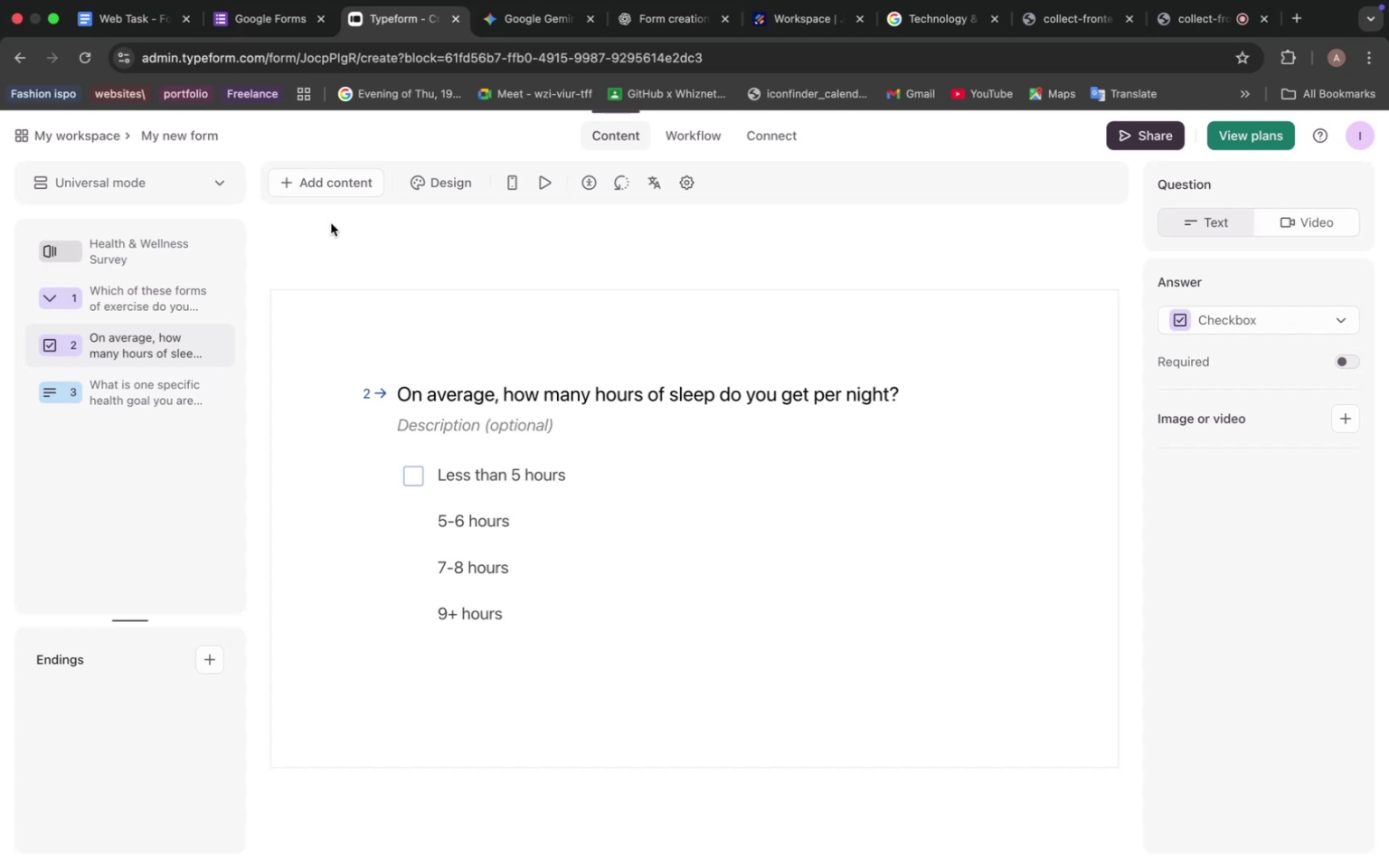 
left_click([333, 184])
 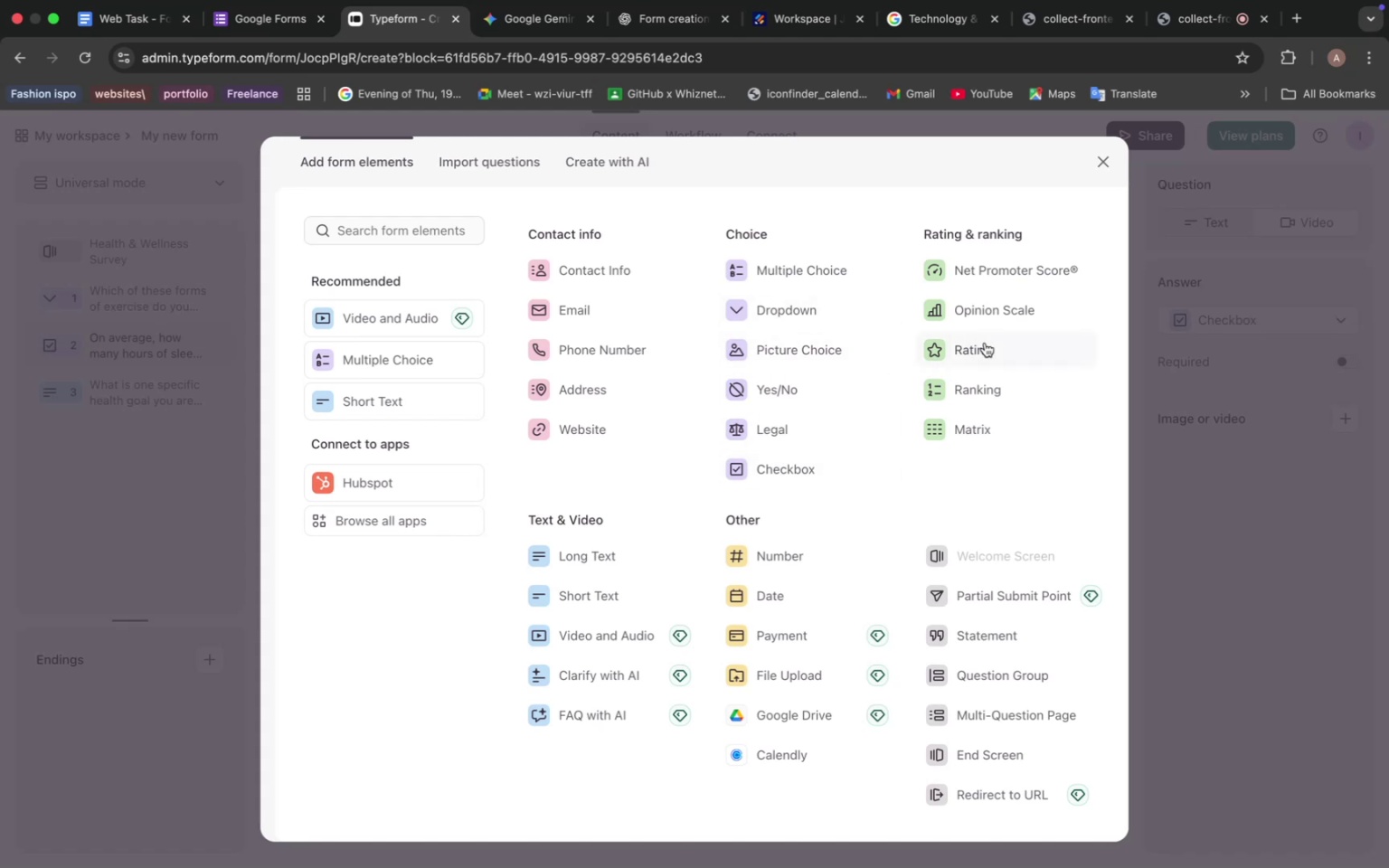 
wait(17.26)
 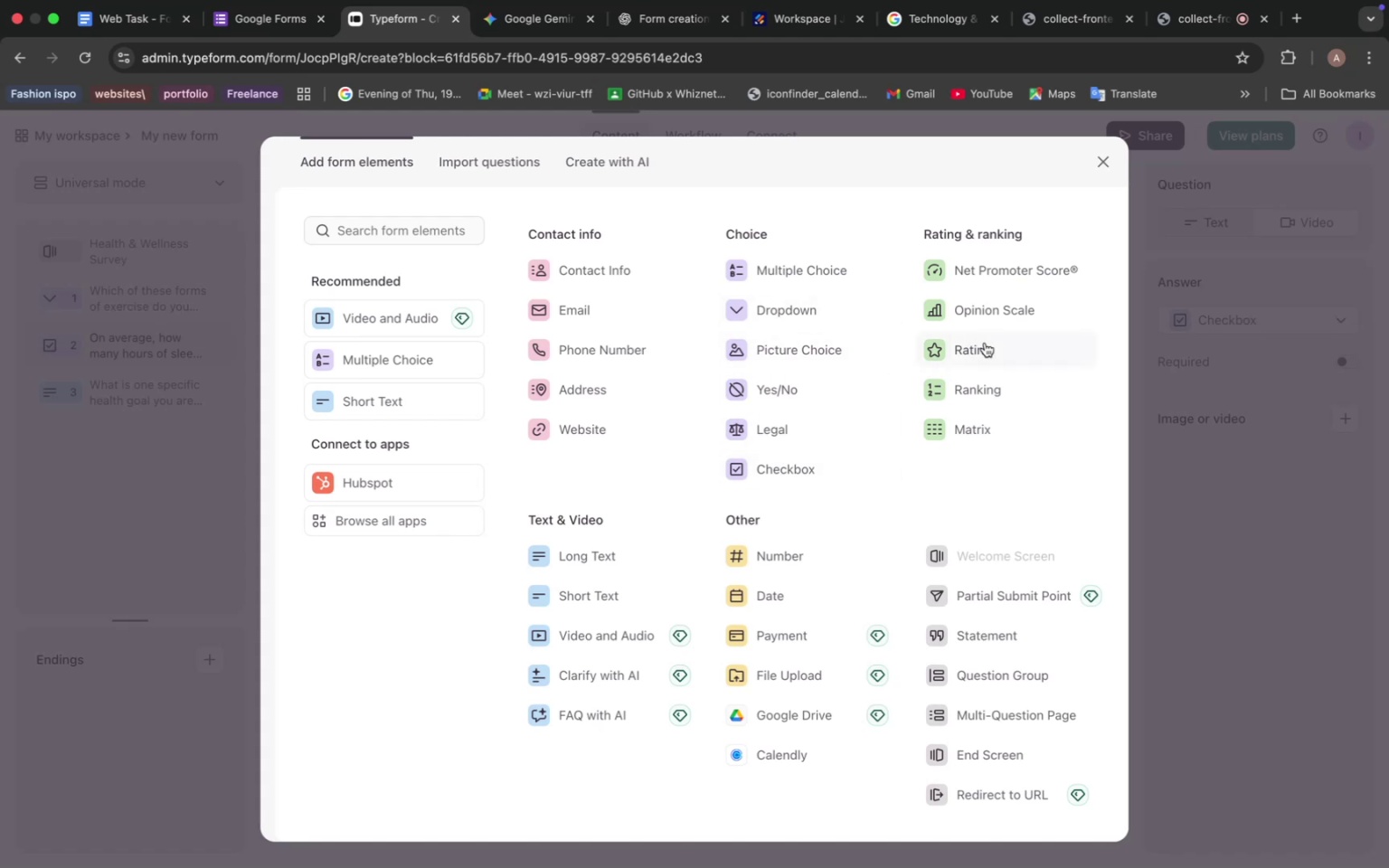 
left_click([513, 453])
 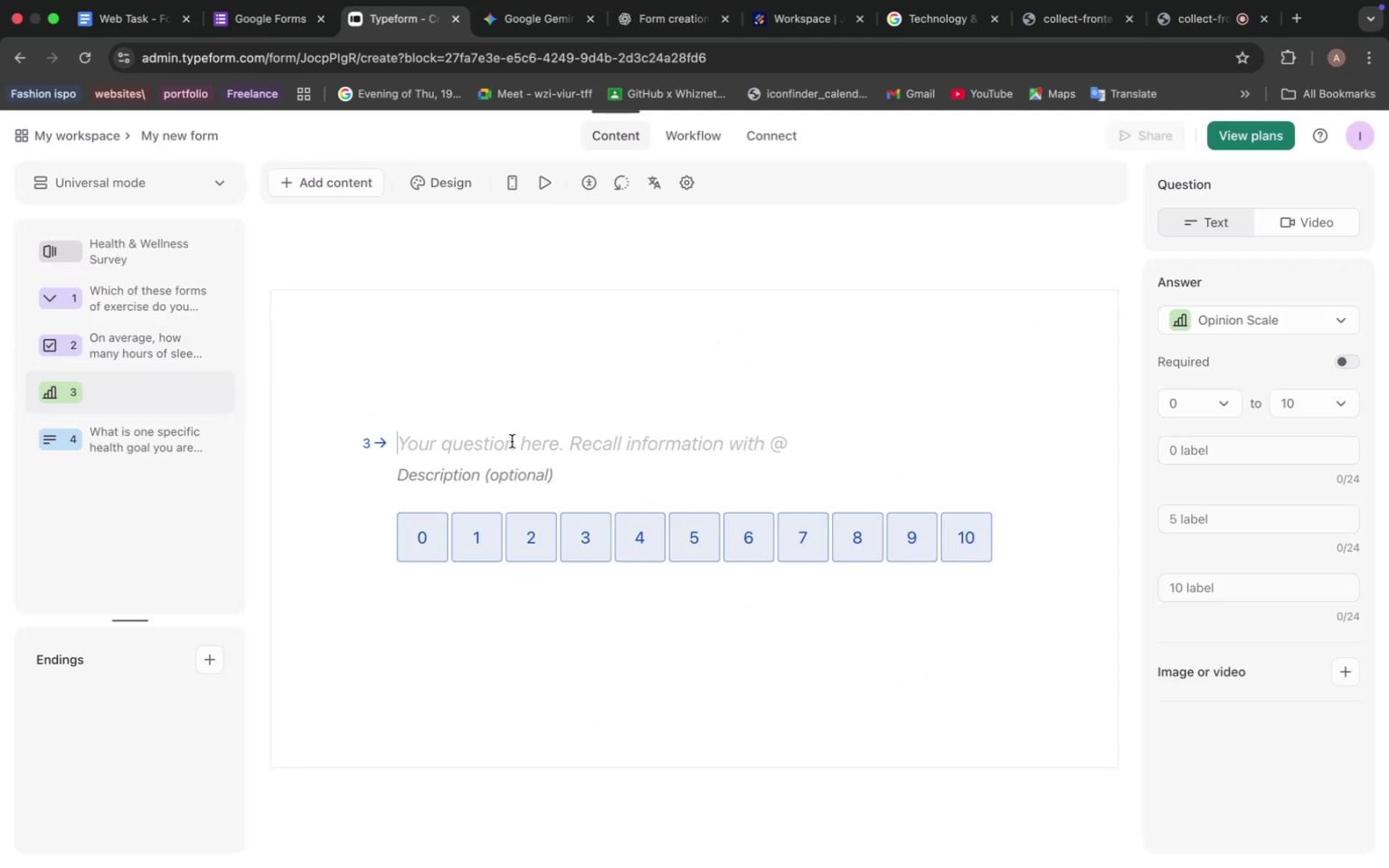 
key(Meta+V)
 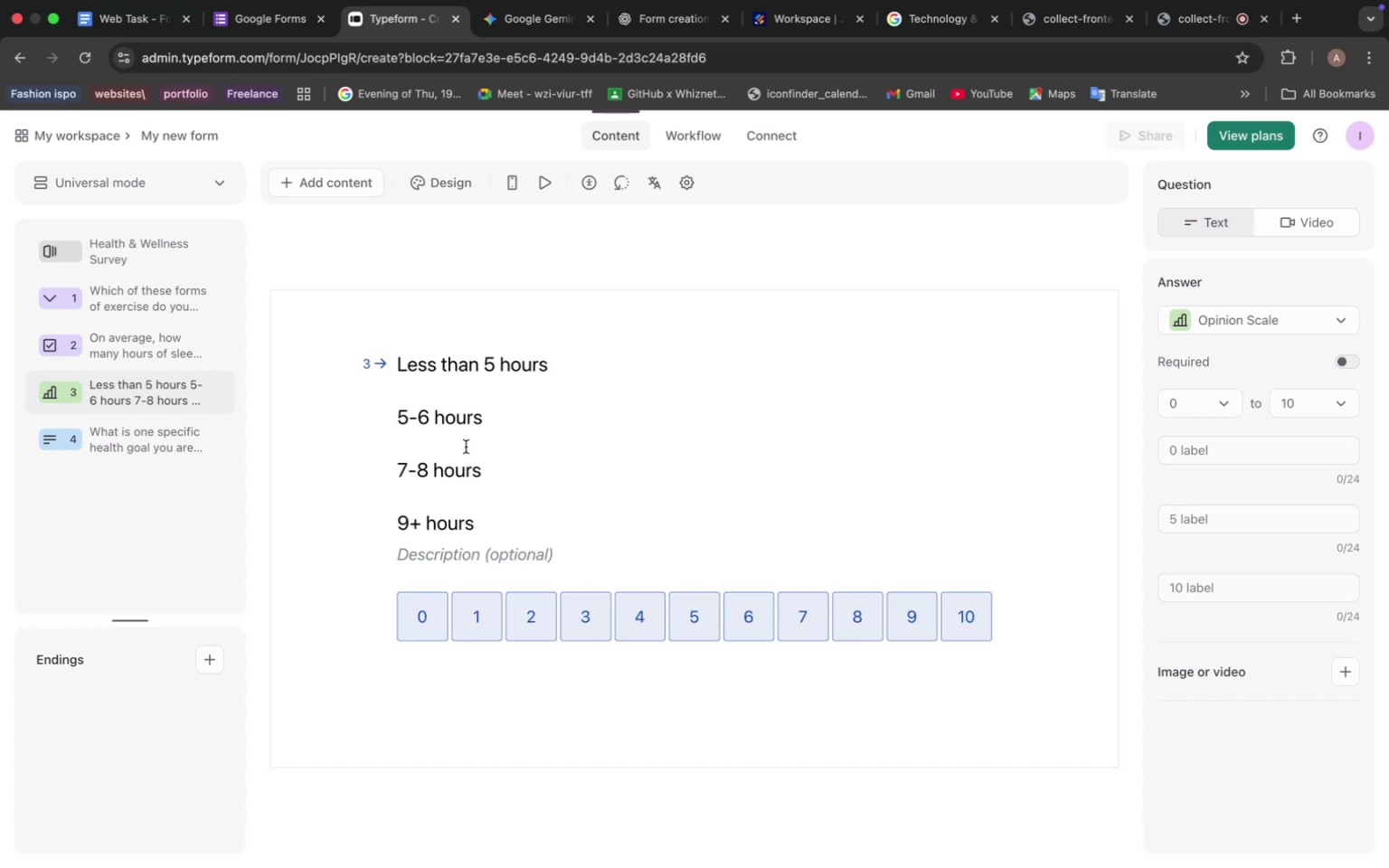 
key(Meta+Z)
 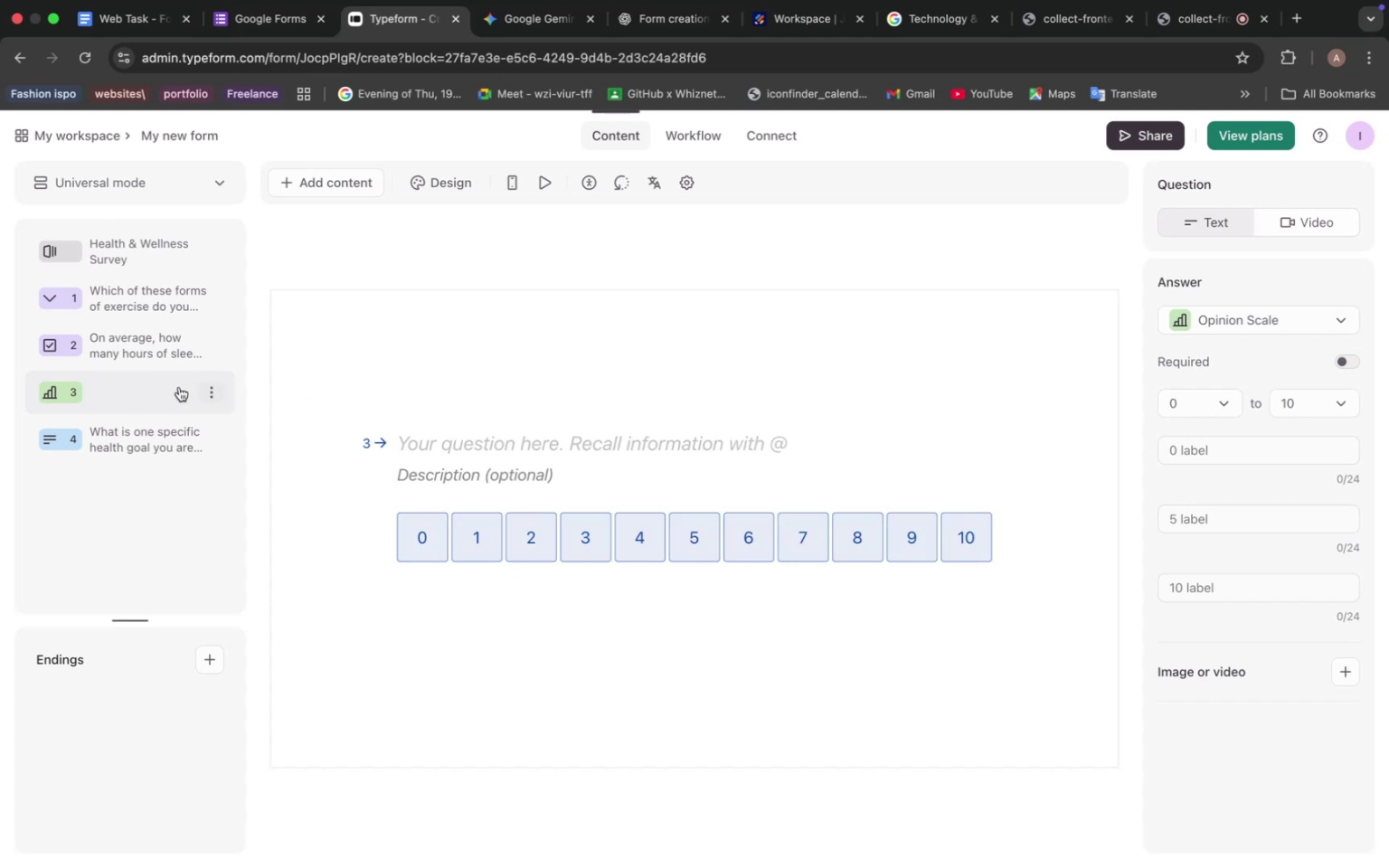 
left_click([250, 420])
 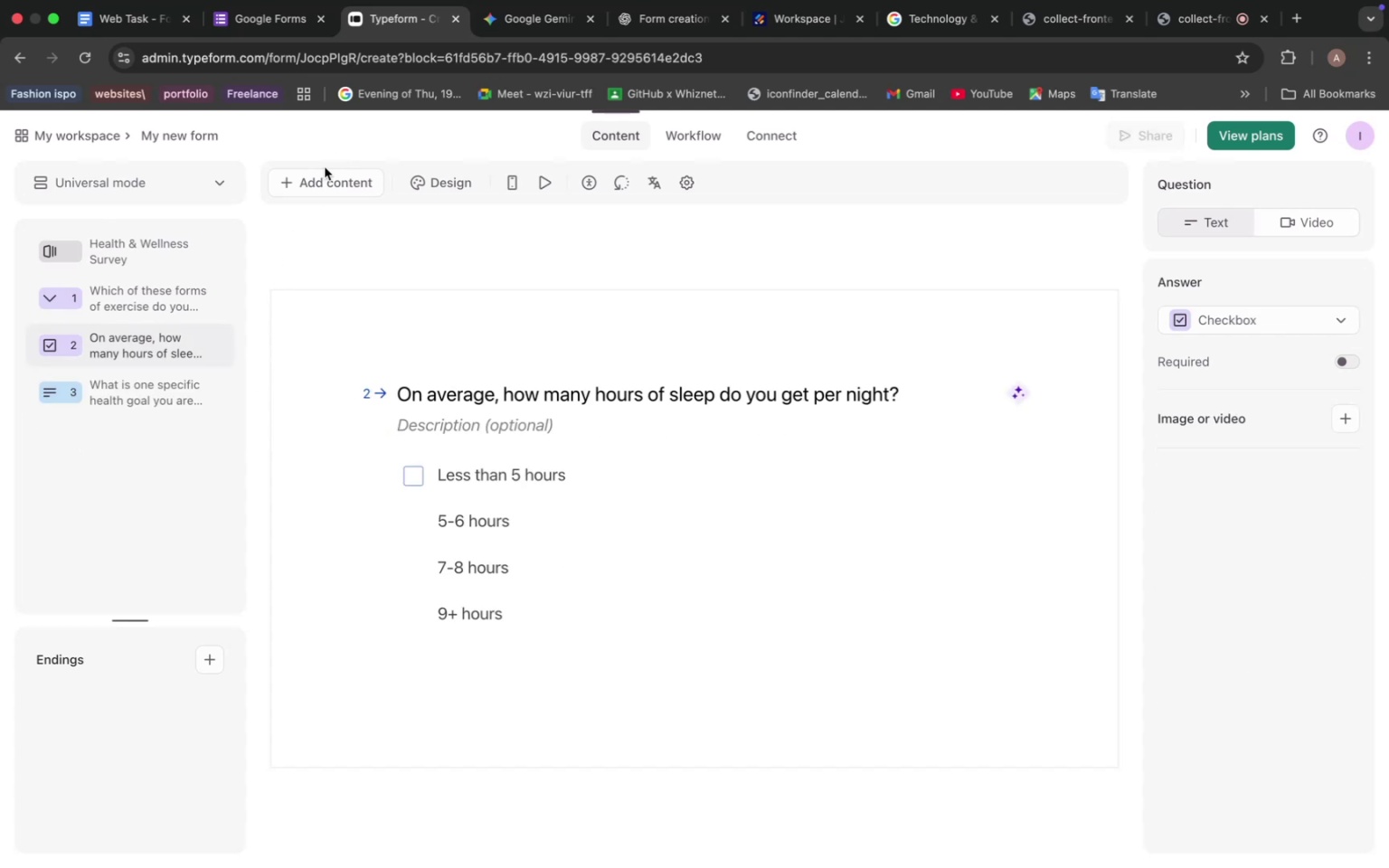 
left_click([317, 175])
 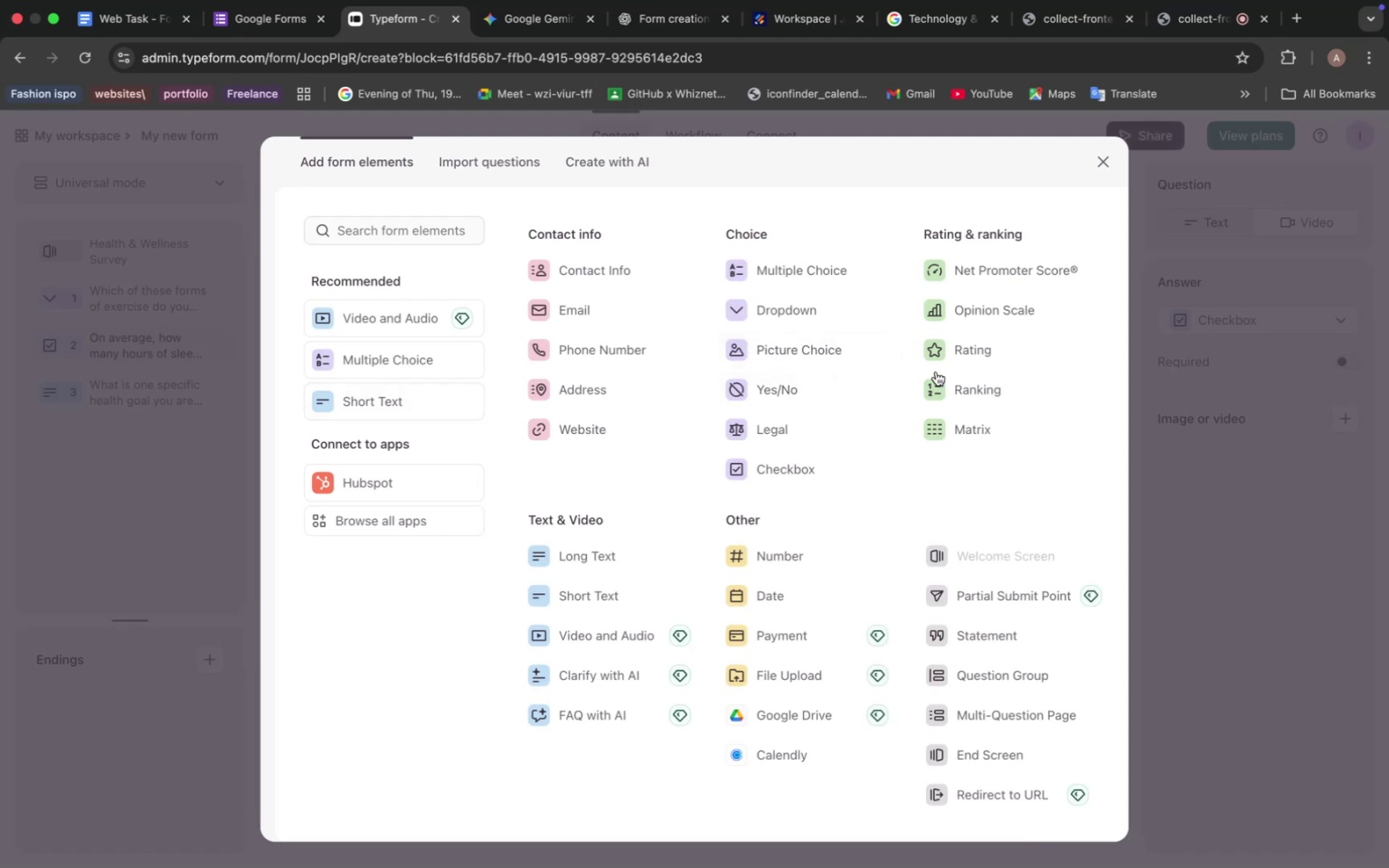 
left_click([943, 383])
 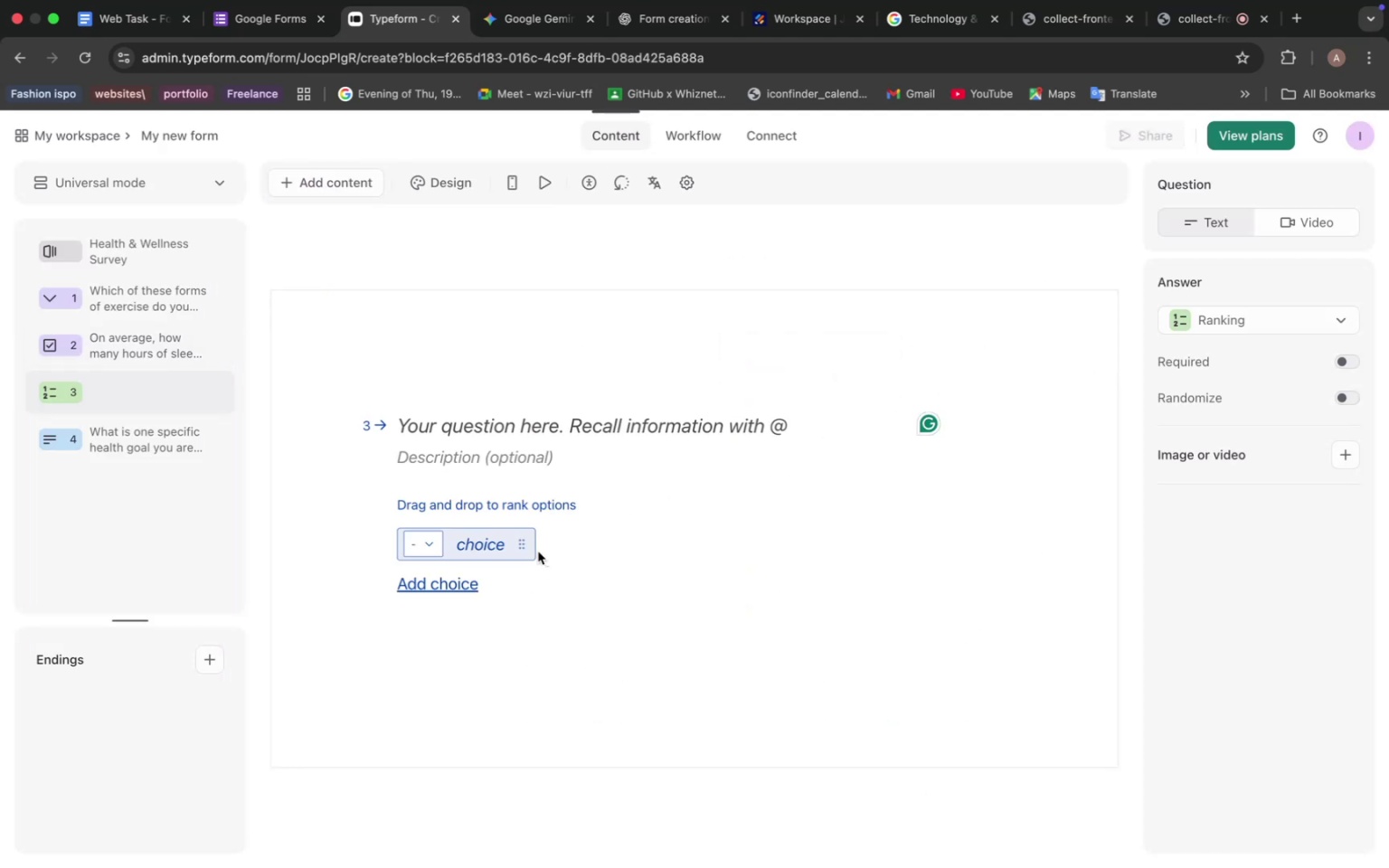 
left_click([470, 542])
 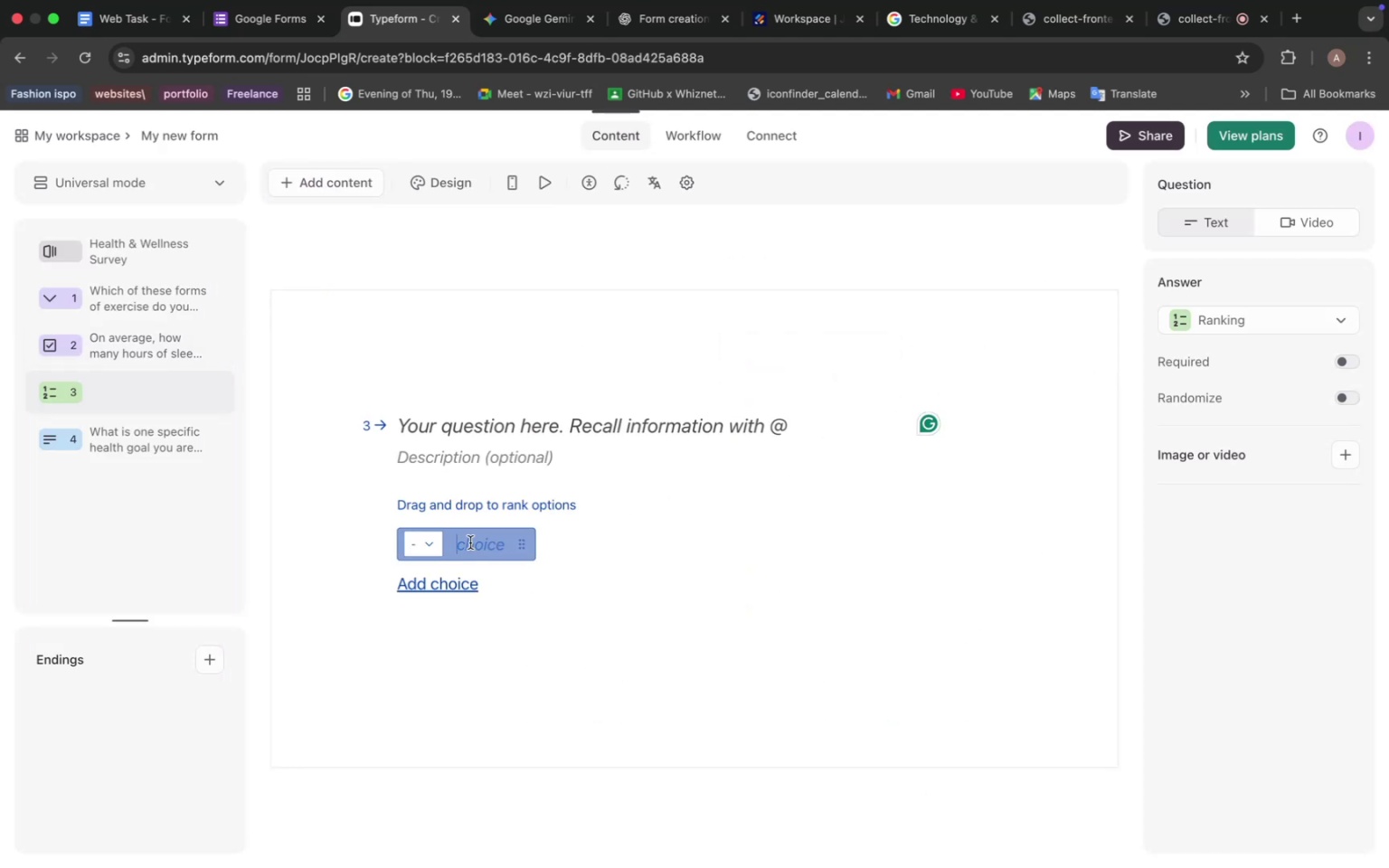 
key(Meta+V)
 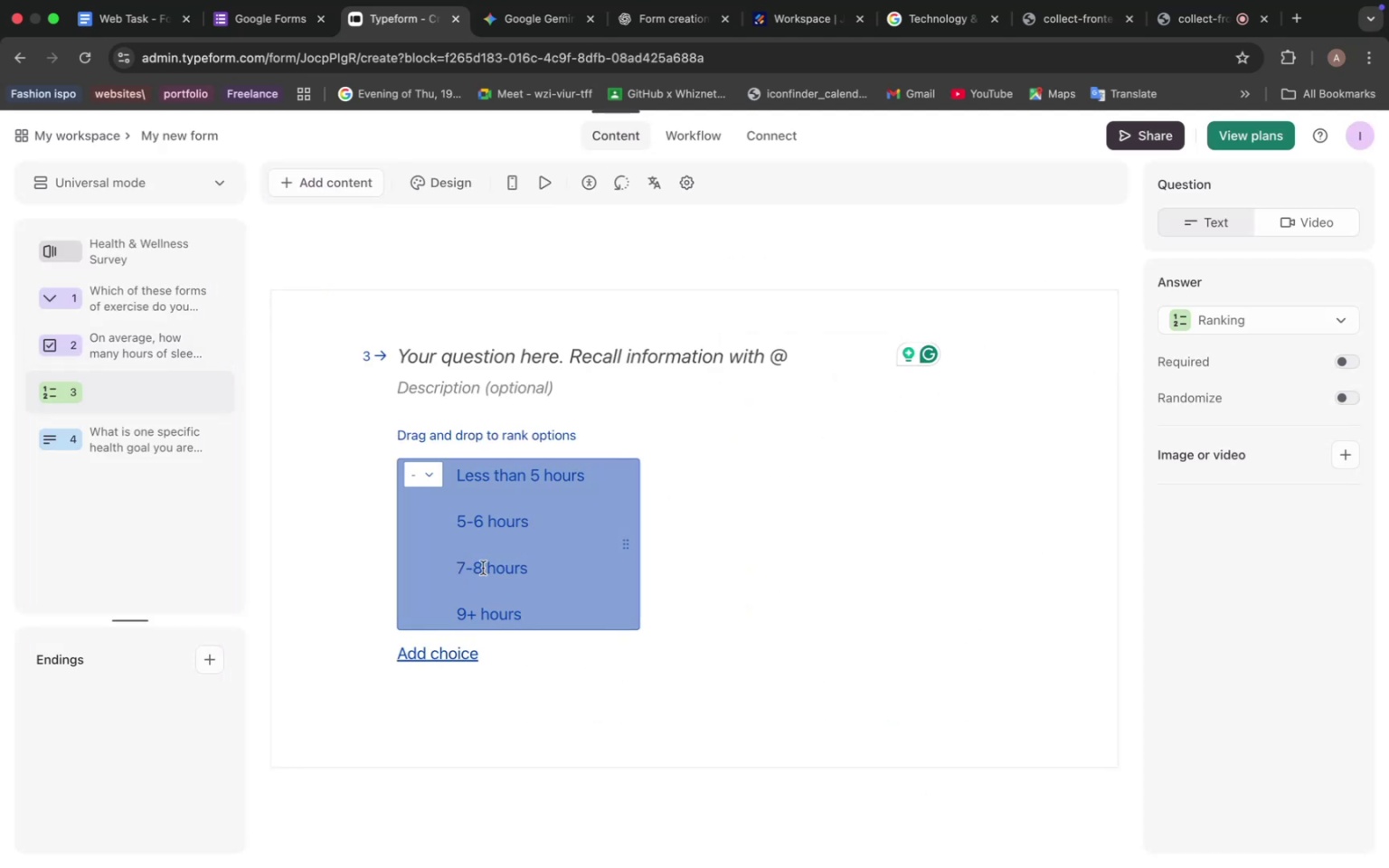 
left_click([434, 655])
 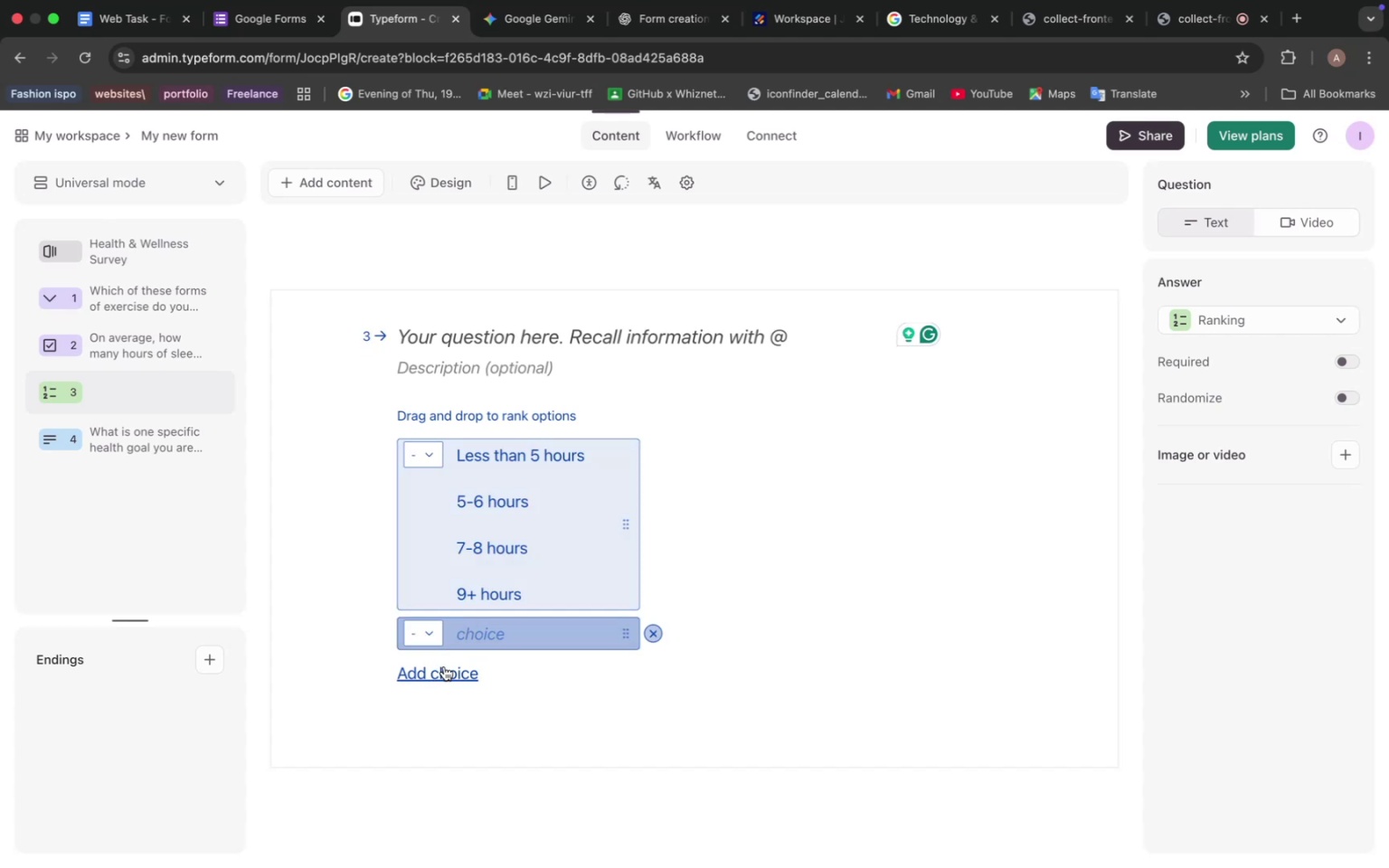 
left_click_drag(start_coordinate=[538, 507], to_coordinate=[430, 496])
 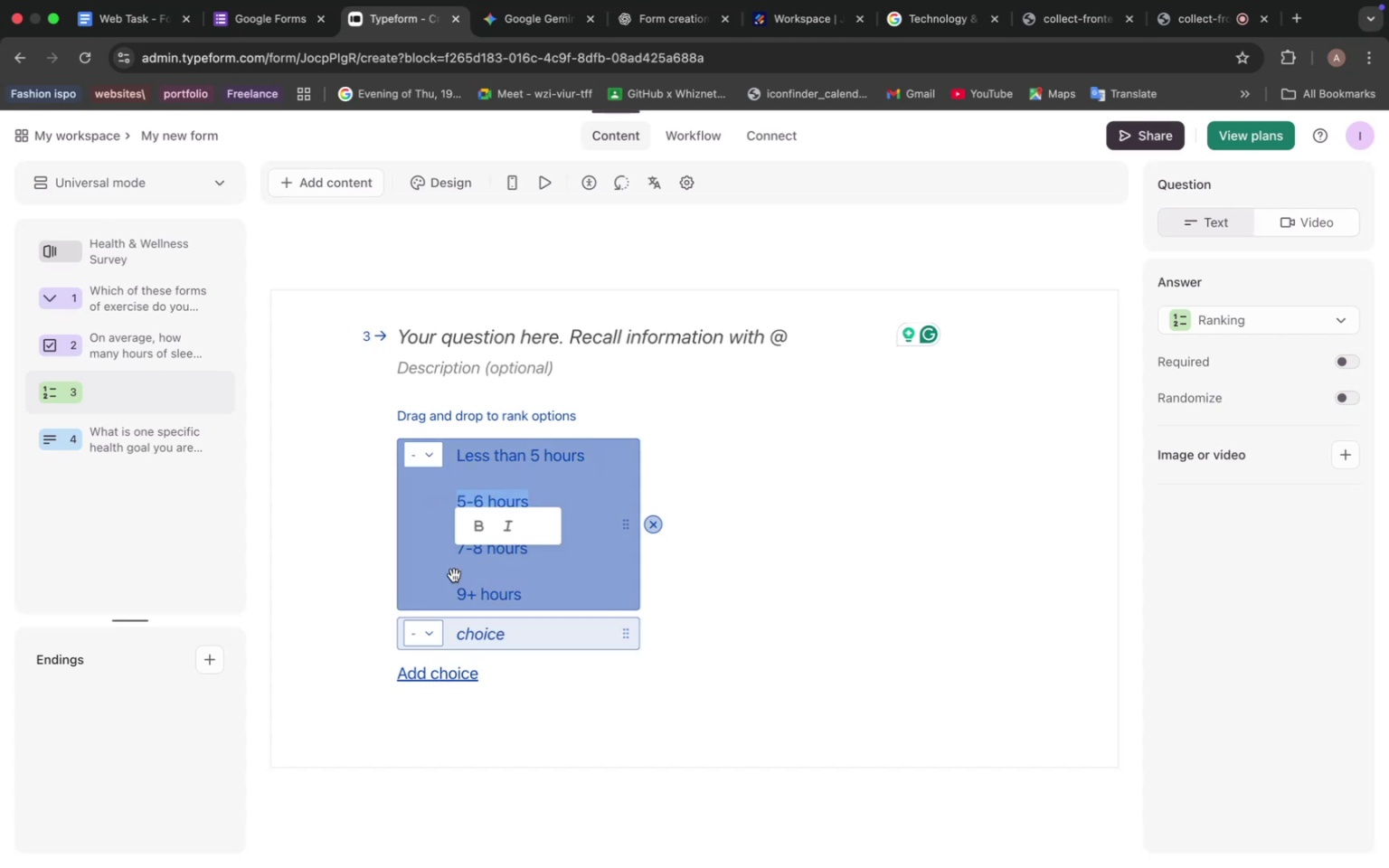 
key(Meta+C)
 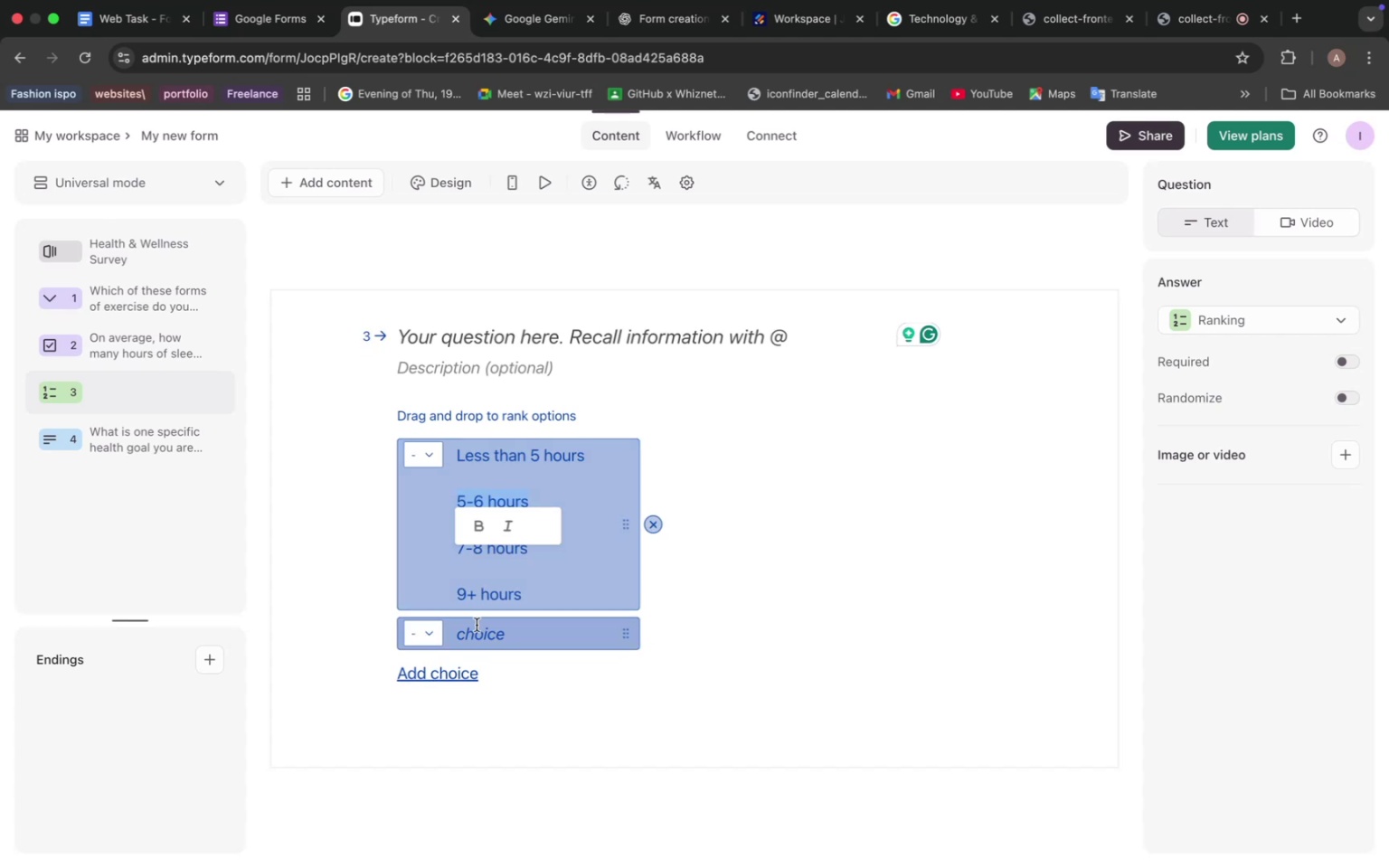 
left_click([477, 624])
 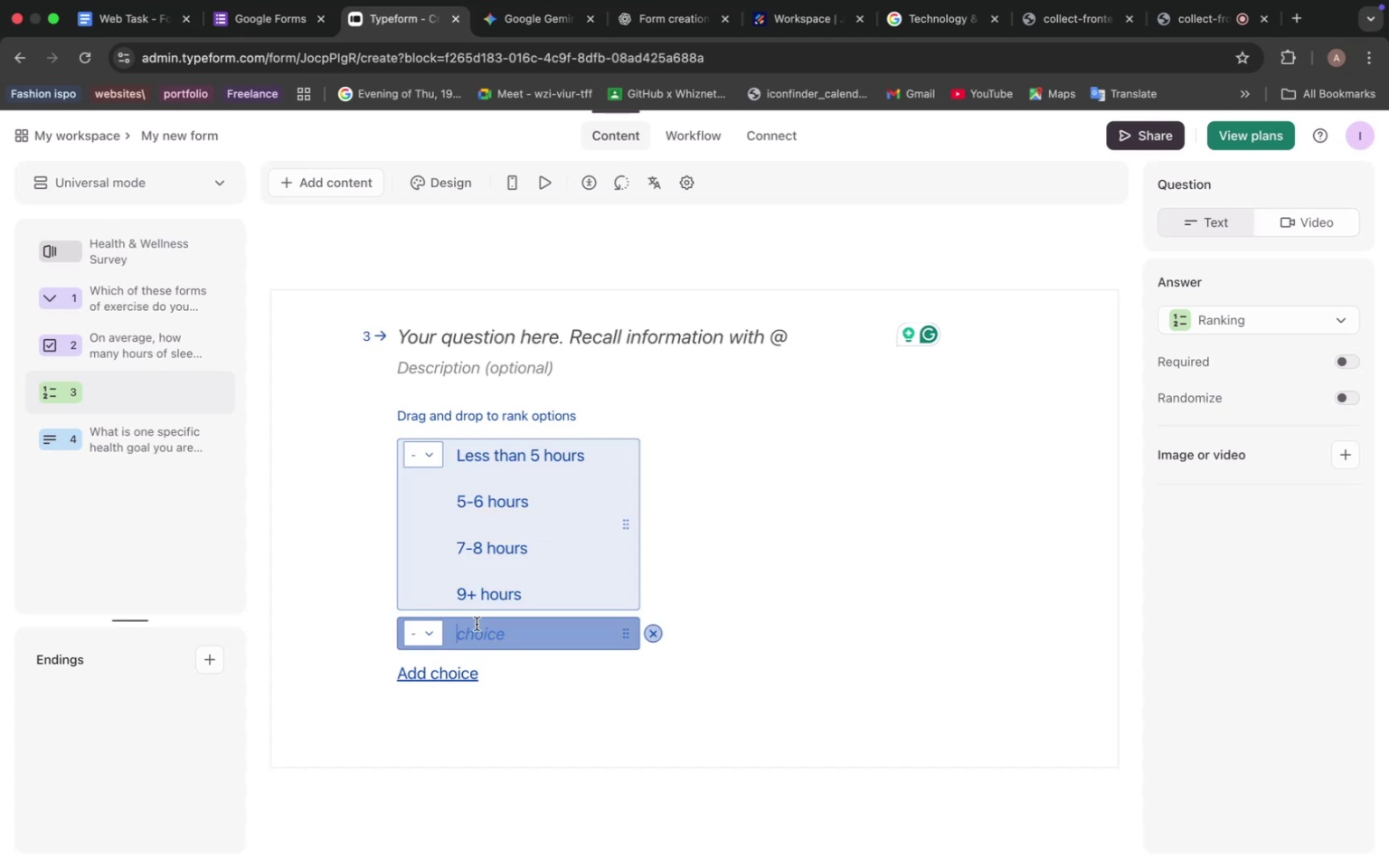 
key(Meta+V)
 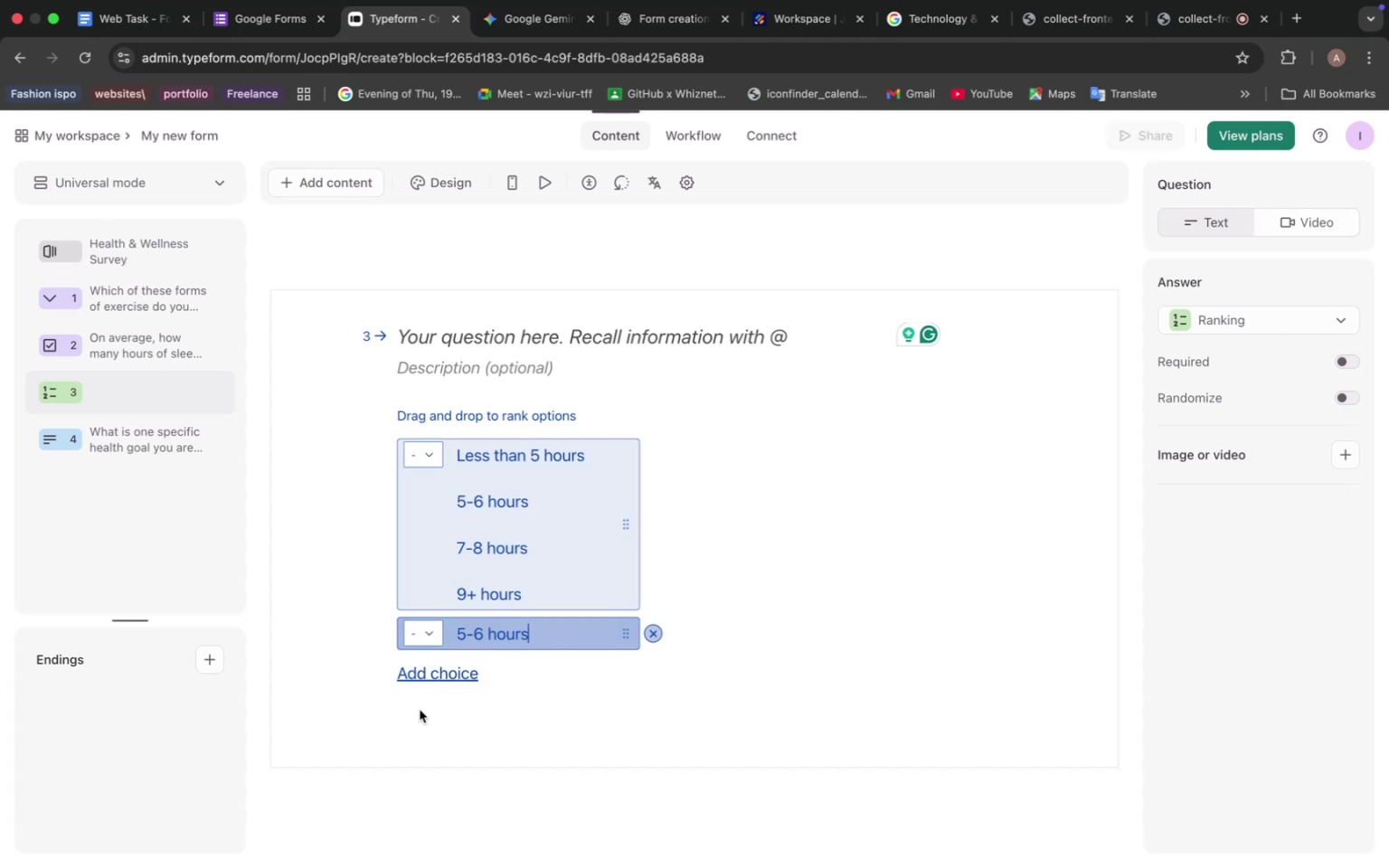 
mouse_move([438, 704])
 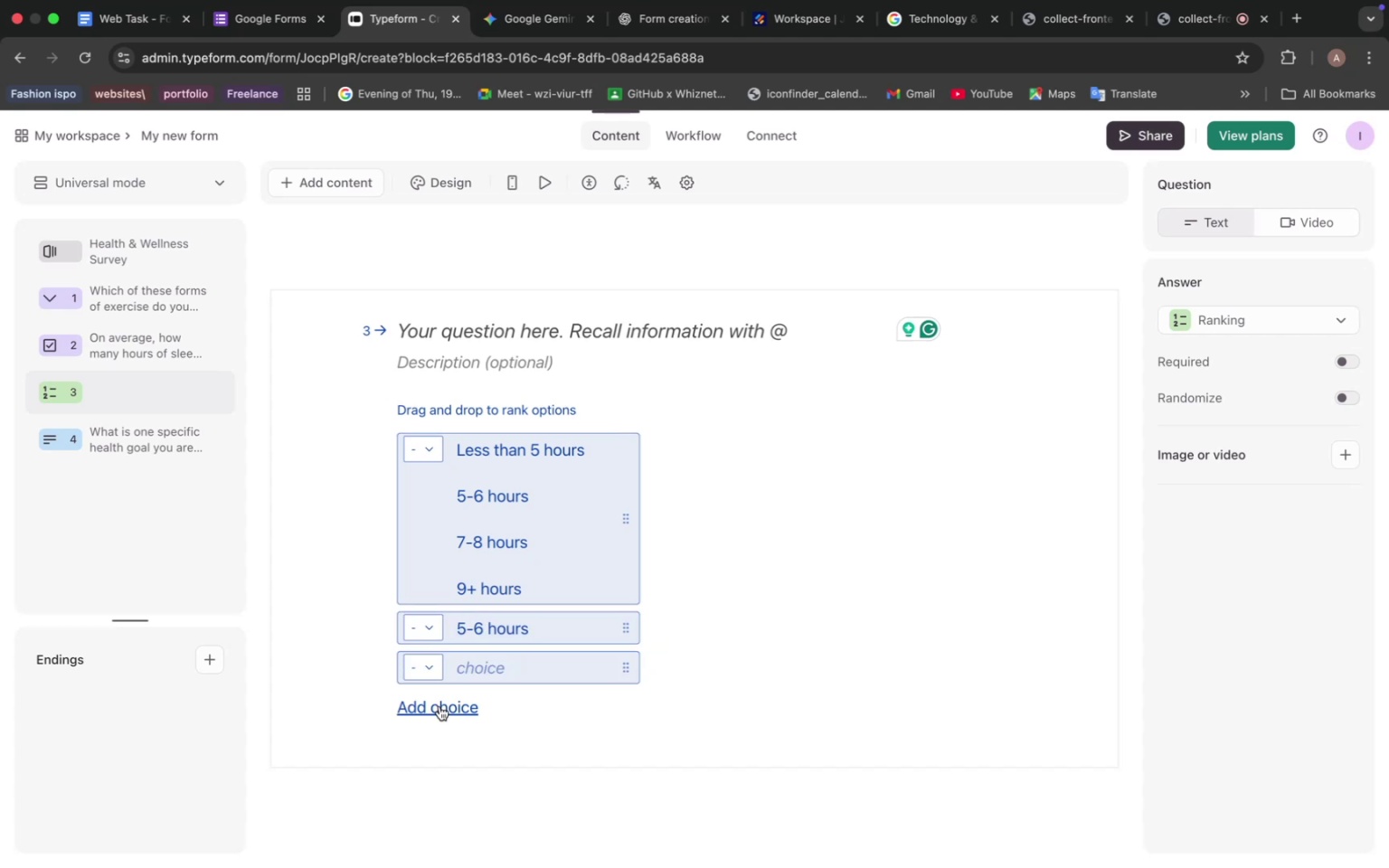 
left_click([439, 706])
 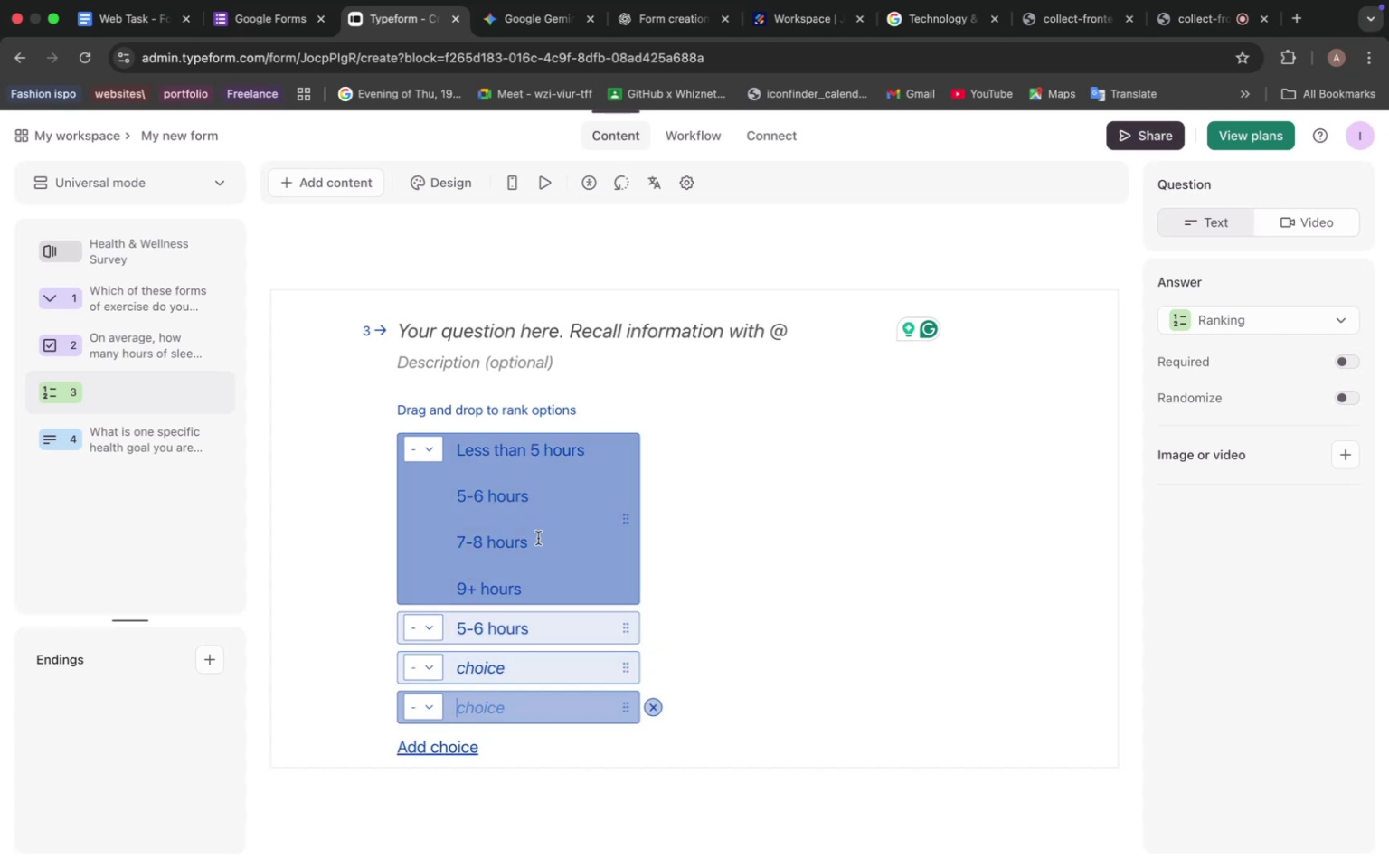 
left_click_drag(start_coordinate=[538, 539], to_coordinate=[435, 534])
 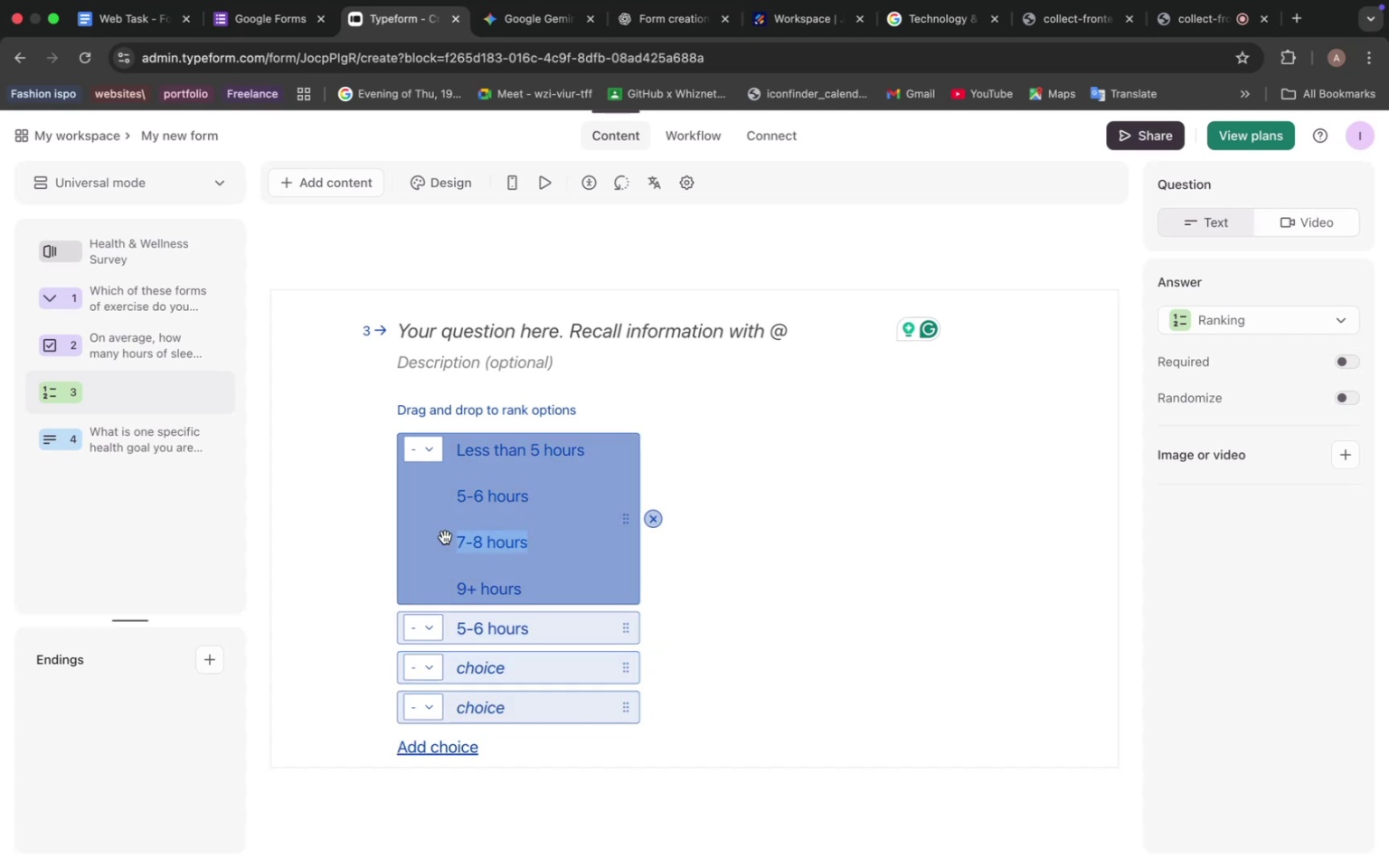 
key(Meta+C)
 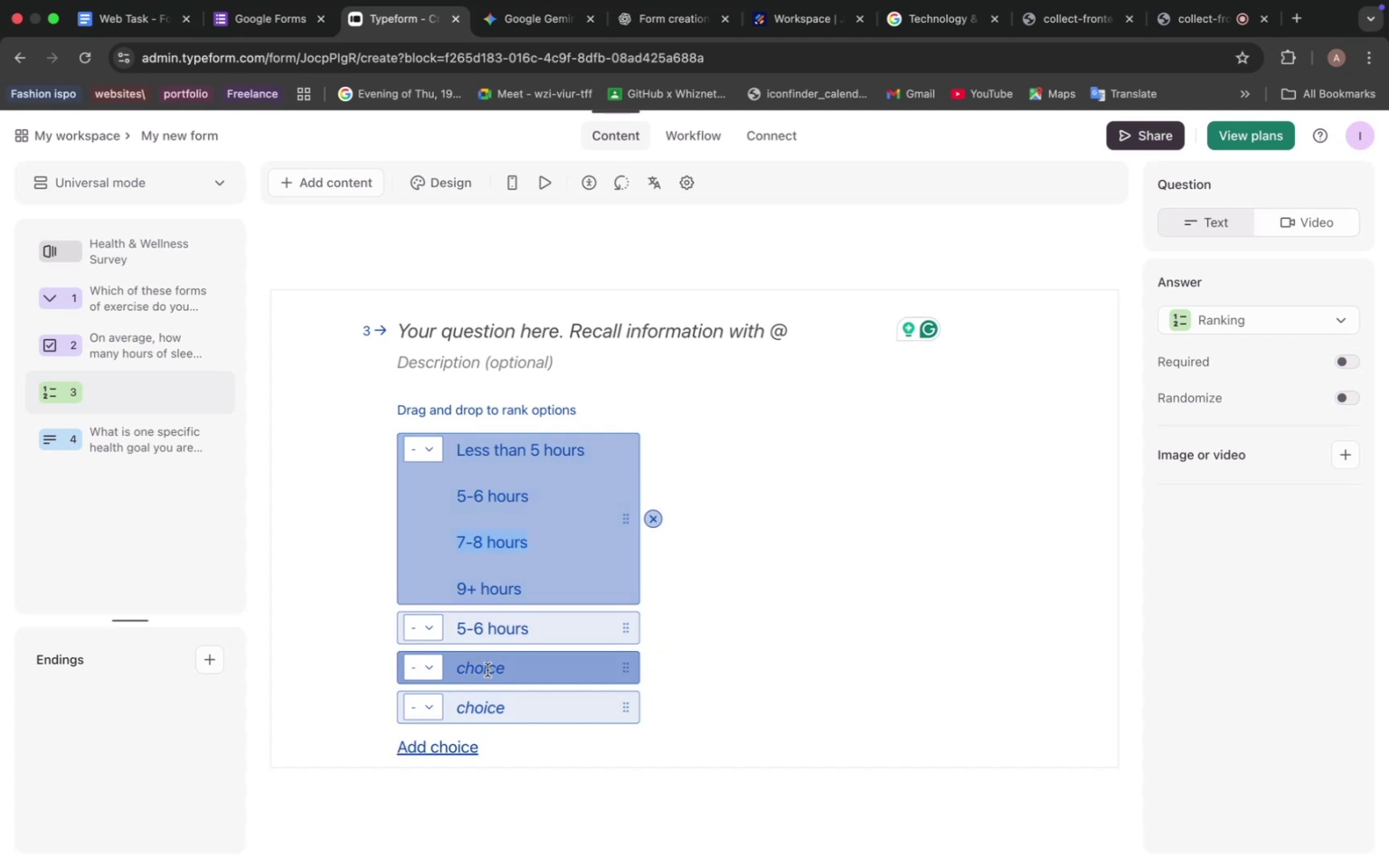 
left_click([487, 670])
 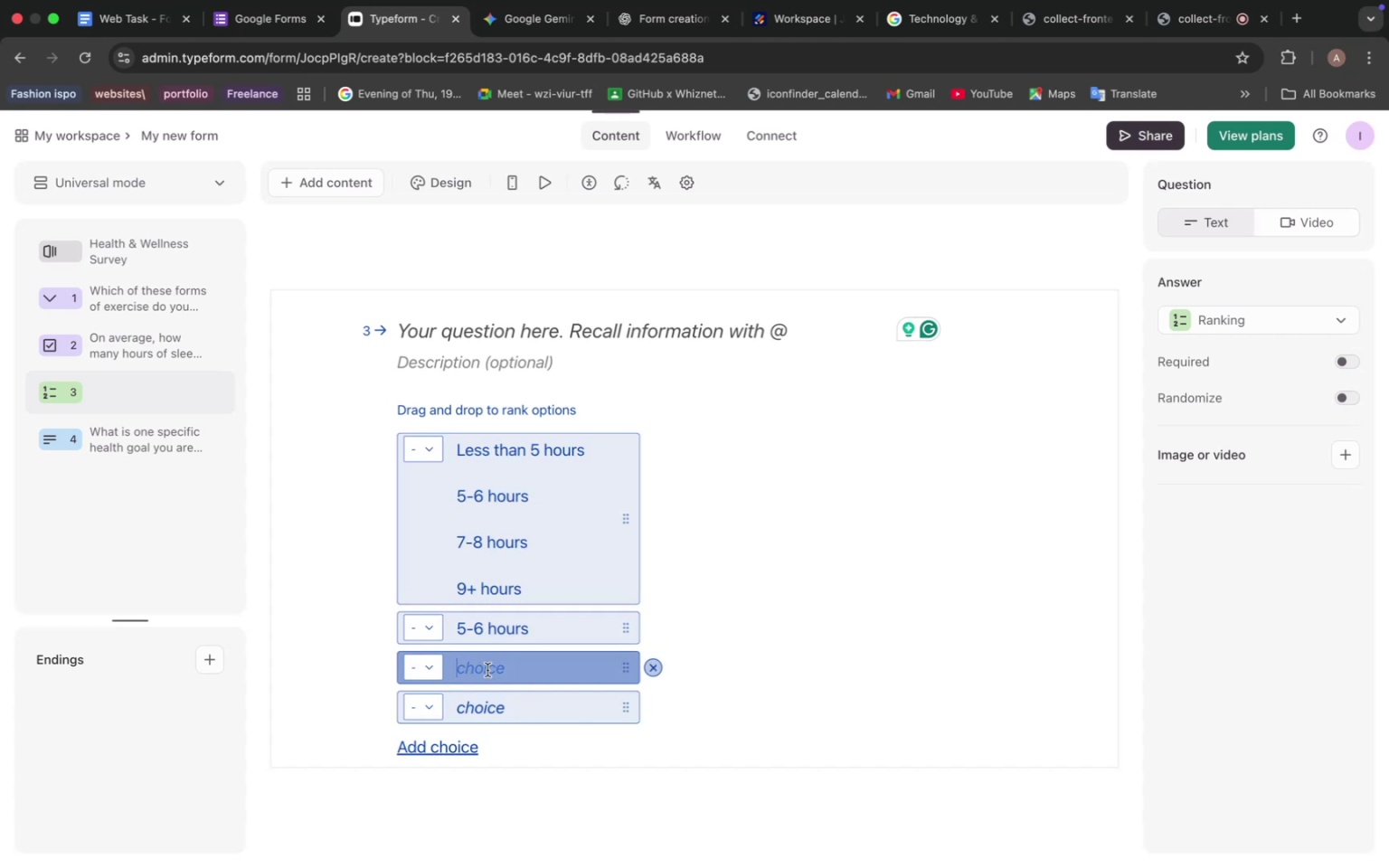 
key(Meta+V)
 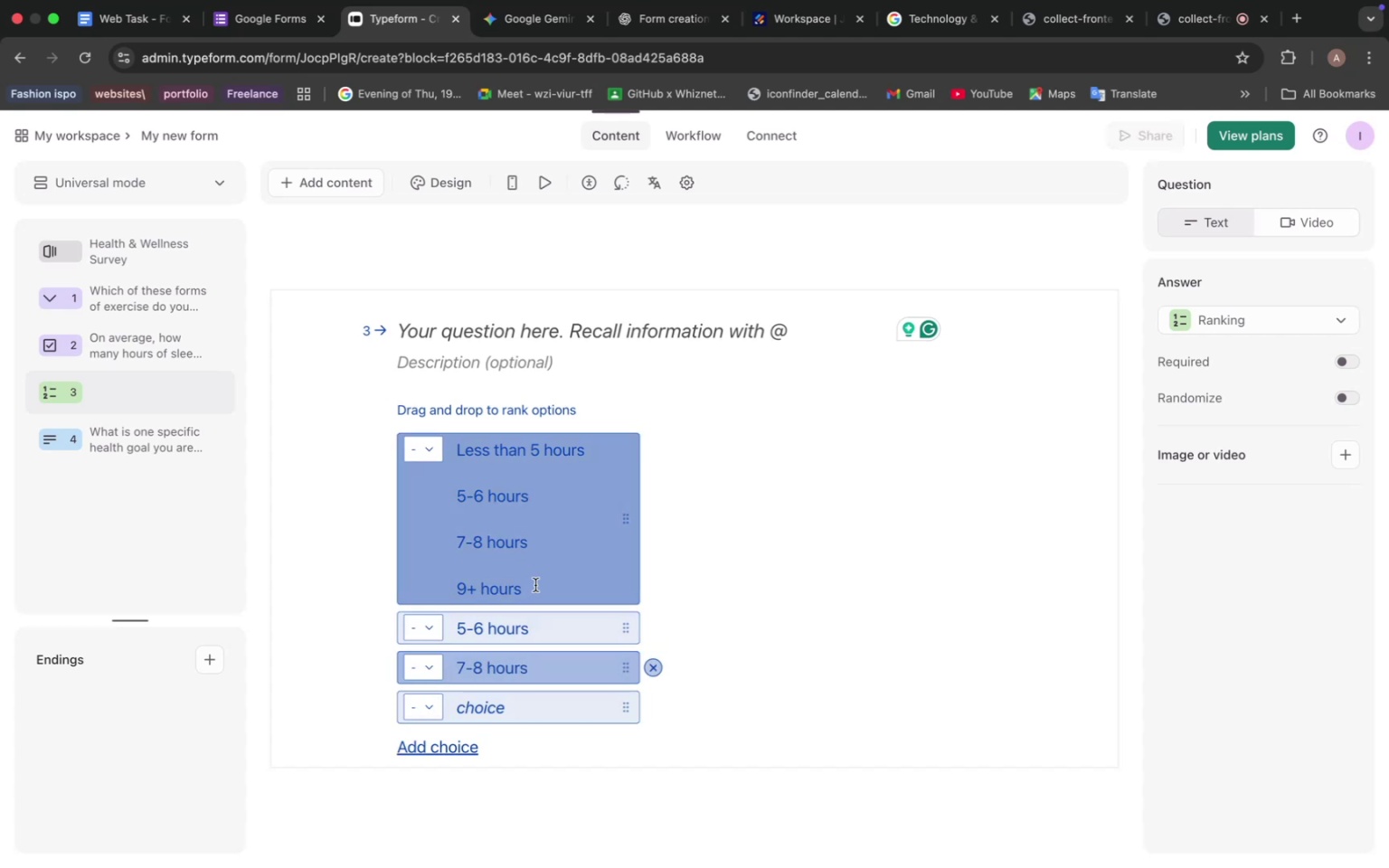 
left_click_drag(start_coordinate=[536, 587], to_coordinate=[411, 577])
 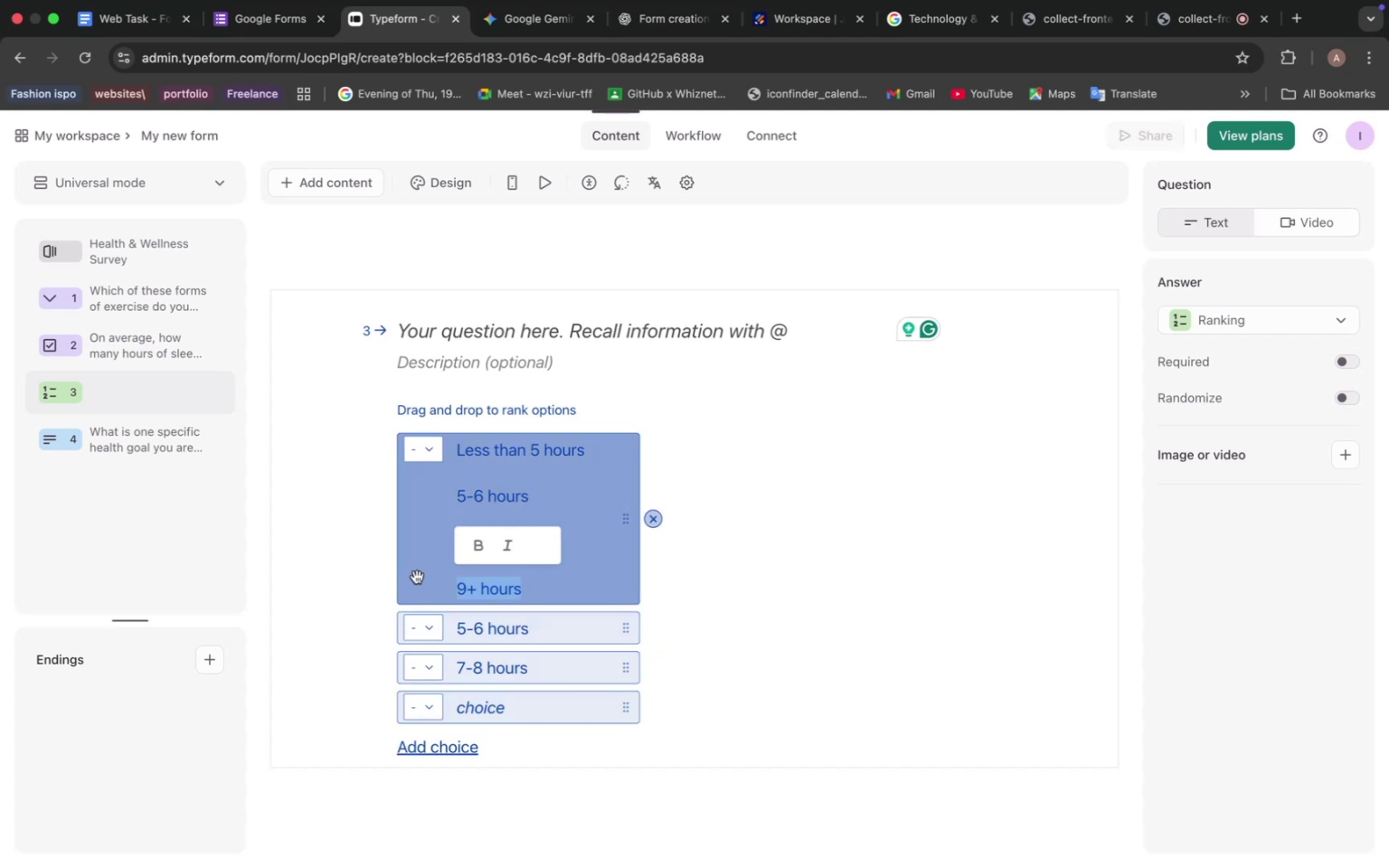 
key(Meta+C)
 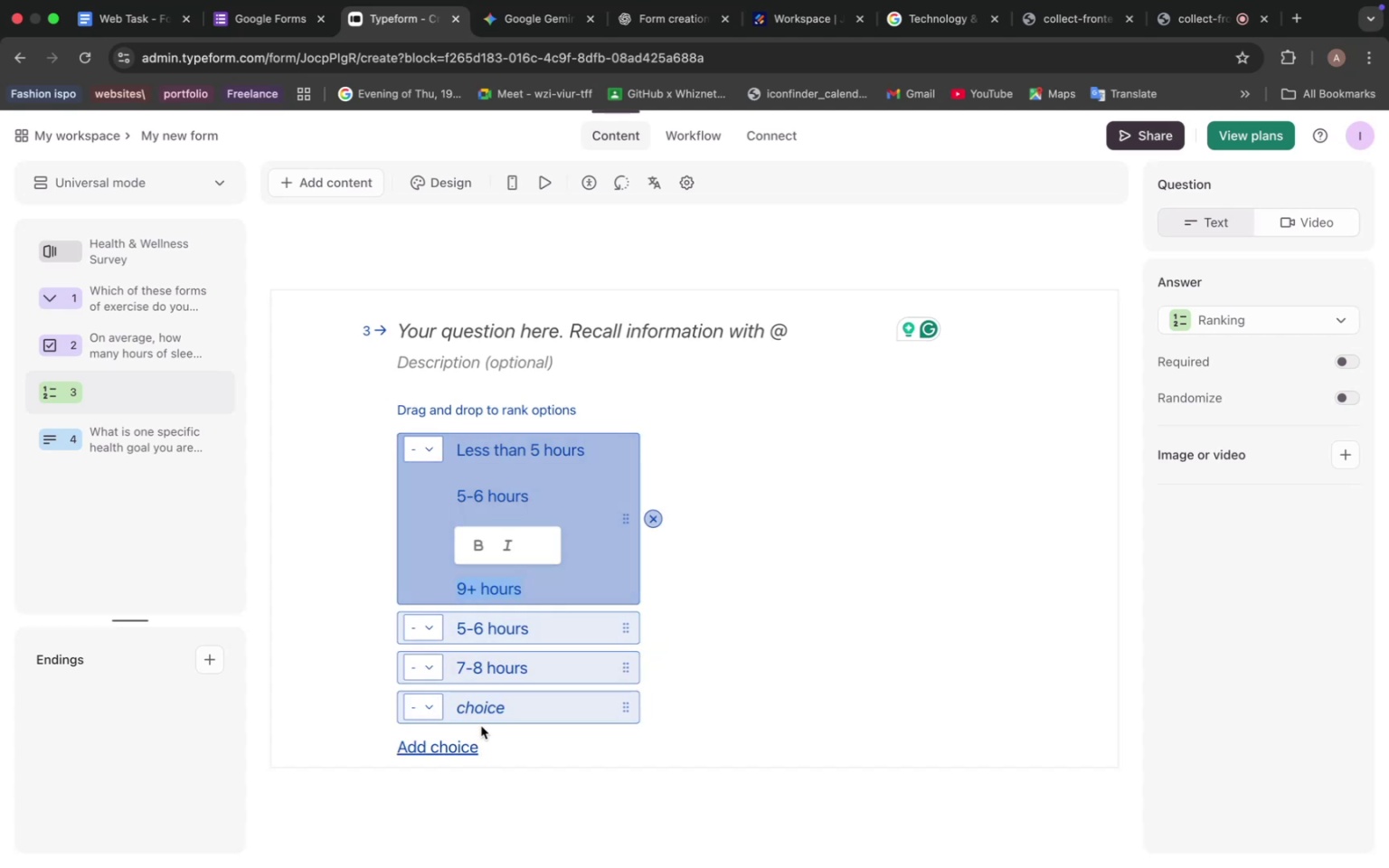 
left_click([480, 720])
 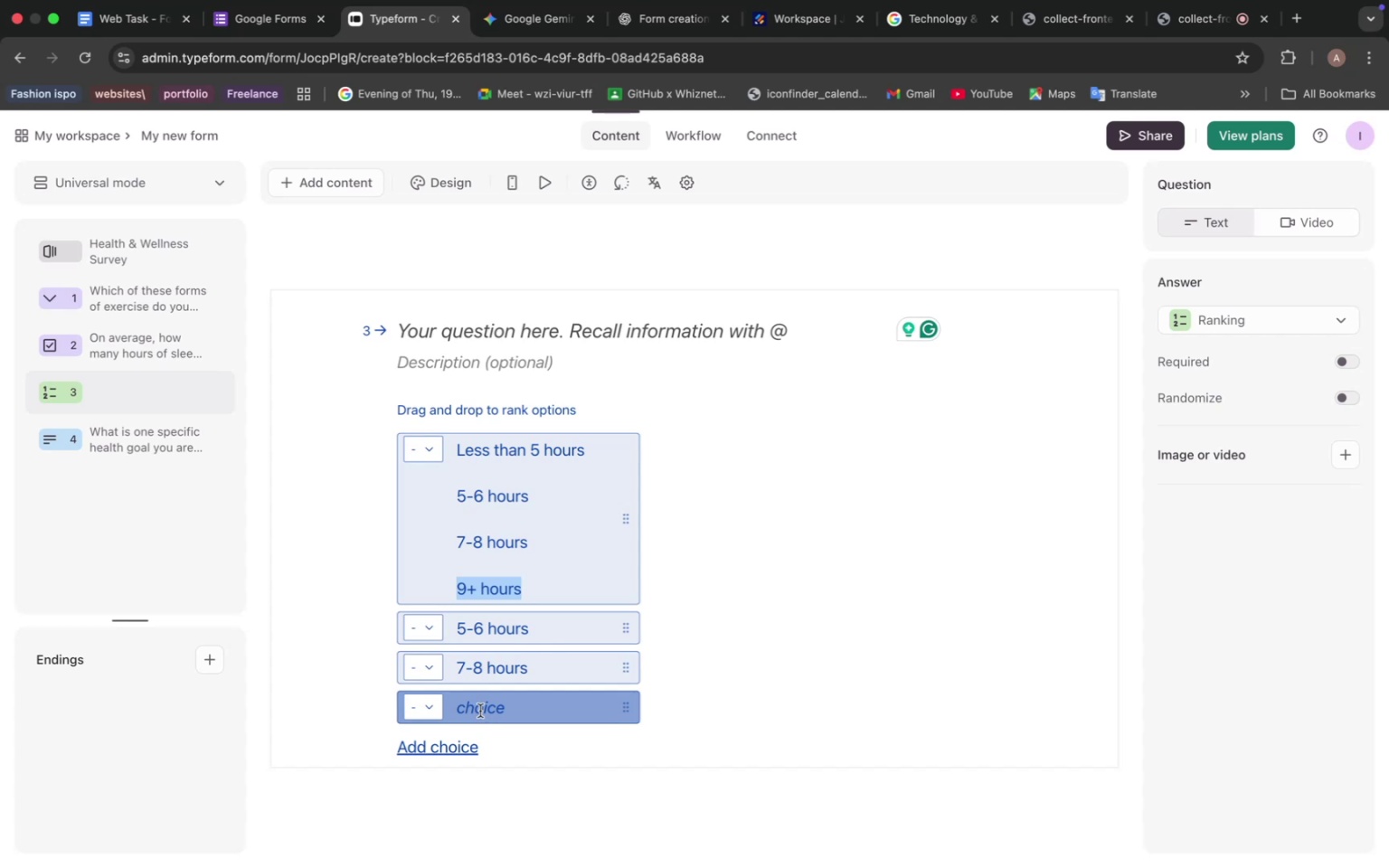 
left_click([479, 709])
 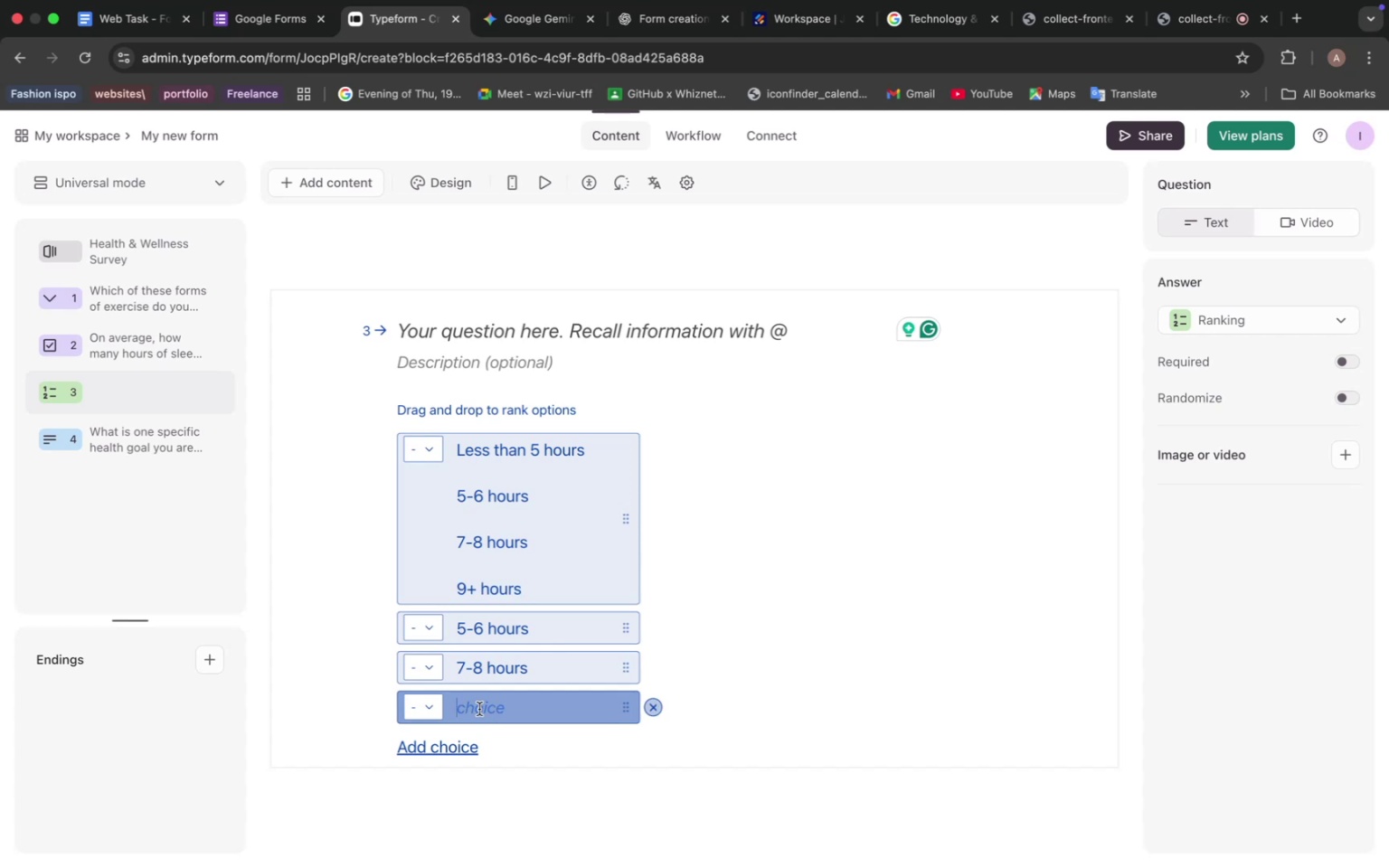 
key(Meta+V)
 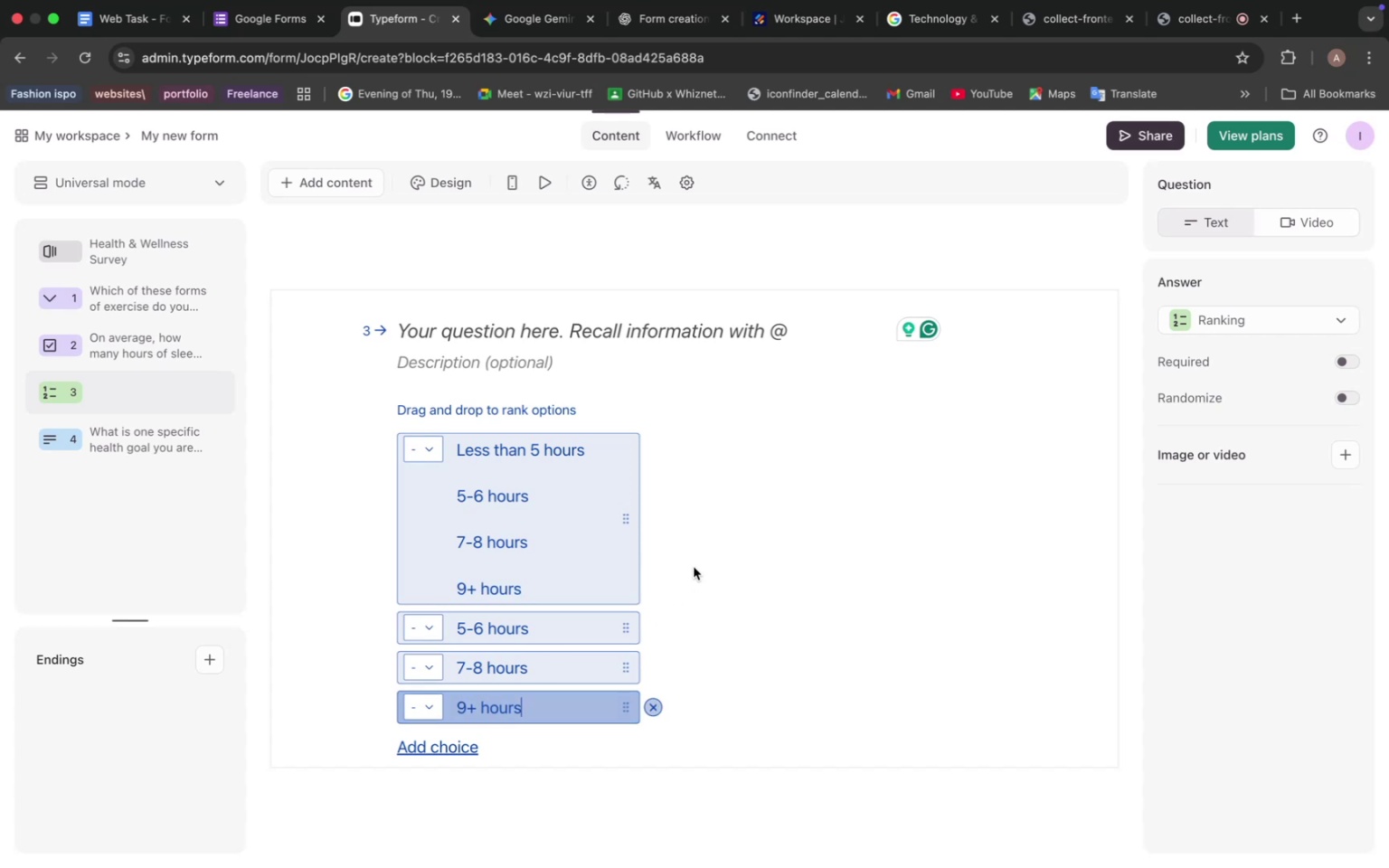 
left_click_drag(start_coordinate=[530, 586], to_coordinate=[454, 484])
 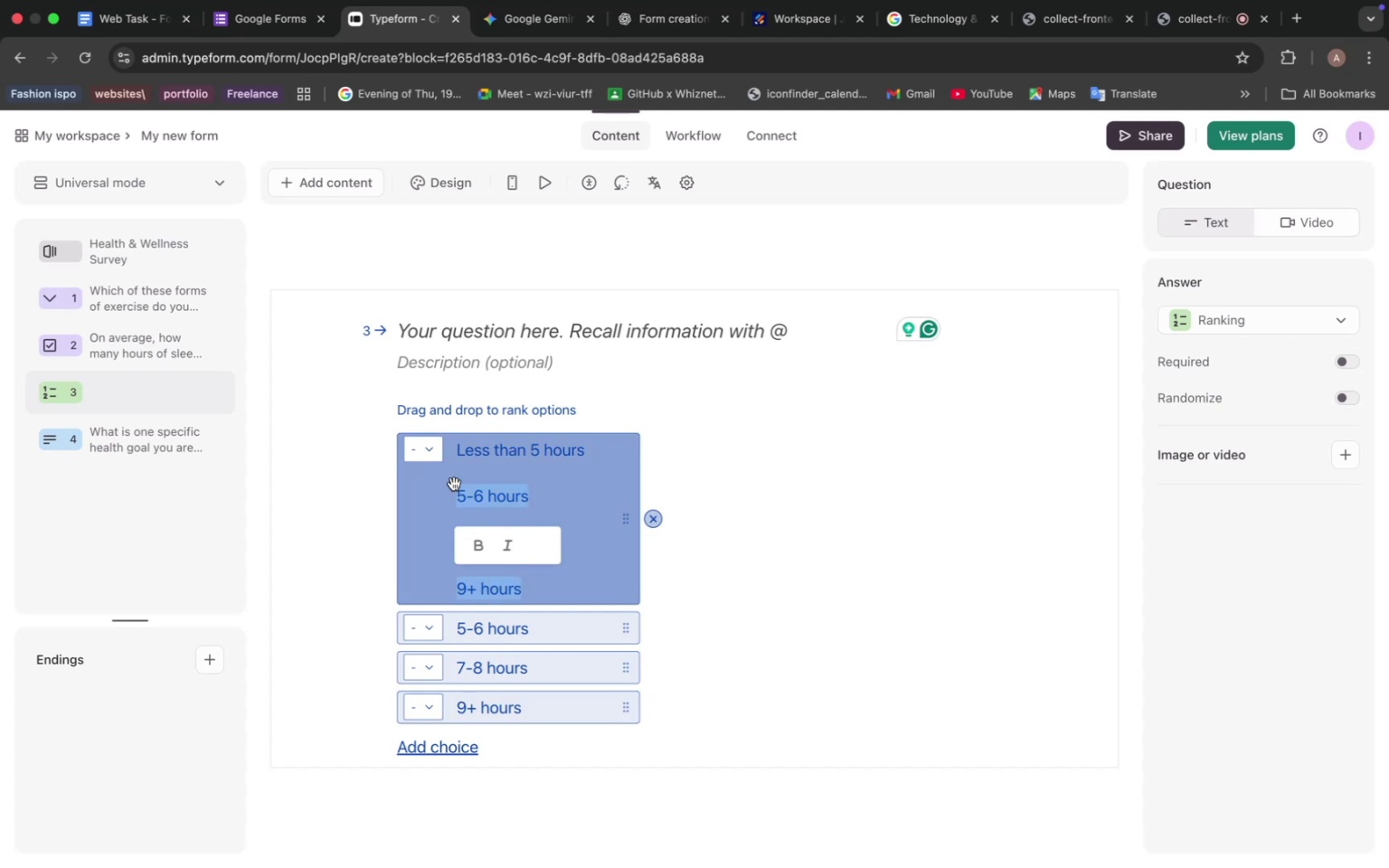 
key(Backspace)
 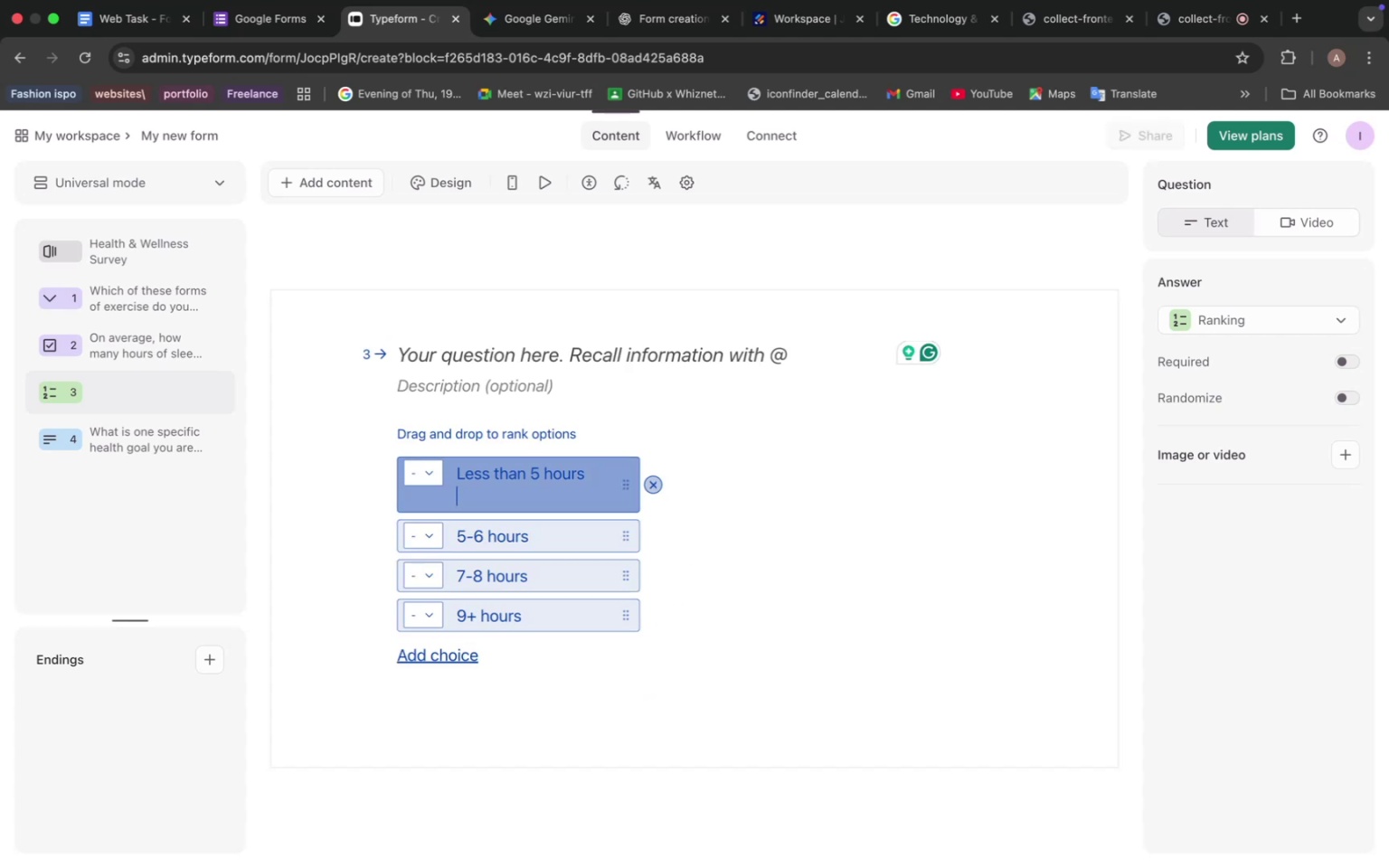 
key(Backspace)
 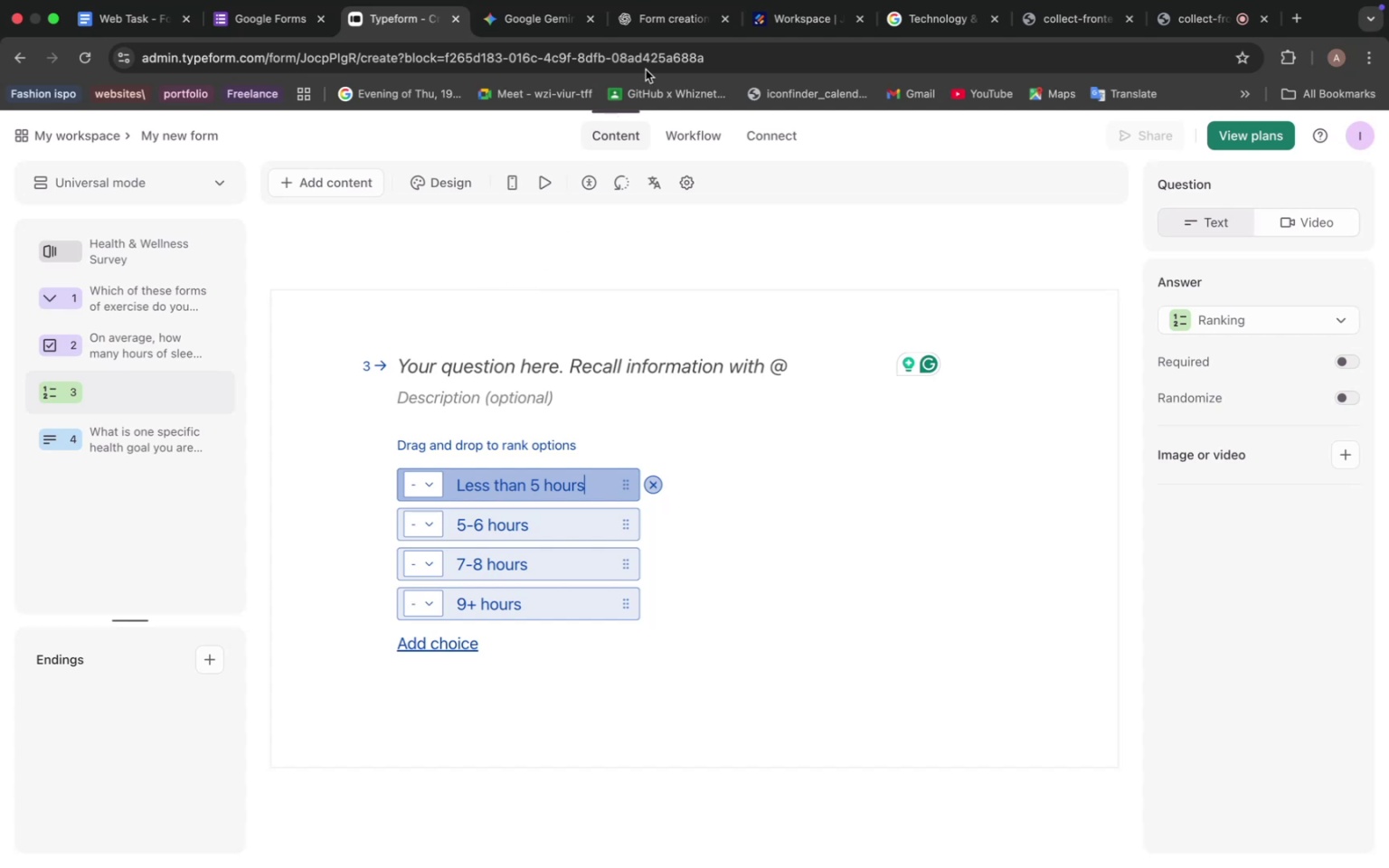 
left_click([543, 20])
 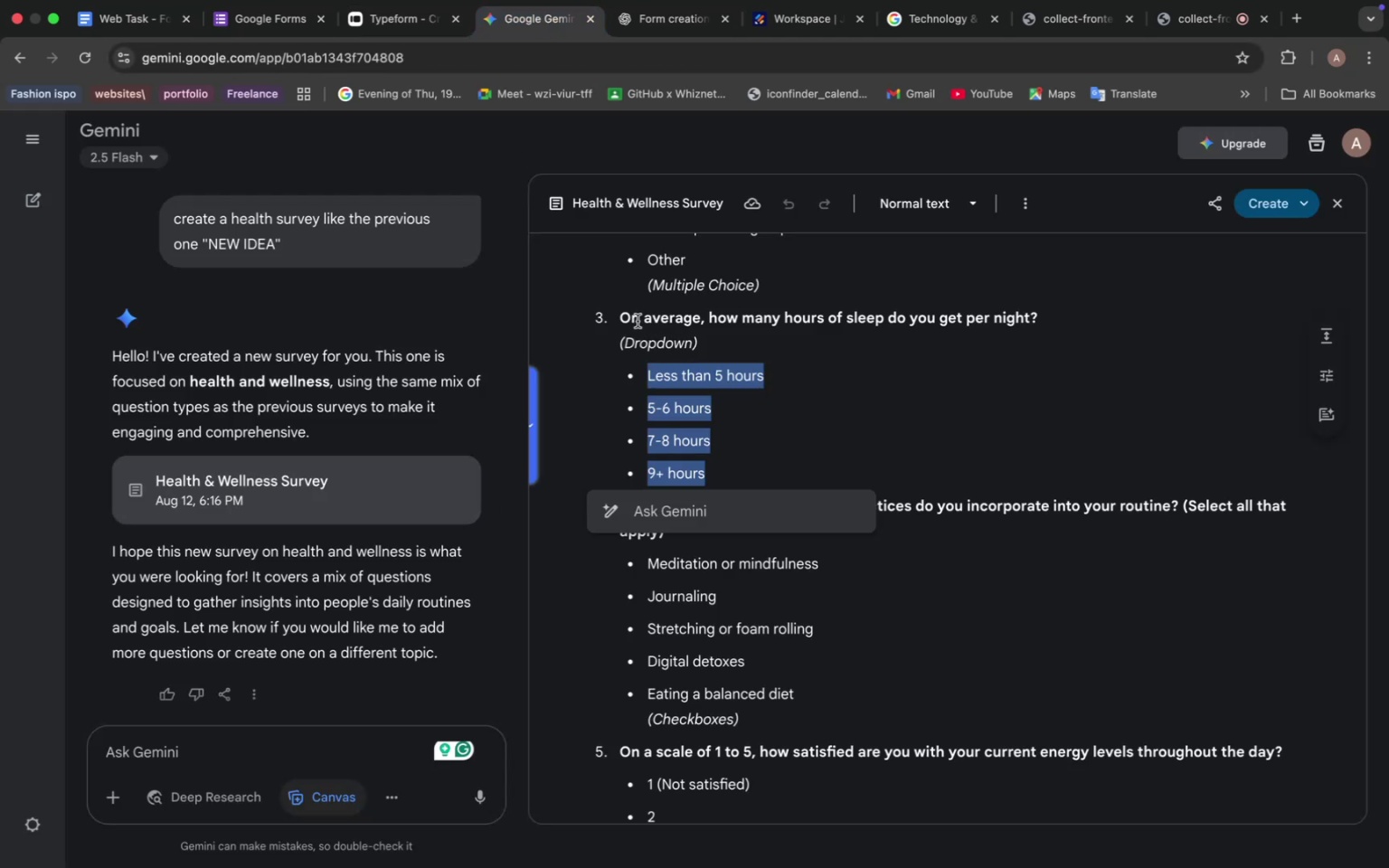 
left_click_drag(start_coordinate=[627, 318], to_coordinate=[969, 341])
 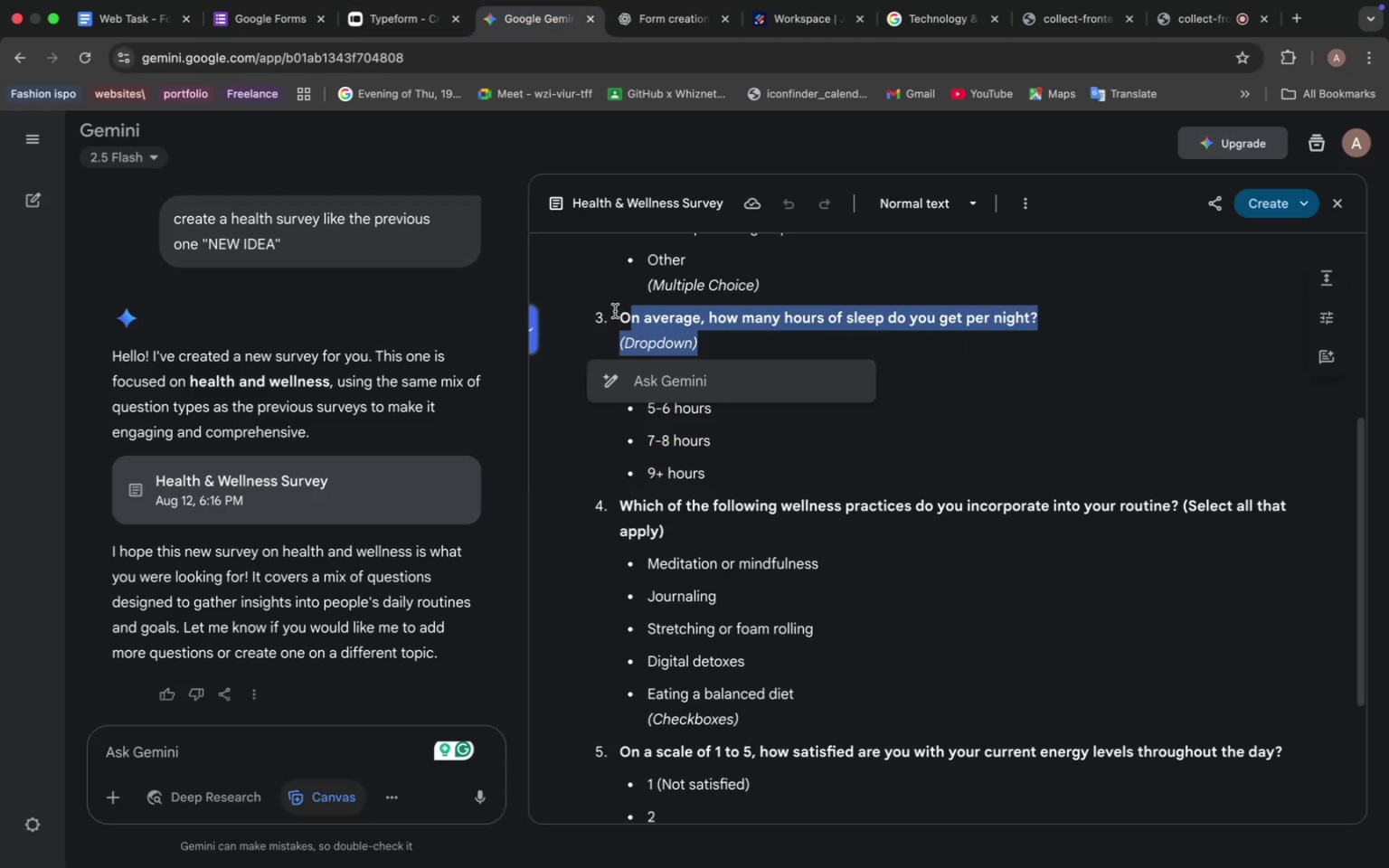 
left_click_drag(start_coordinate=[617, 313], to_coordinate=[1129, 321])
 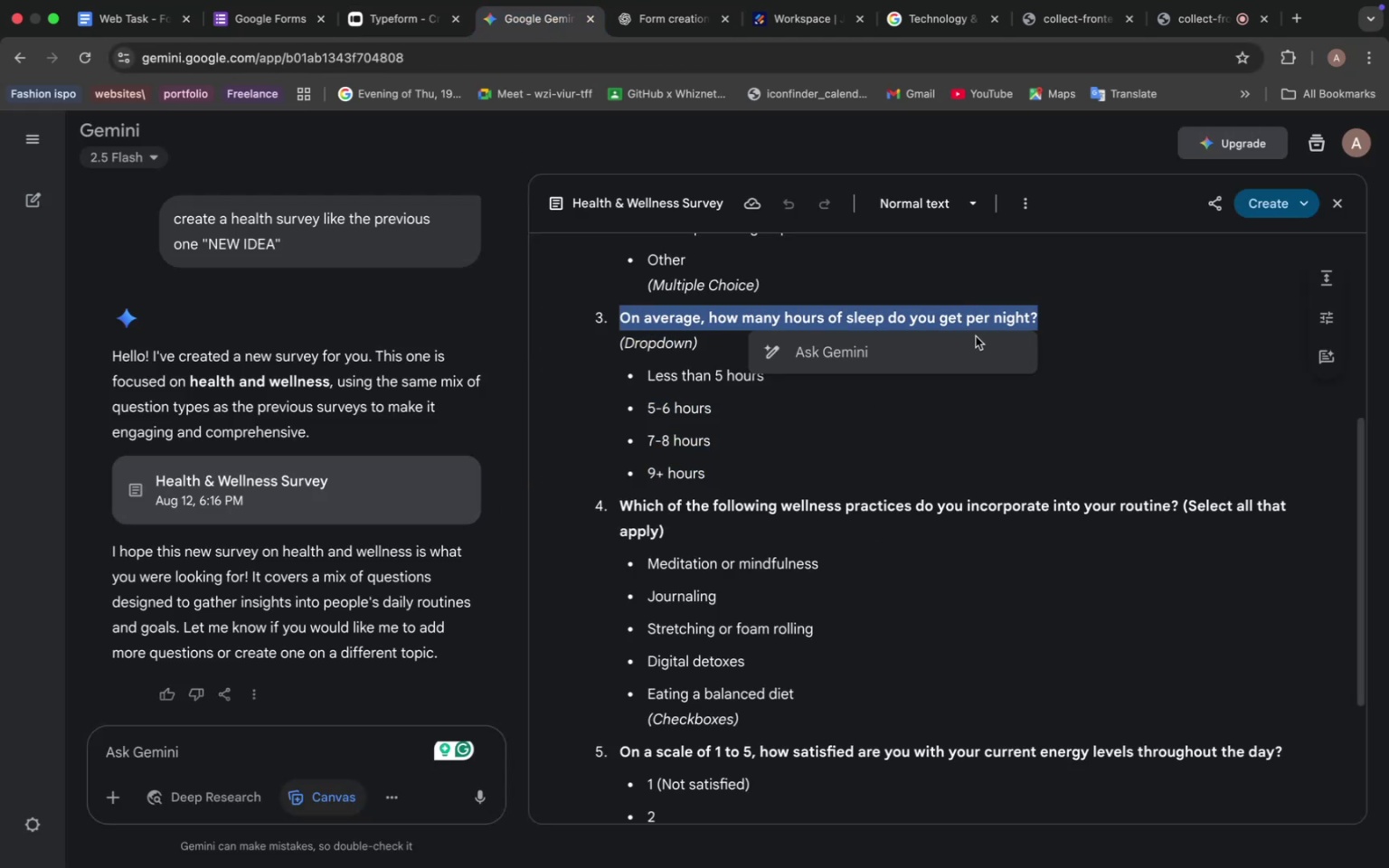 
key(Meta+C)
 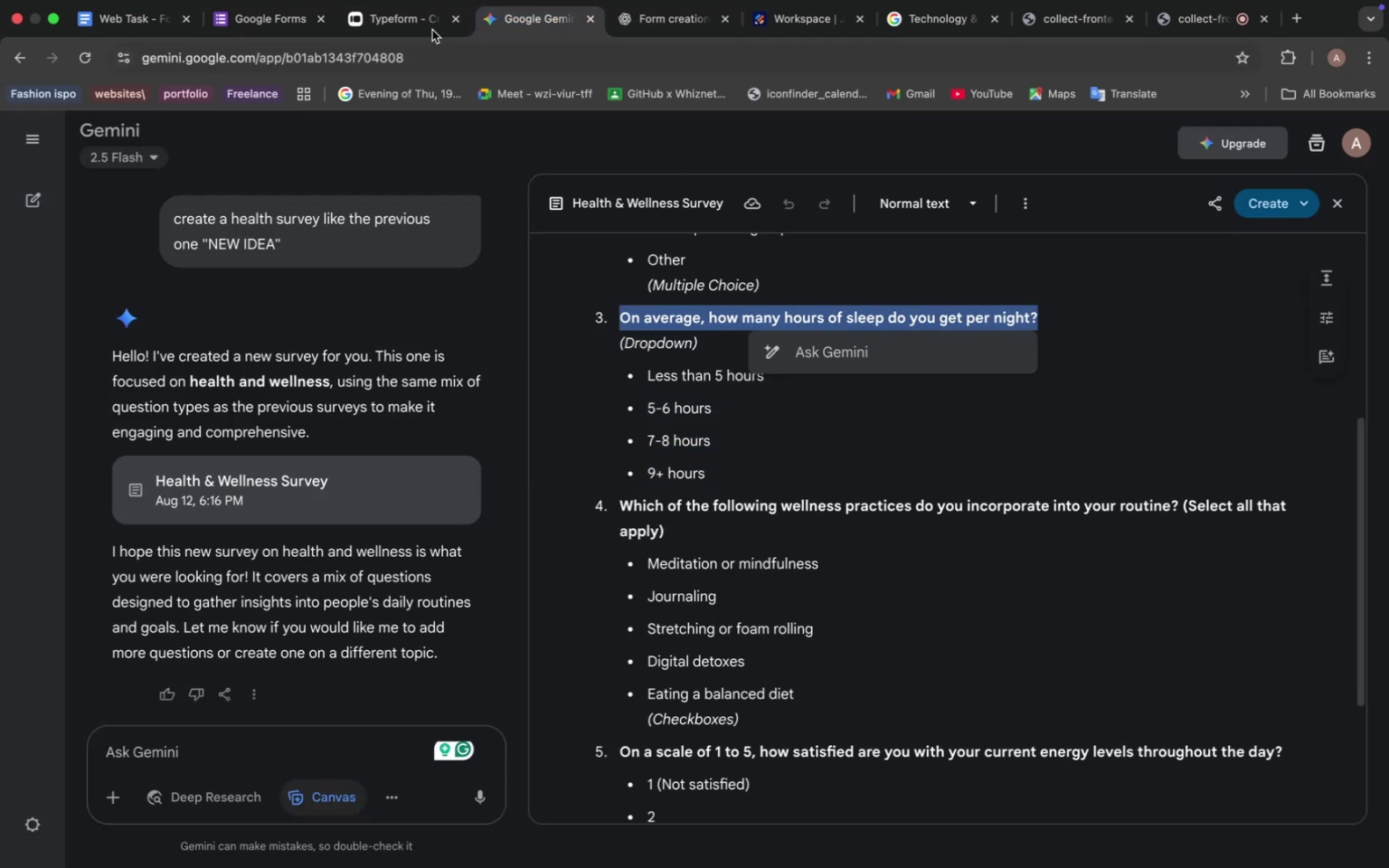 
left_click([420, 15])
 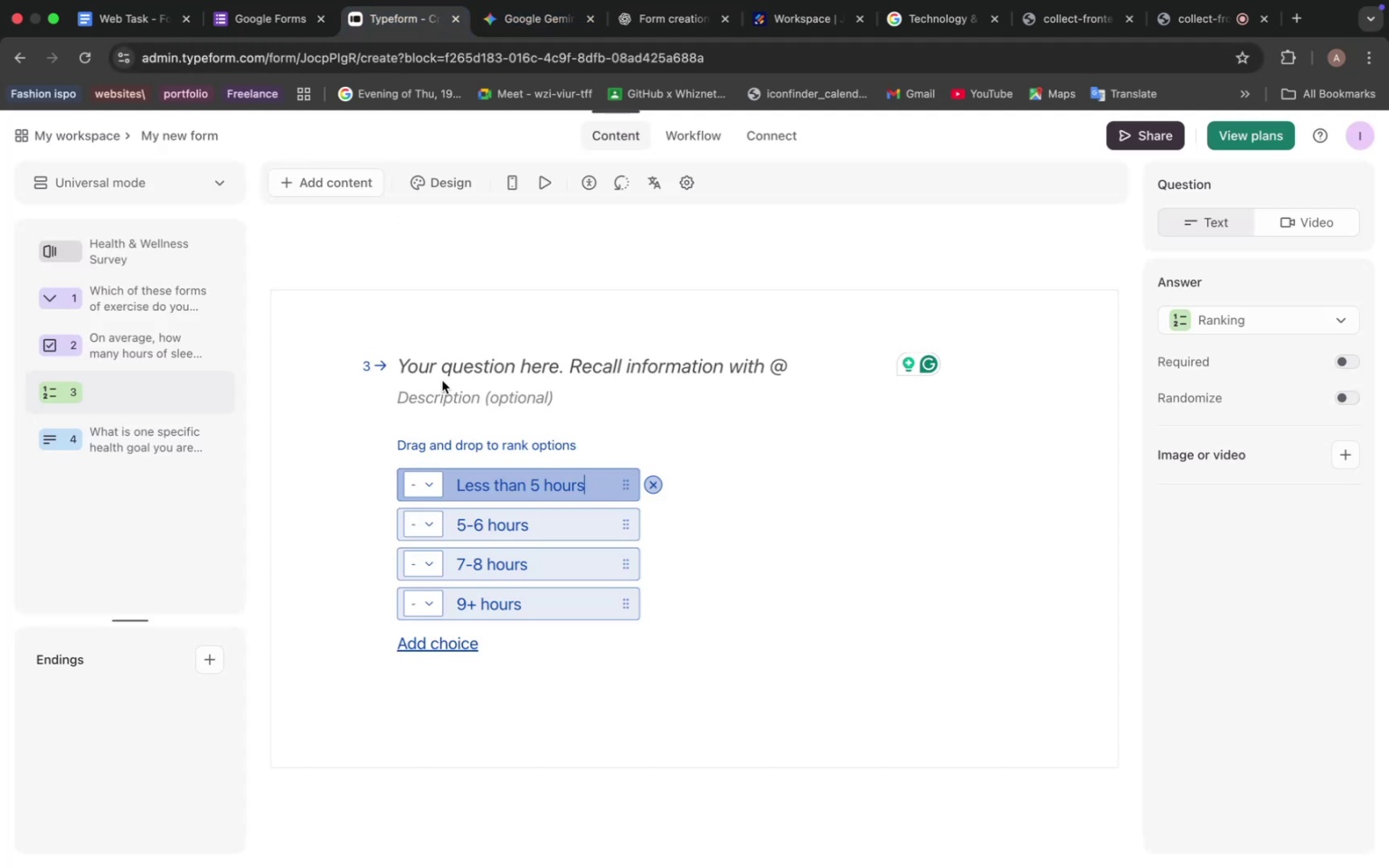 
left_click([450, 369])
 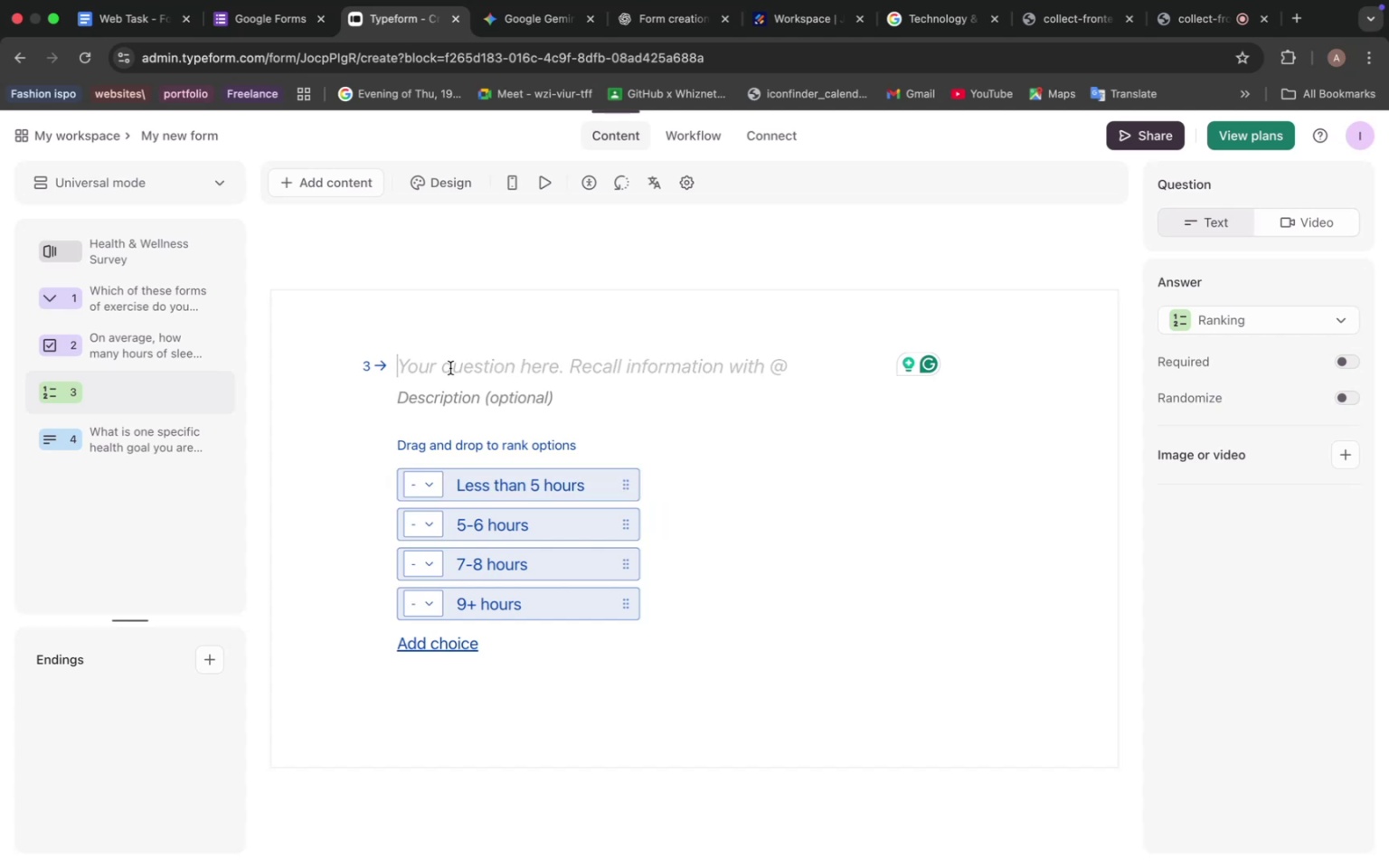 
key(Meta+V)
 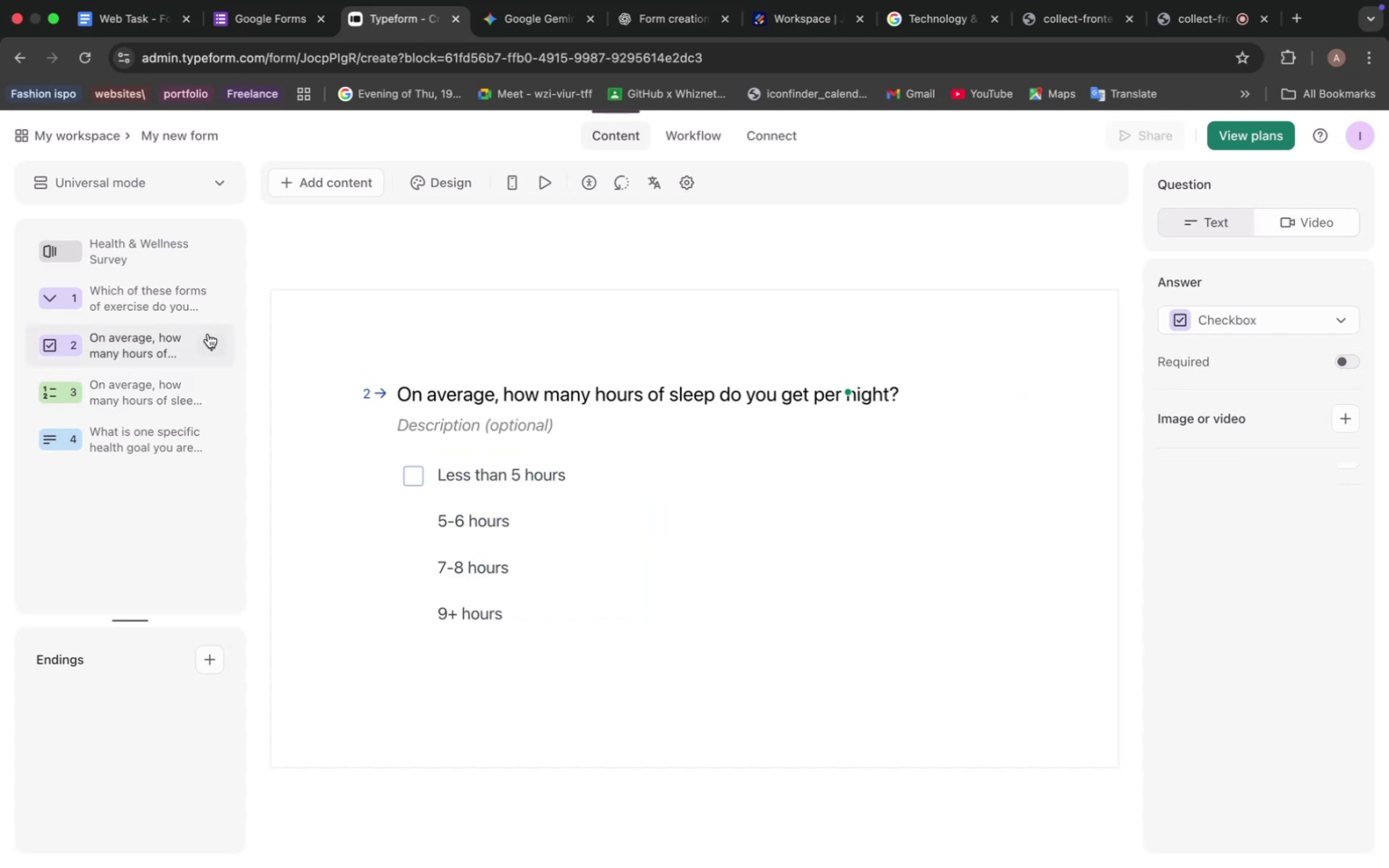 
left_click([212, 344])
 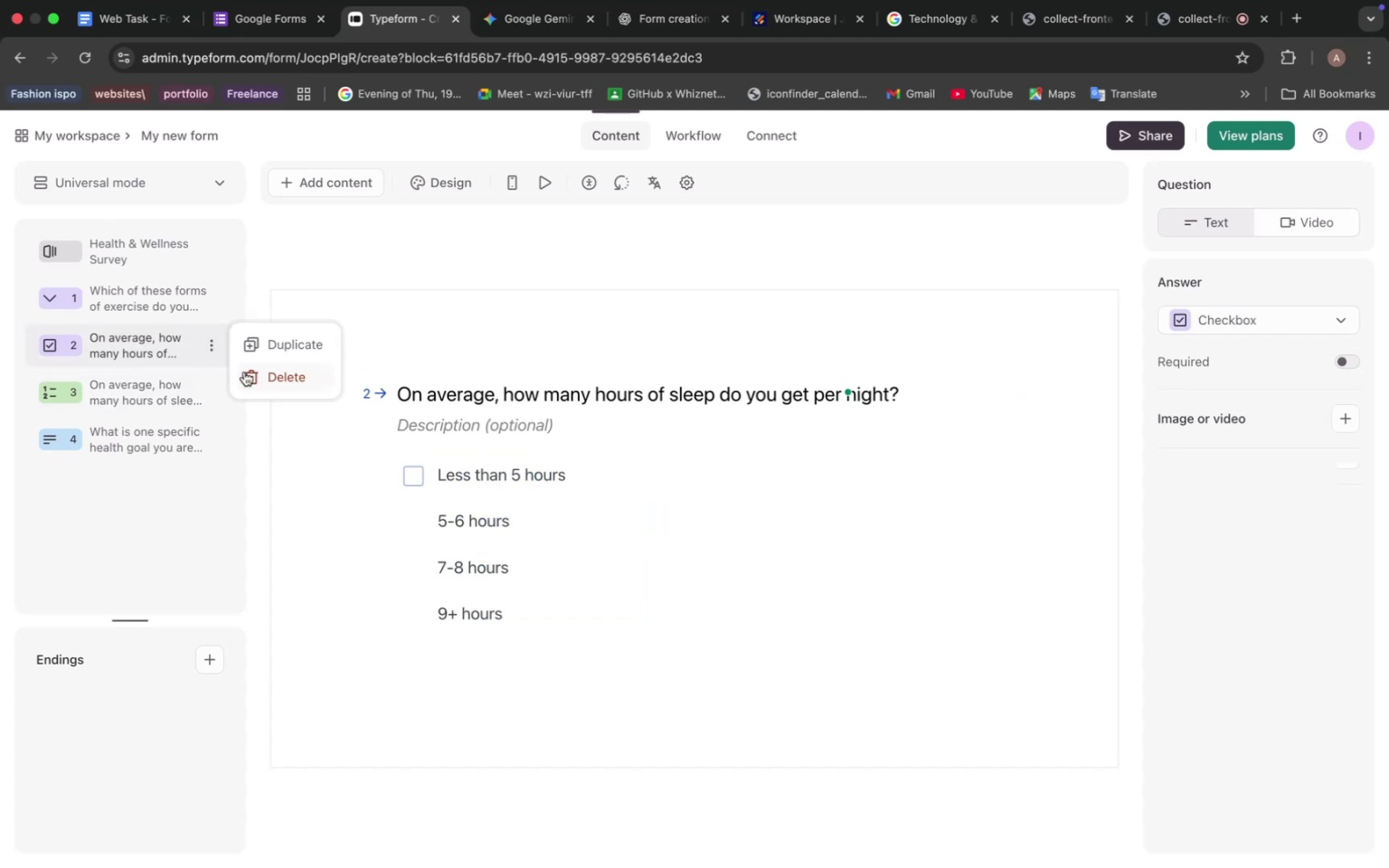 
left_click([250, 377])
 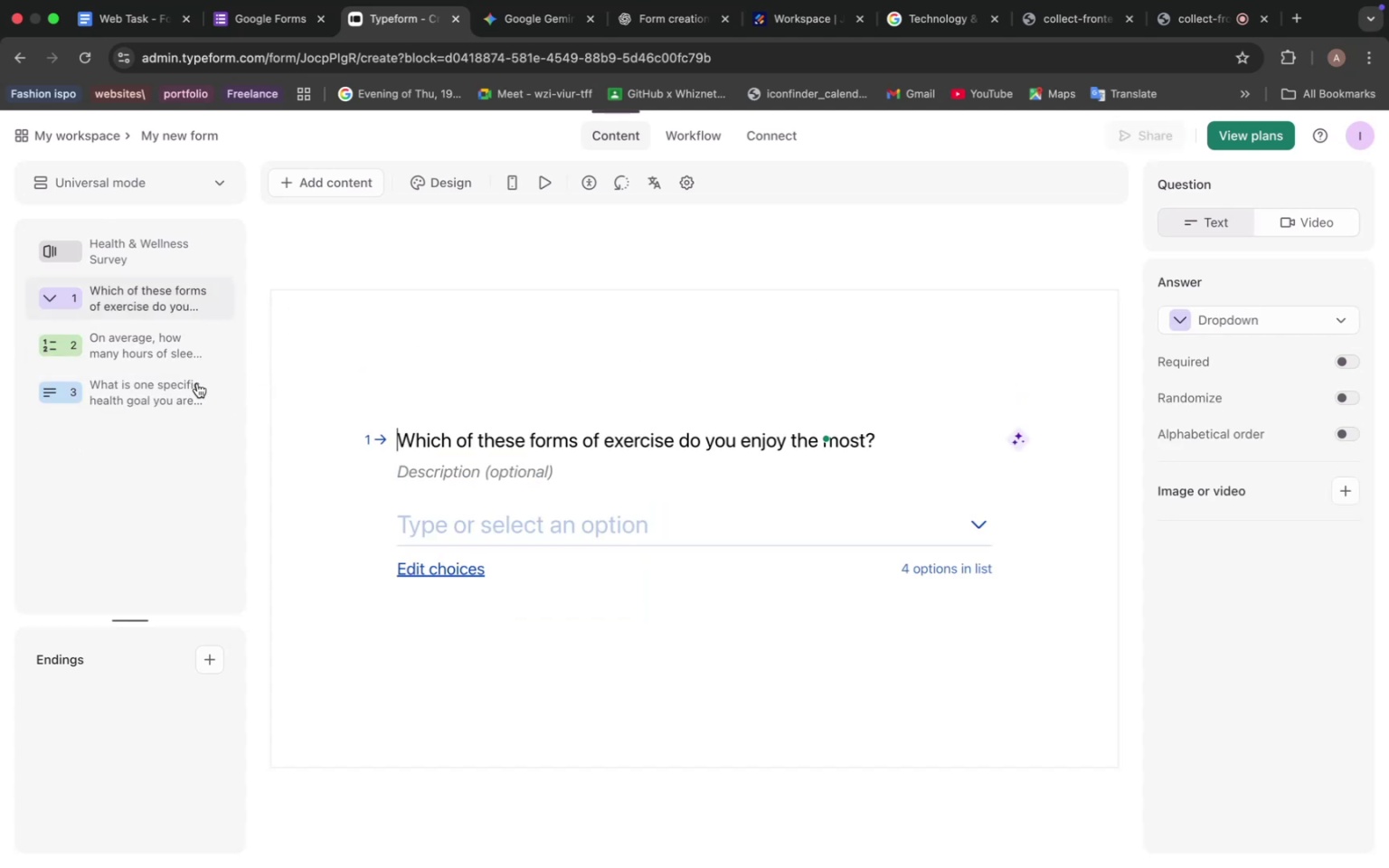 
left_click([177, 435])
 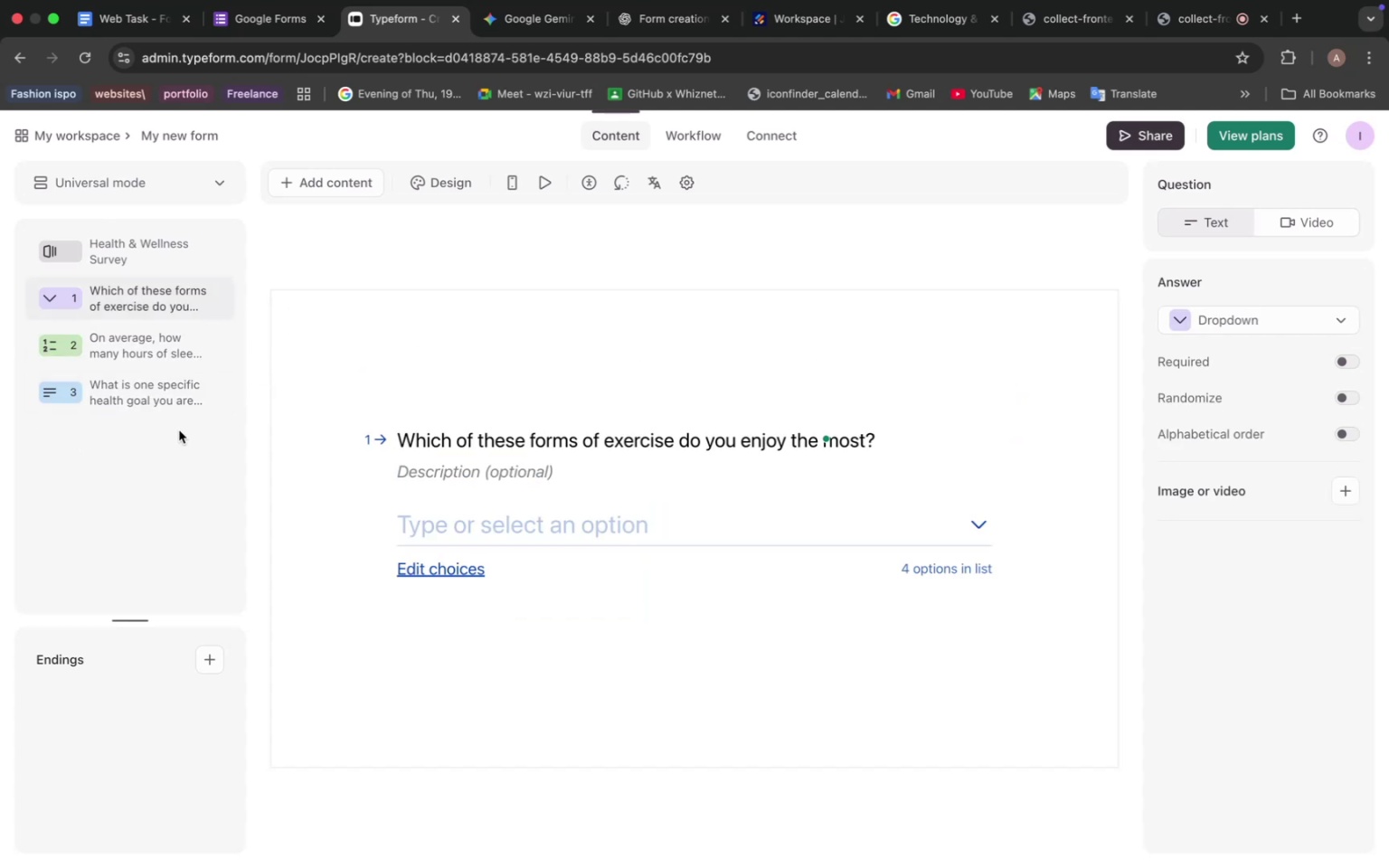 
left_click([182, 392])
 